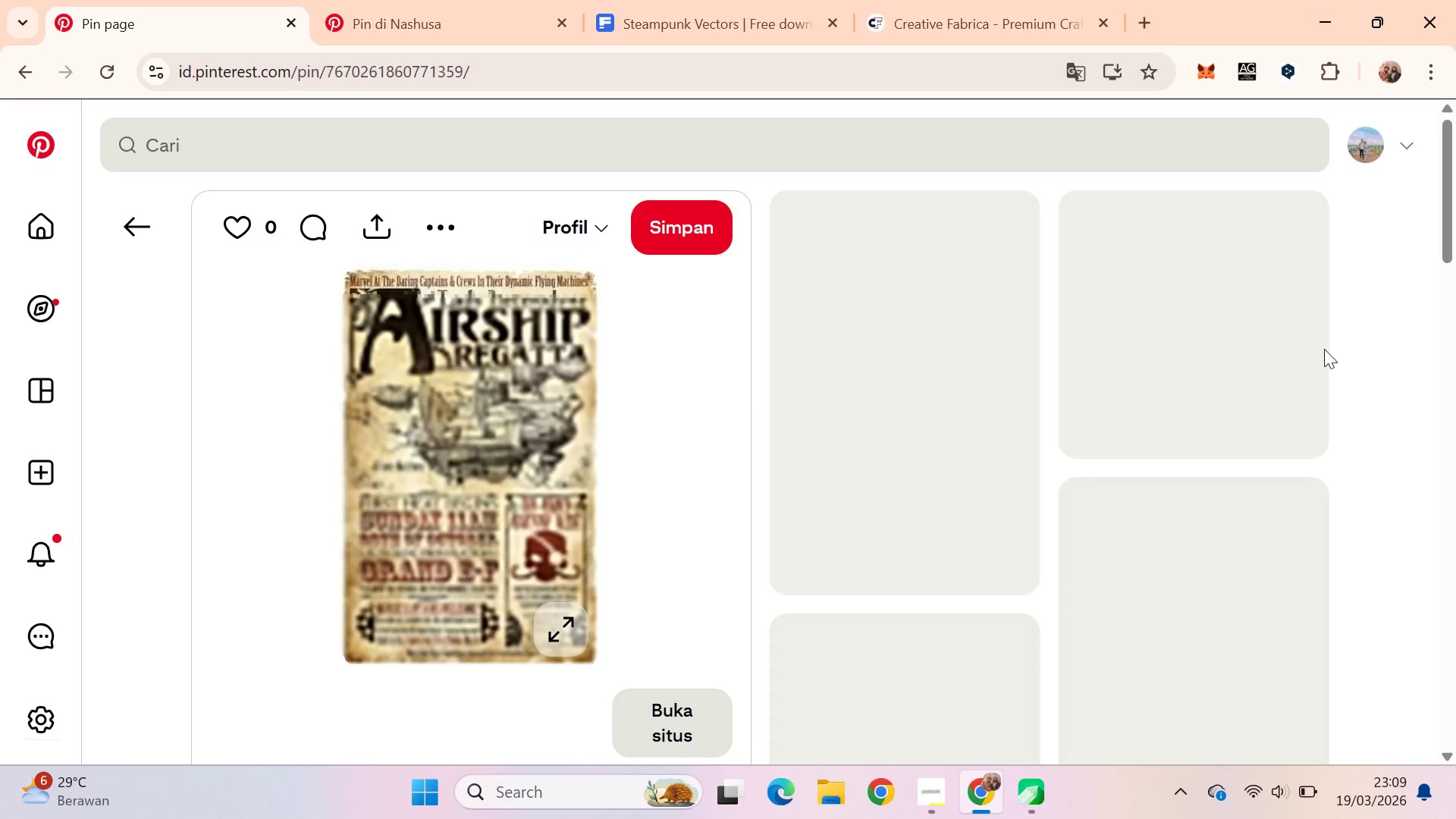 
wait(6.14)
 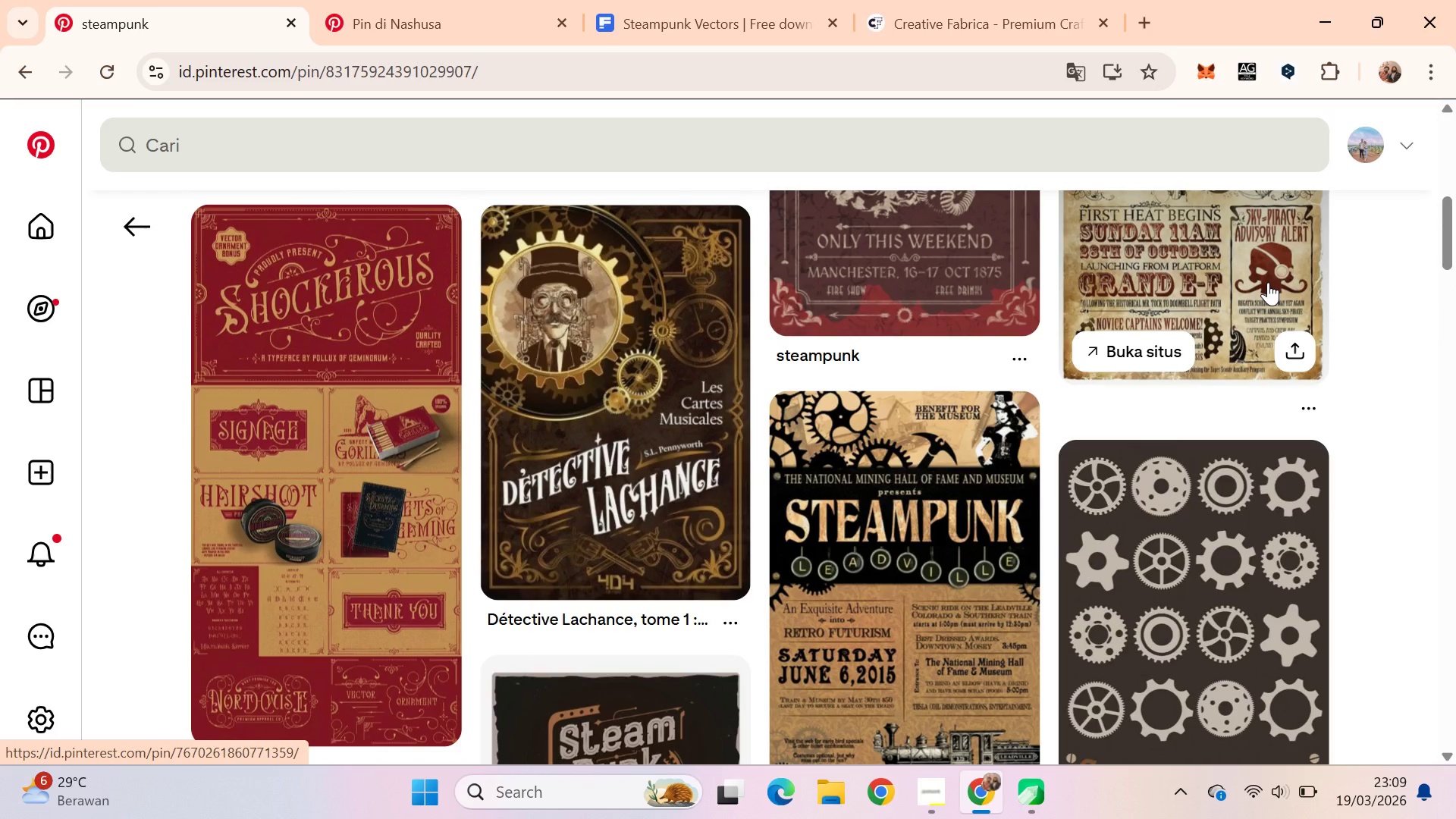 
left_click_drag(start_coordinate=[1455, 243], to_coordinate=[1455, 352])
 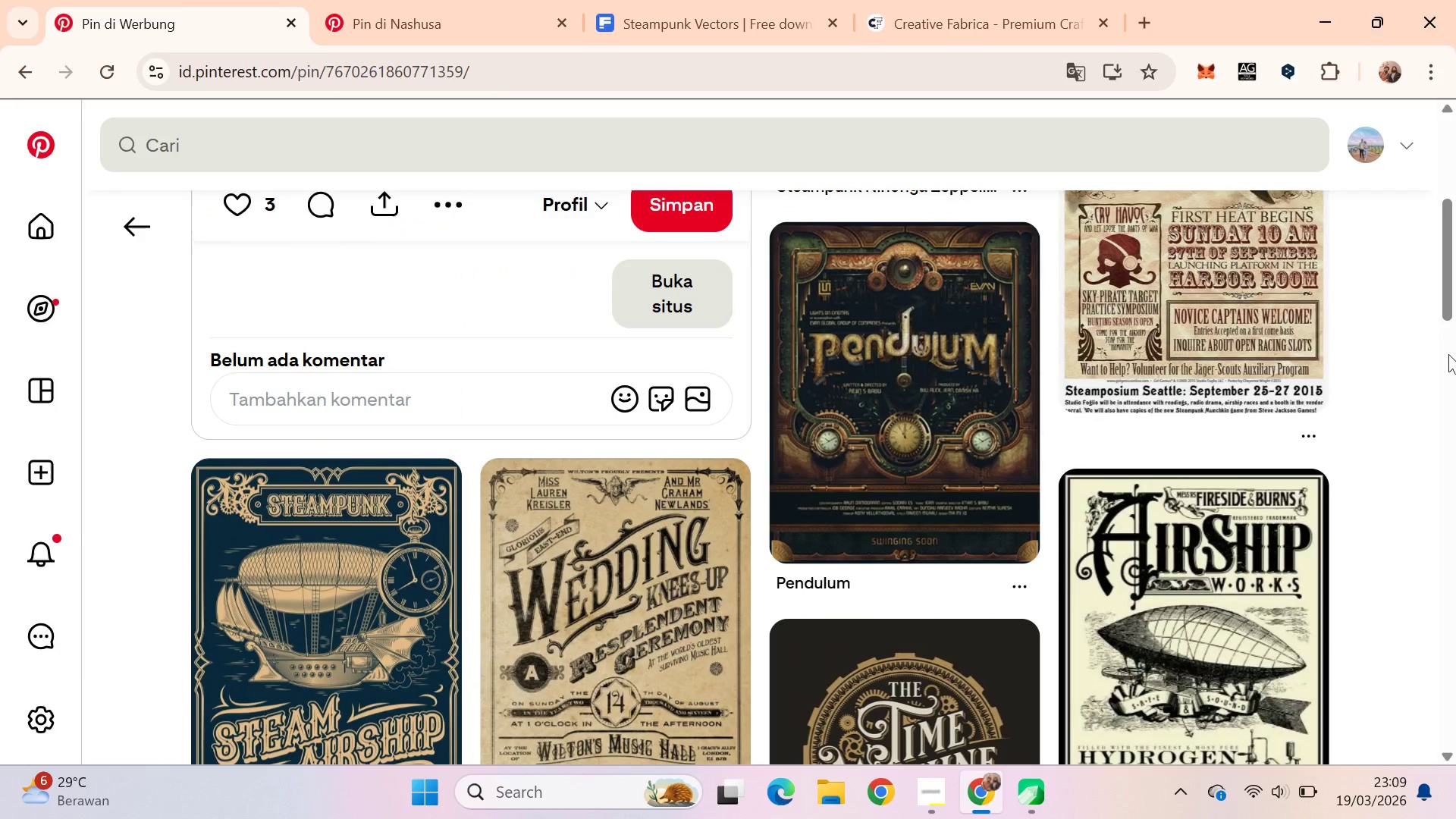 
key(Alt+AltLeft)
 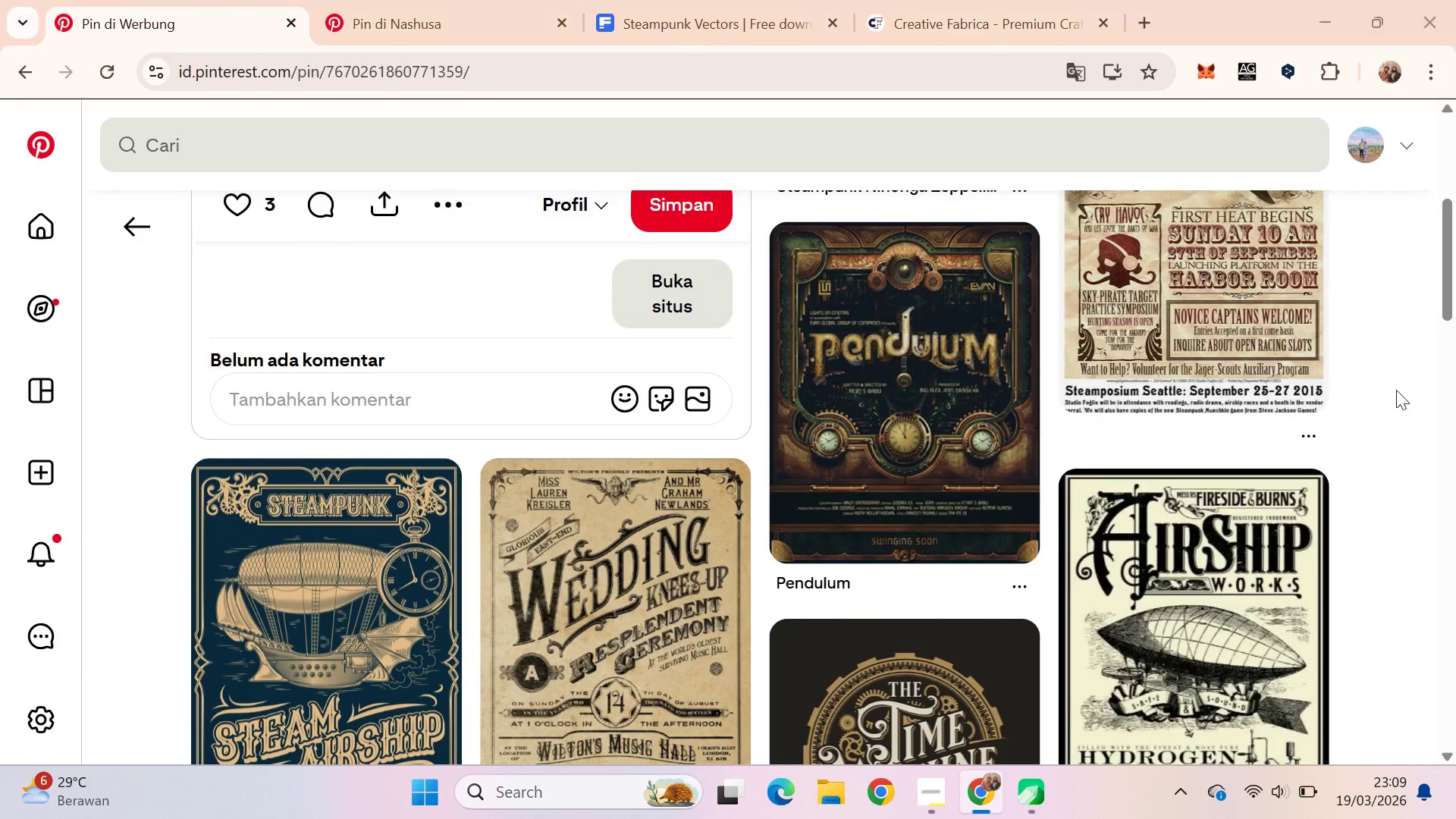 
key(Alt+Tab)
 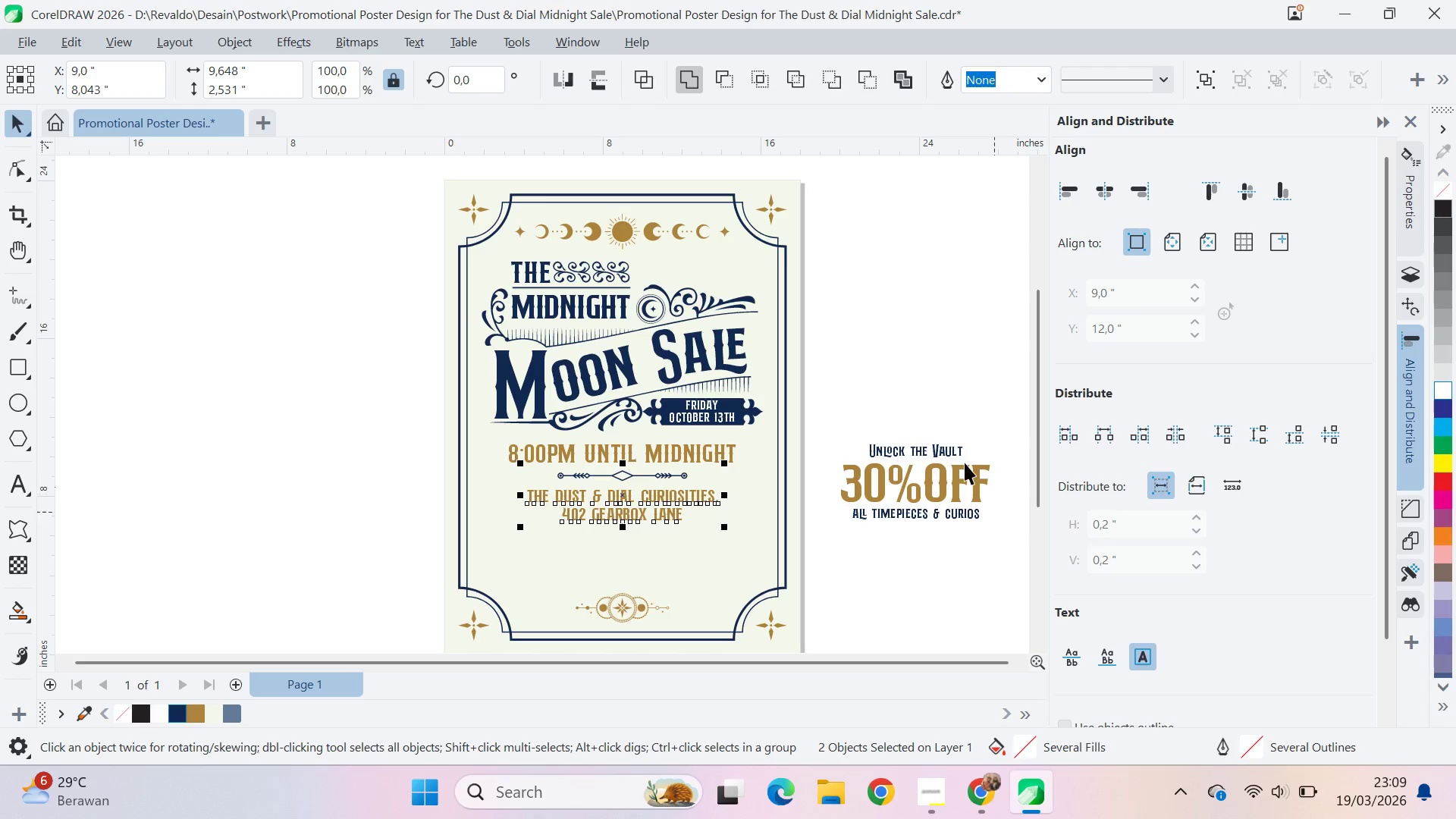 
key(Q)
 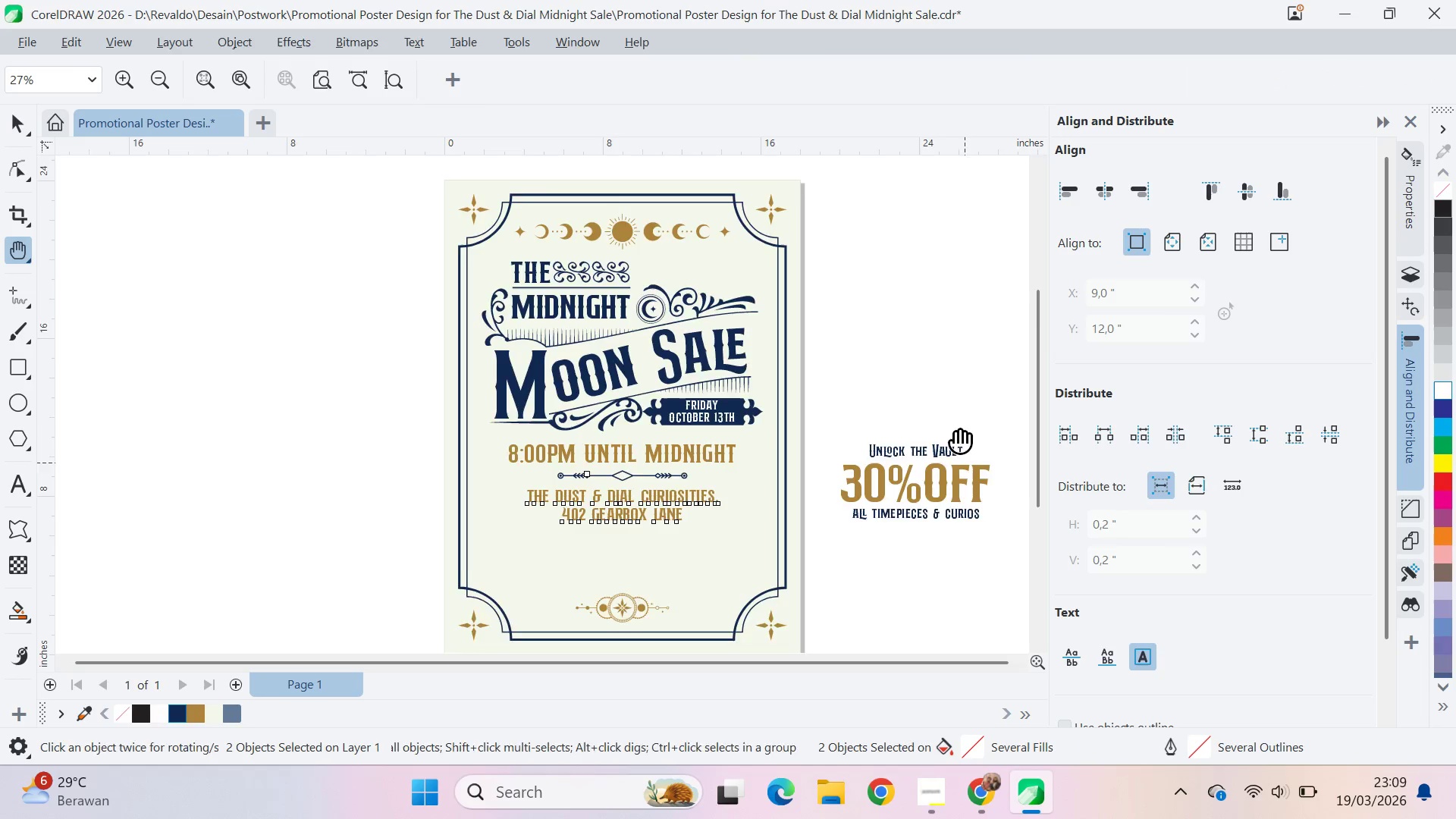 
left_click_drag(start_coordinate=[952, 430], to_coordinate=[767, 340])
 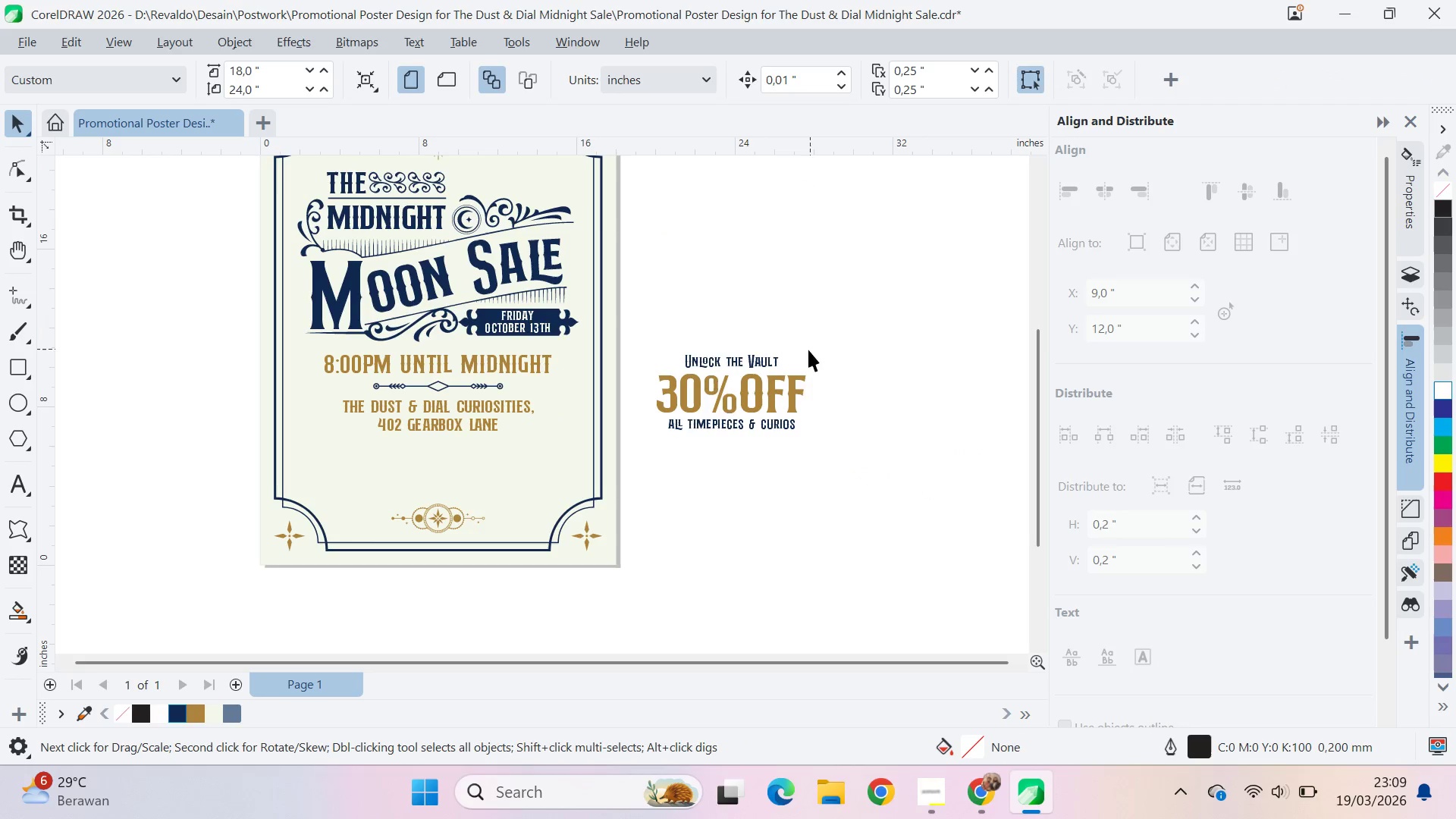 
double_click([767, 340])
 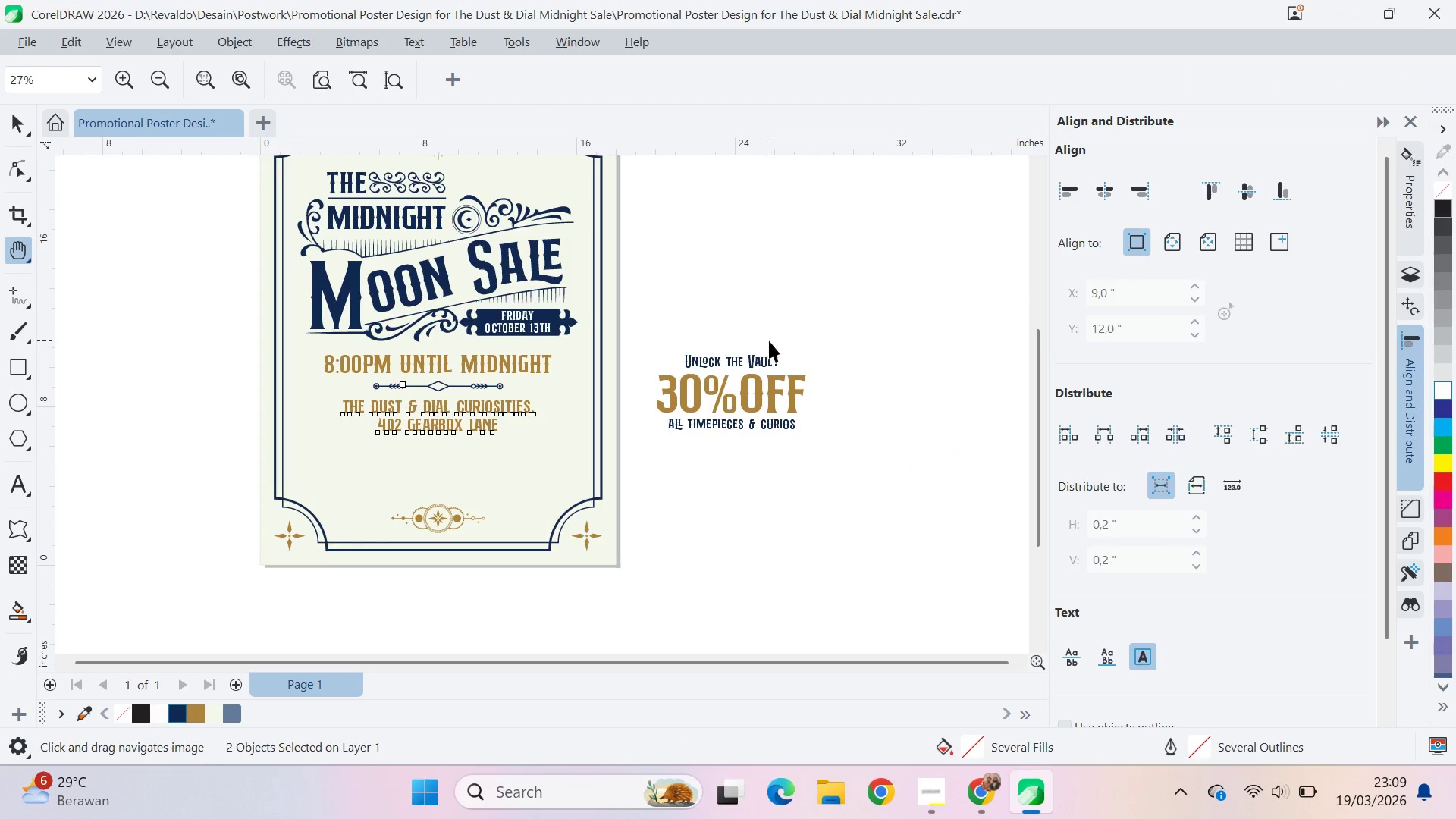 
key(V)
 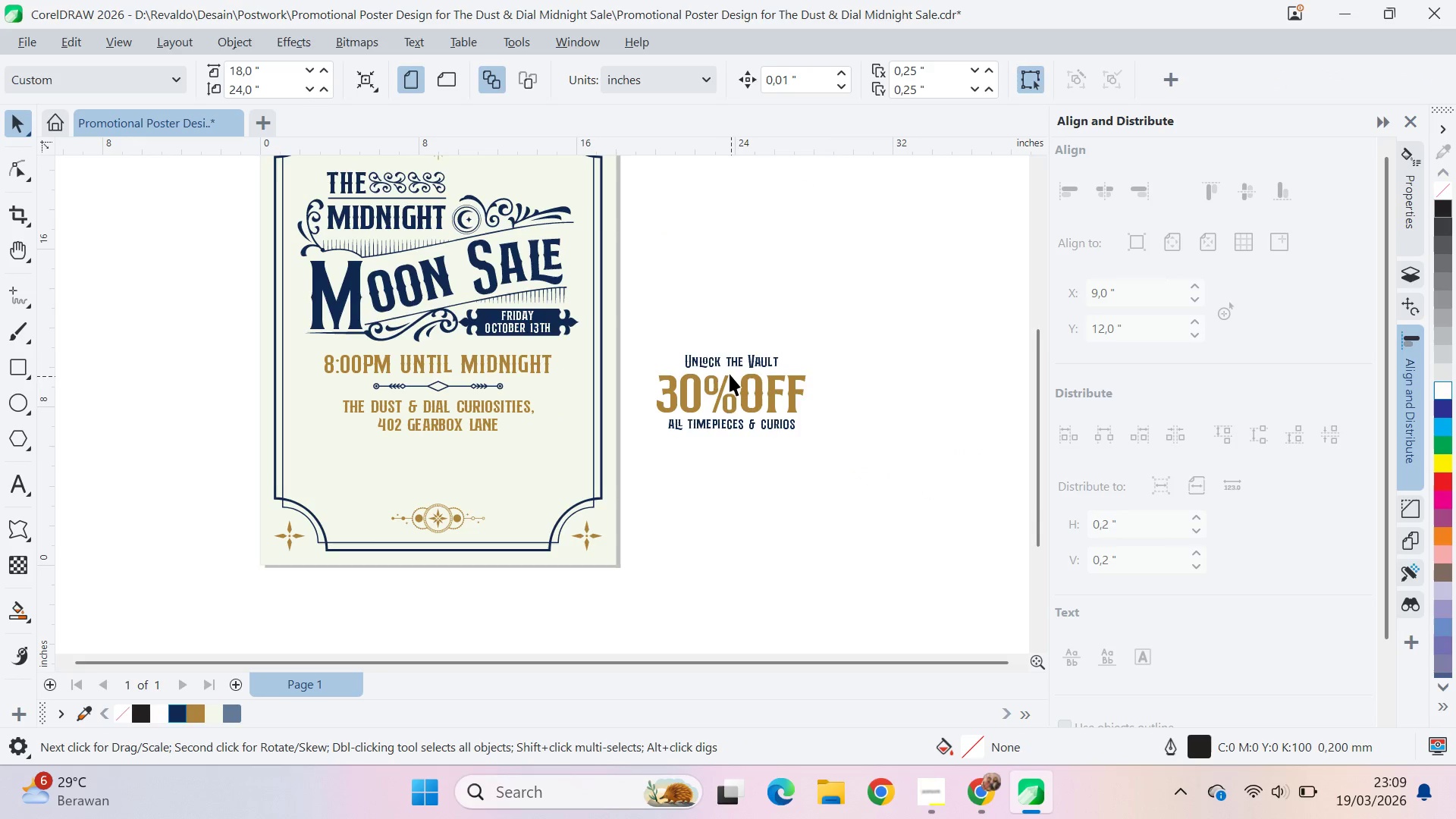 
left_click_drag(start_coordinate=[727, 362], to_coordinate=[733, 331])
 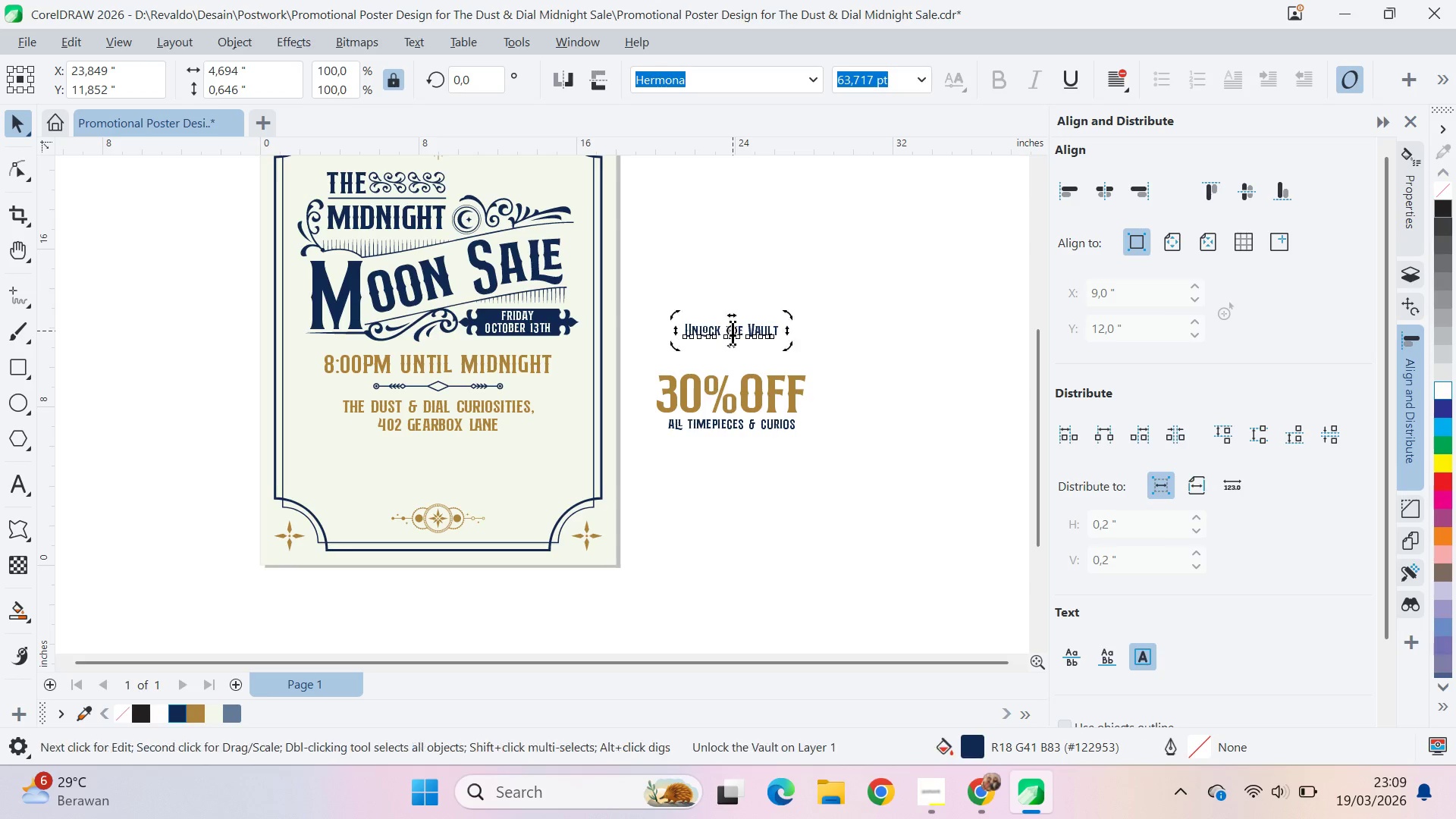 
hold_key(key=ShiftLeft, duration=0.39)
 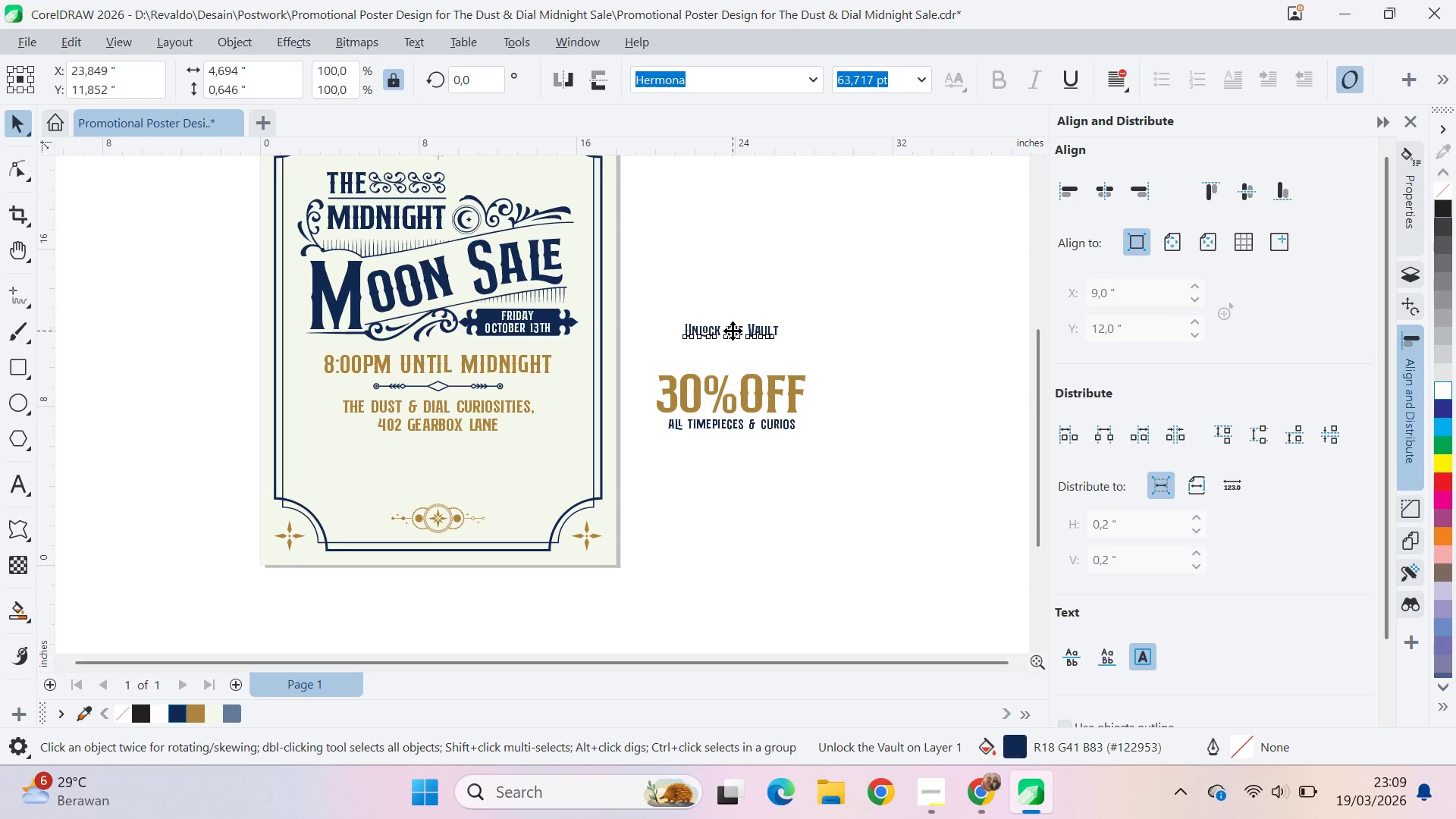 
double_click([733, 331])
 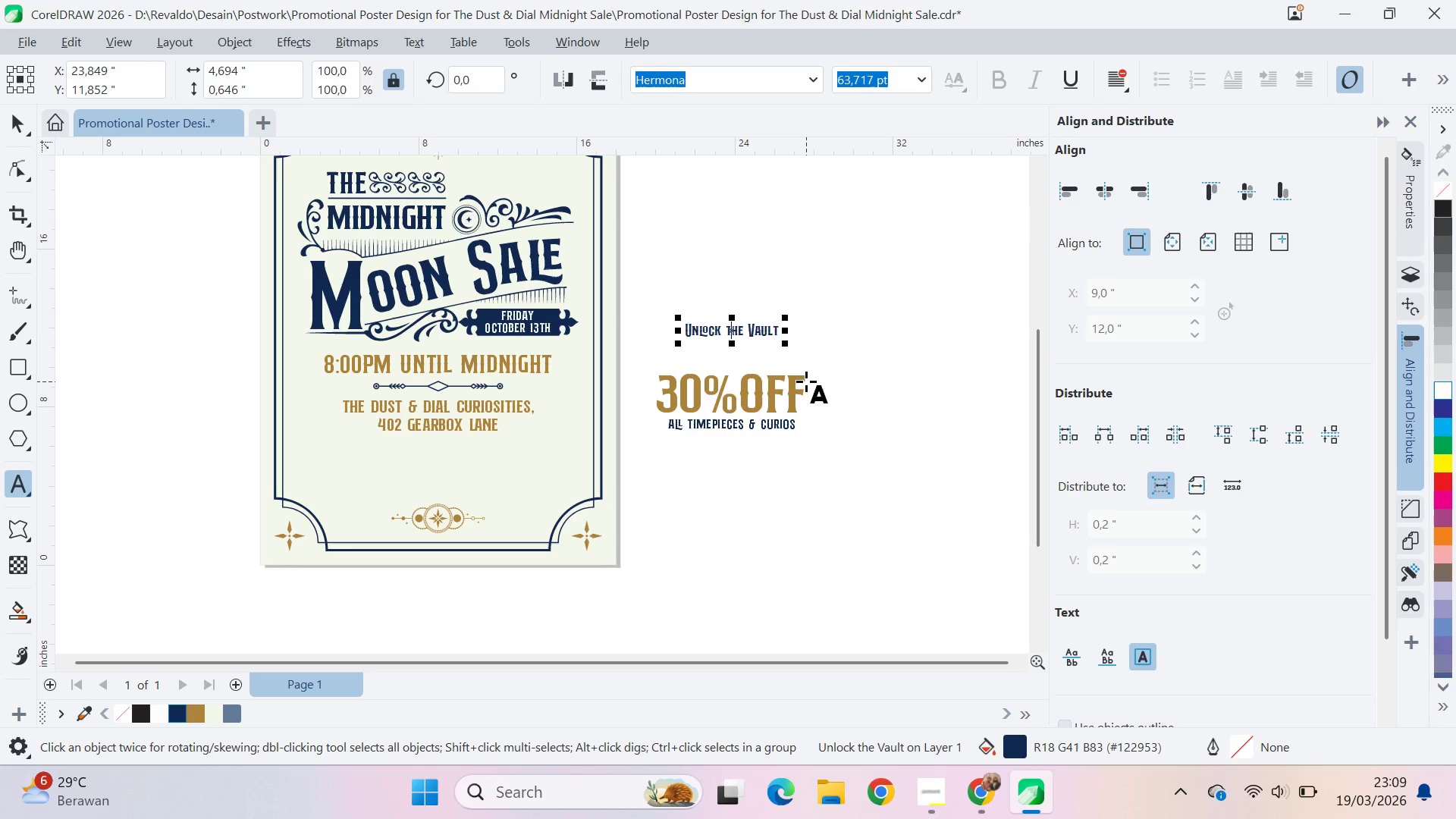 
key(ArrowLeft)
 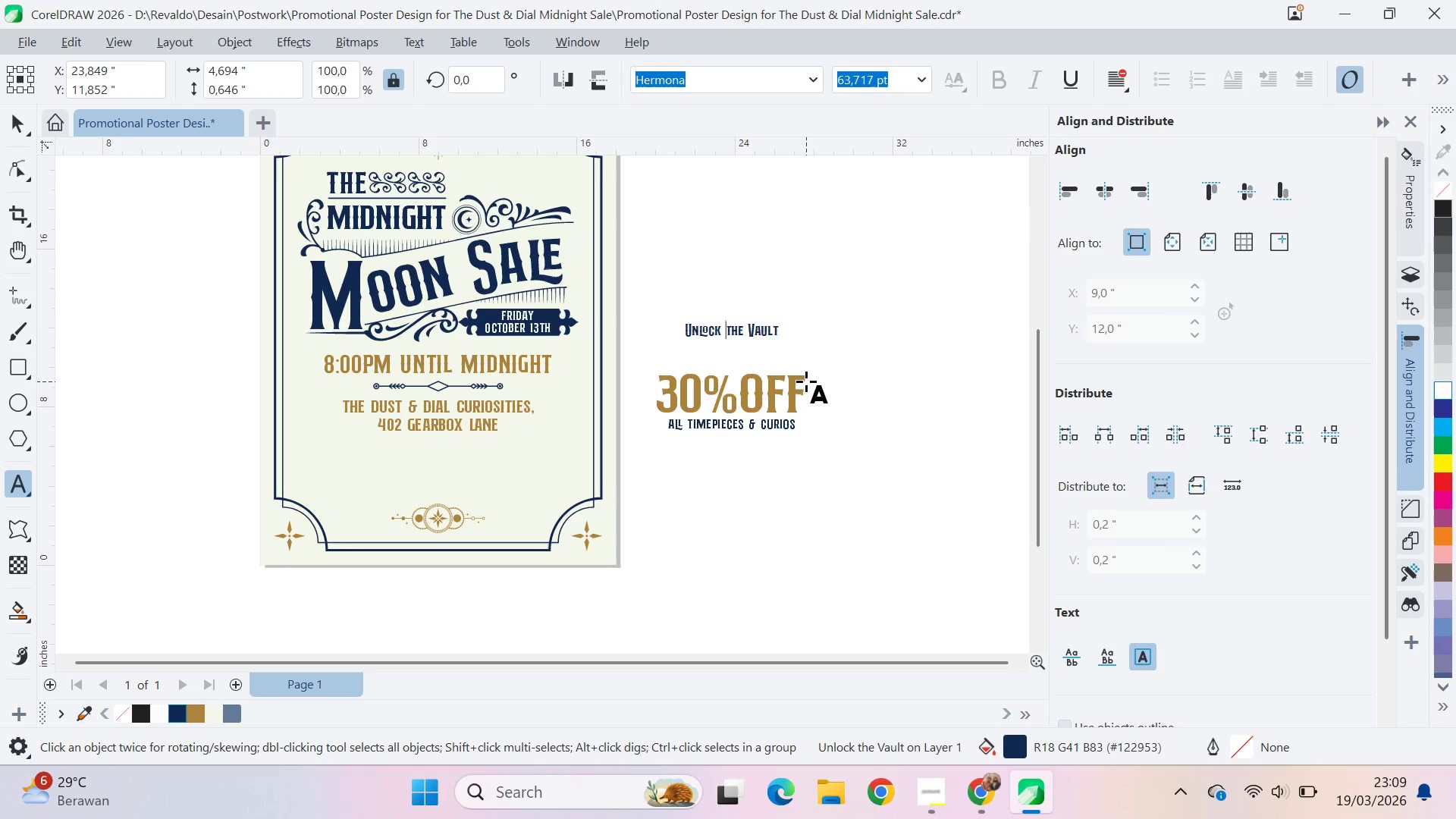 
key(Enter)
 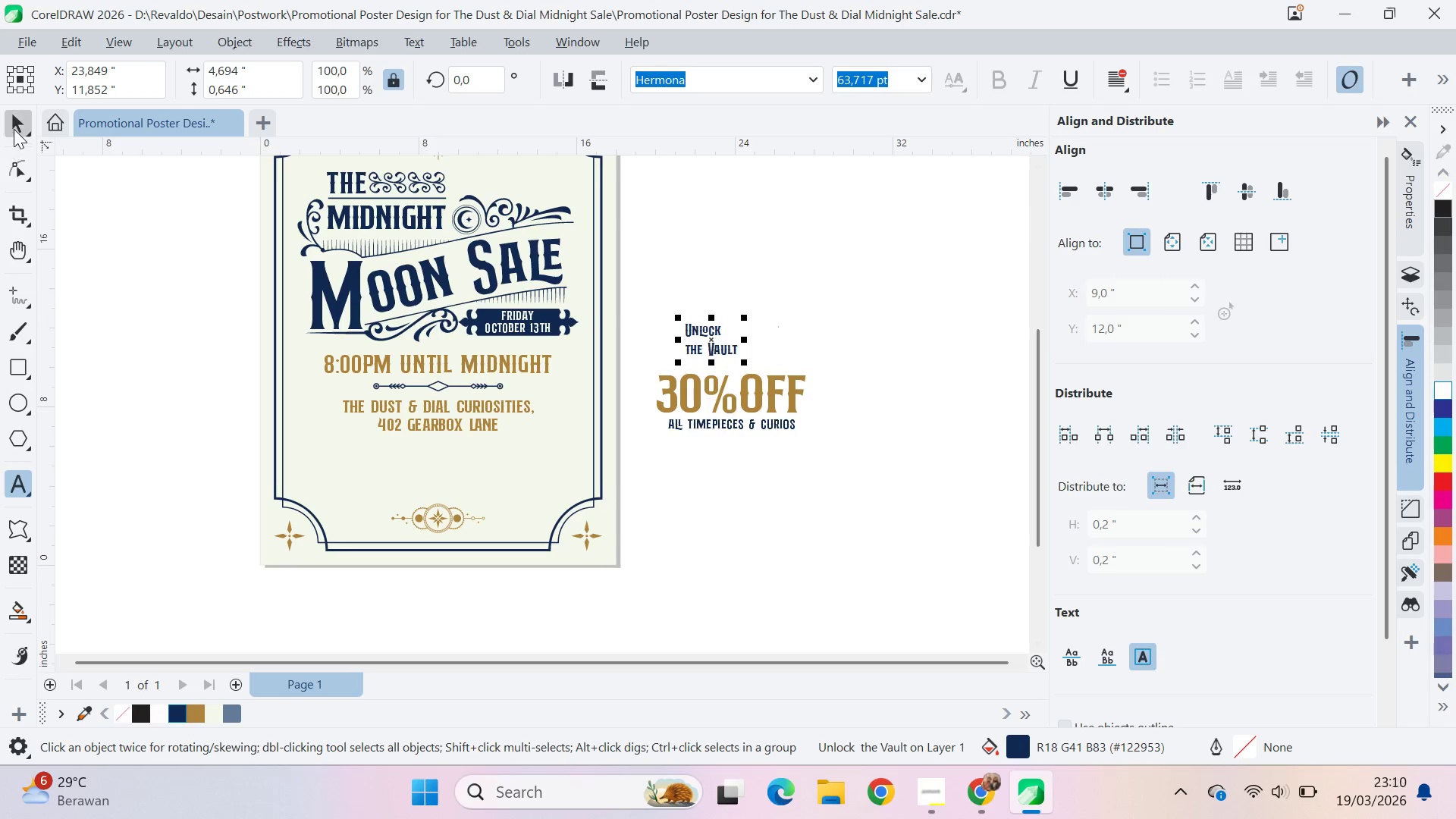 
key(Control+K)
 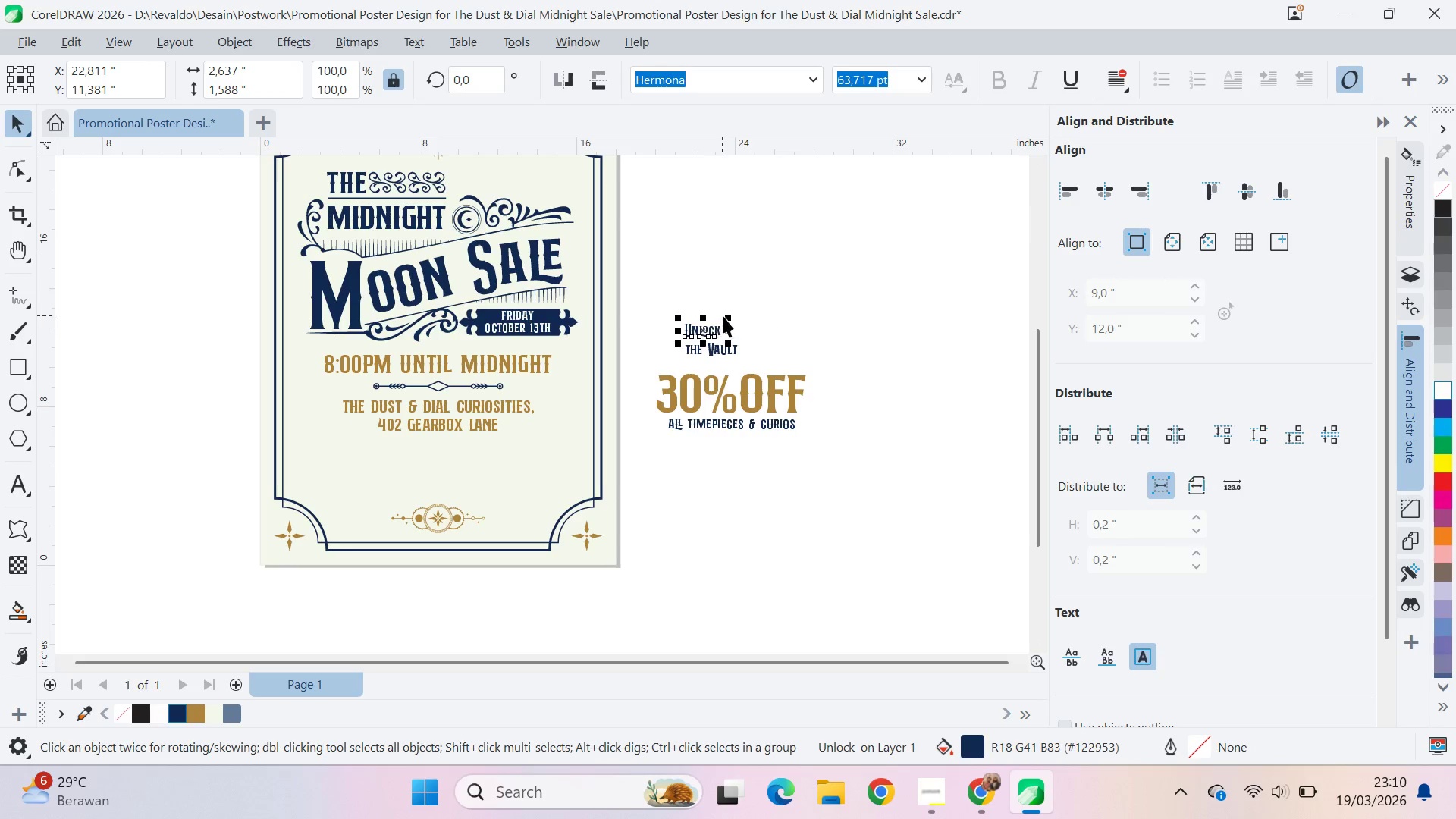 
left_click_drag(start_coordinate=[729, 314], to_coordinate=[742, 294])
 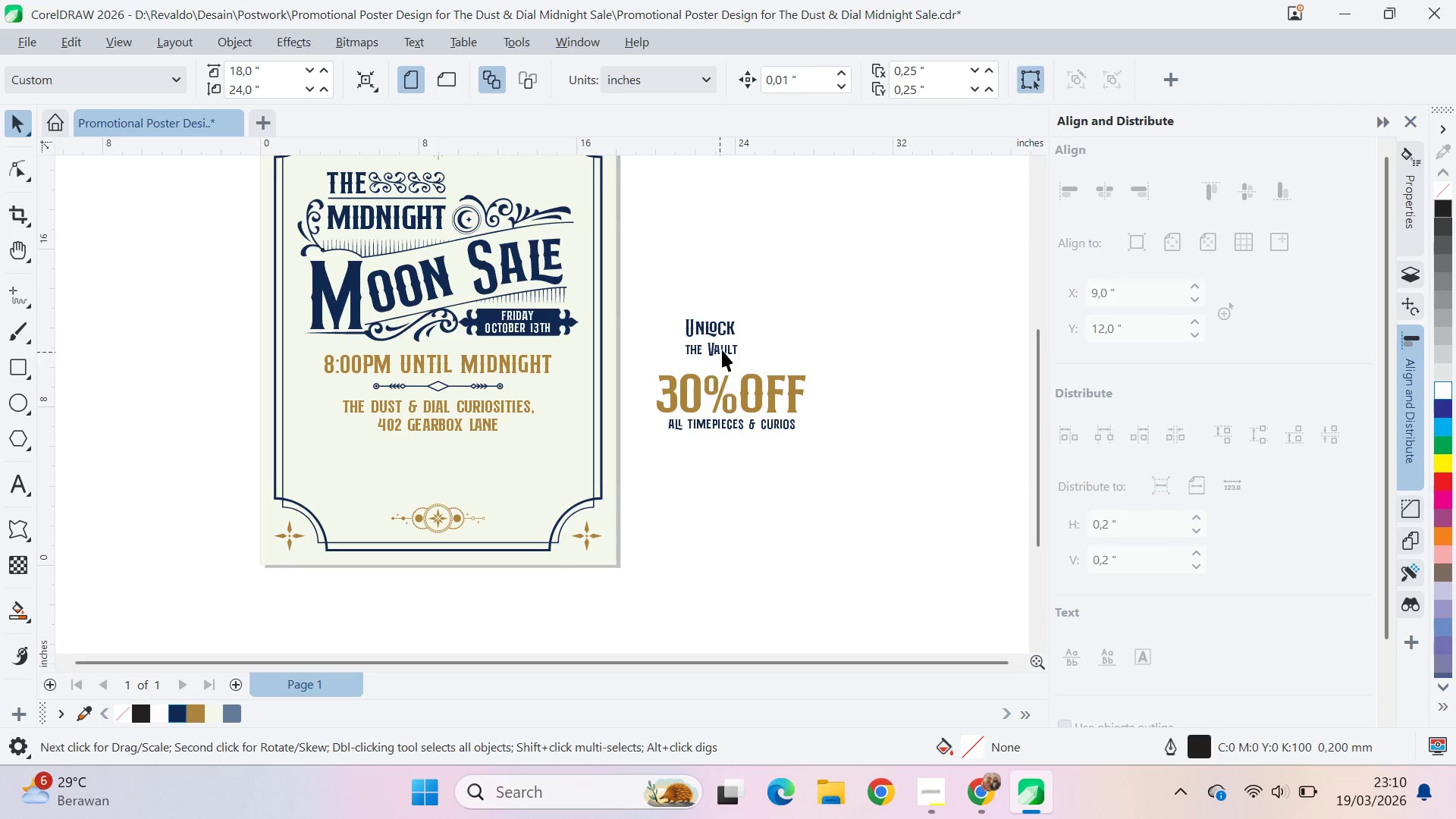 
left_click_drag(start_coordinate=[723, 350], to_coordinate=[723, 346])
 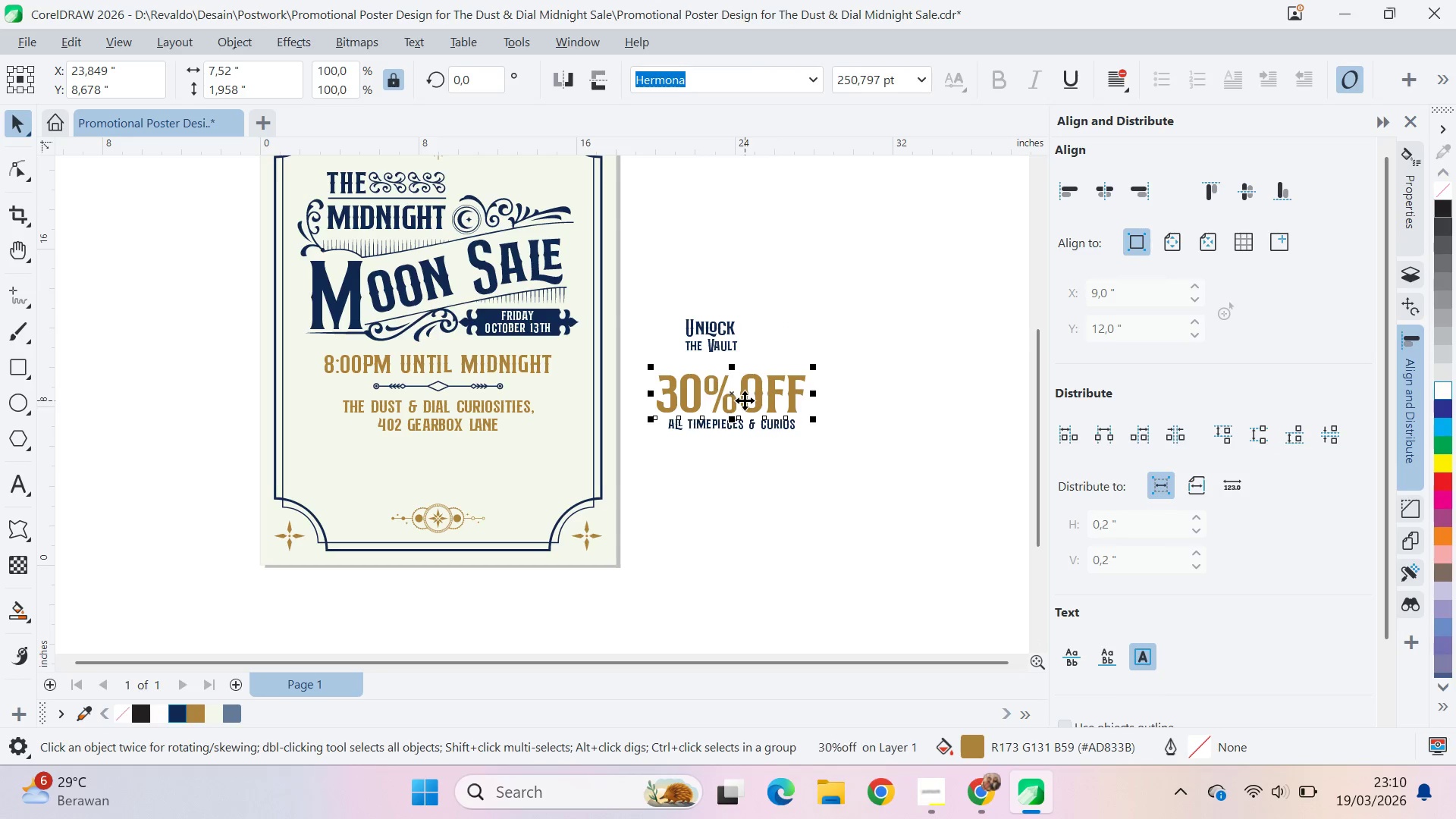 
hold_key(key=ShiftLeft, duration=1.27)
 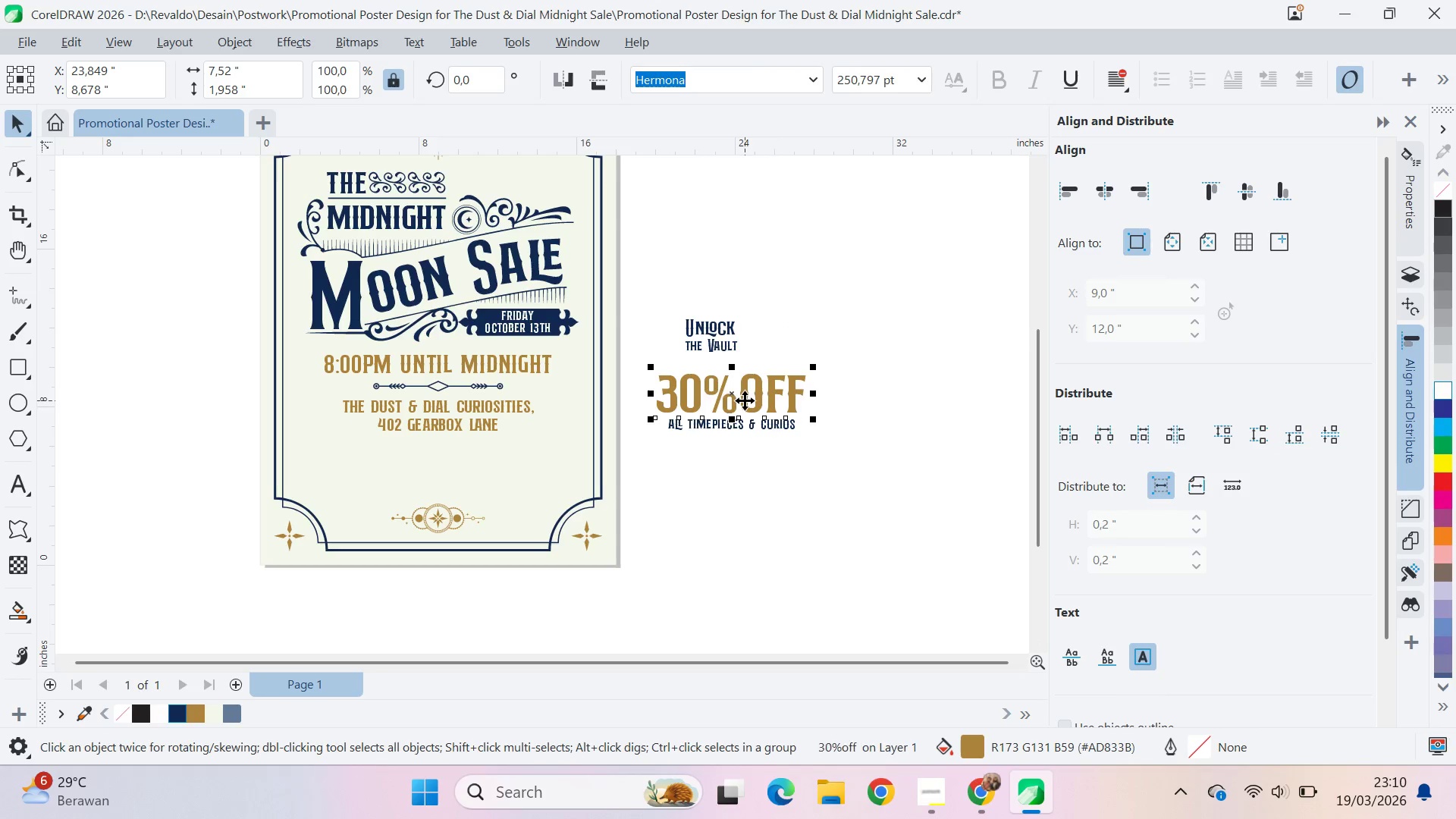 
double_click([745, 400])
 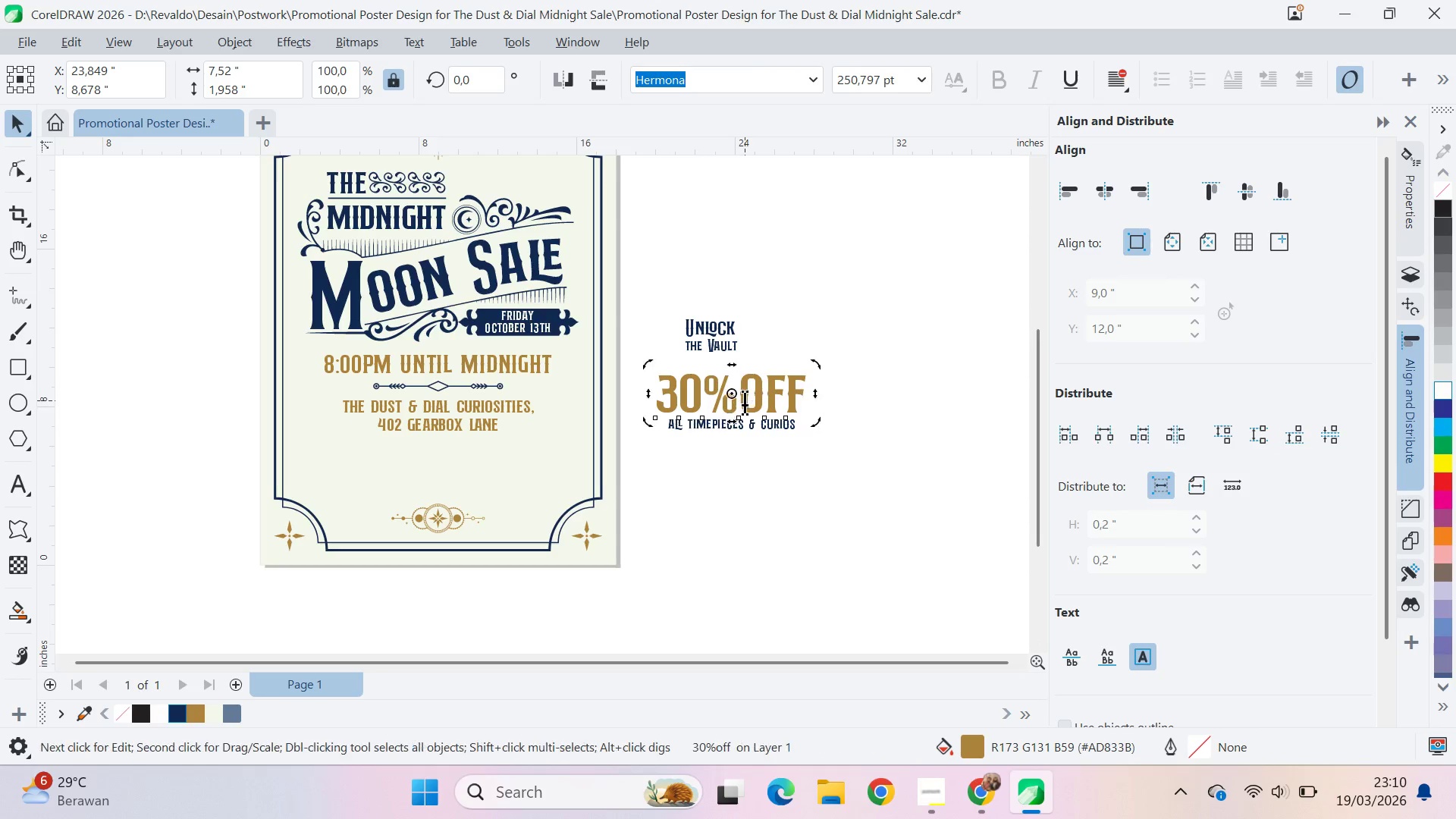 
triple_click([745, 400])
 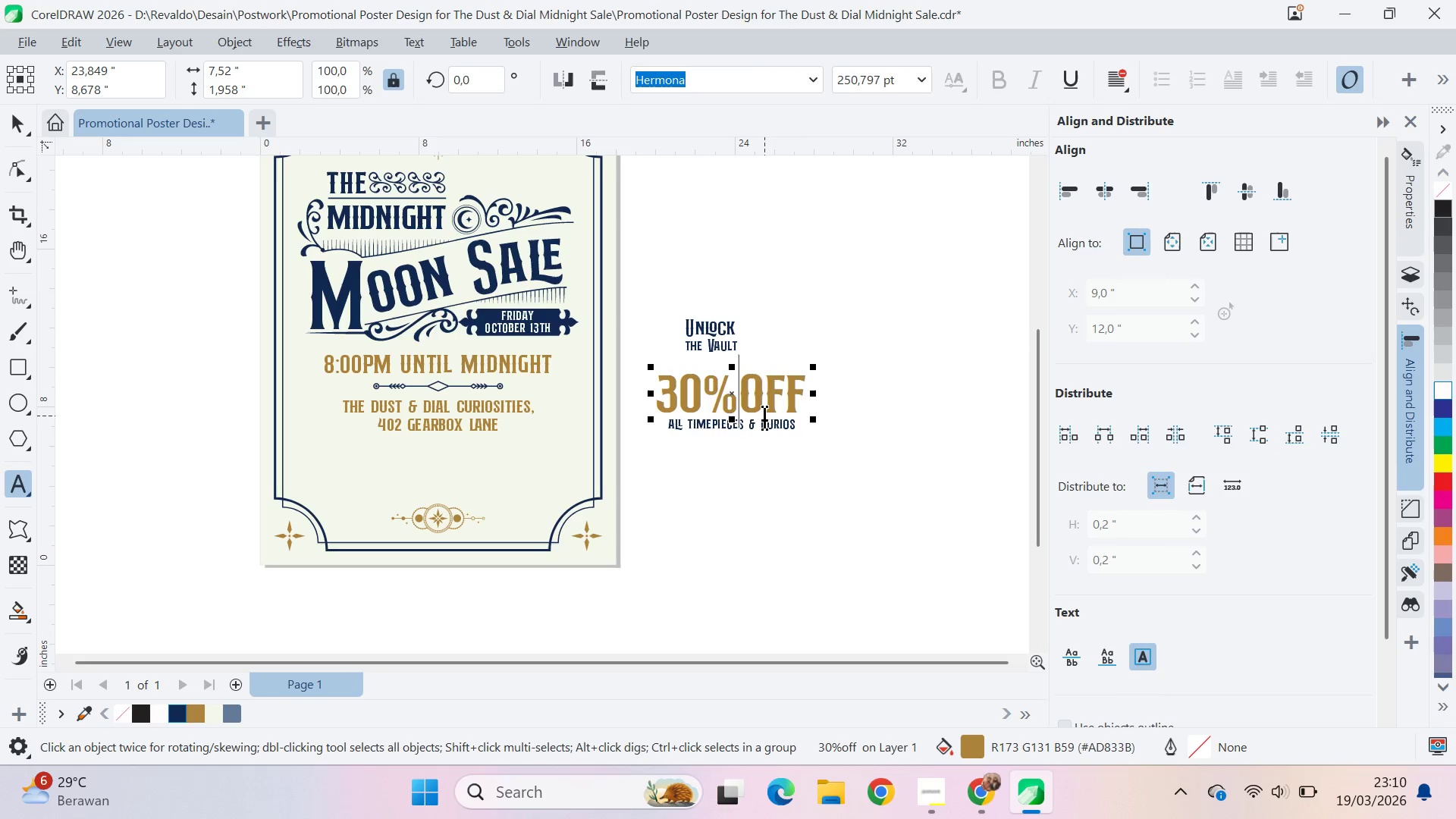 
key(Enter)
 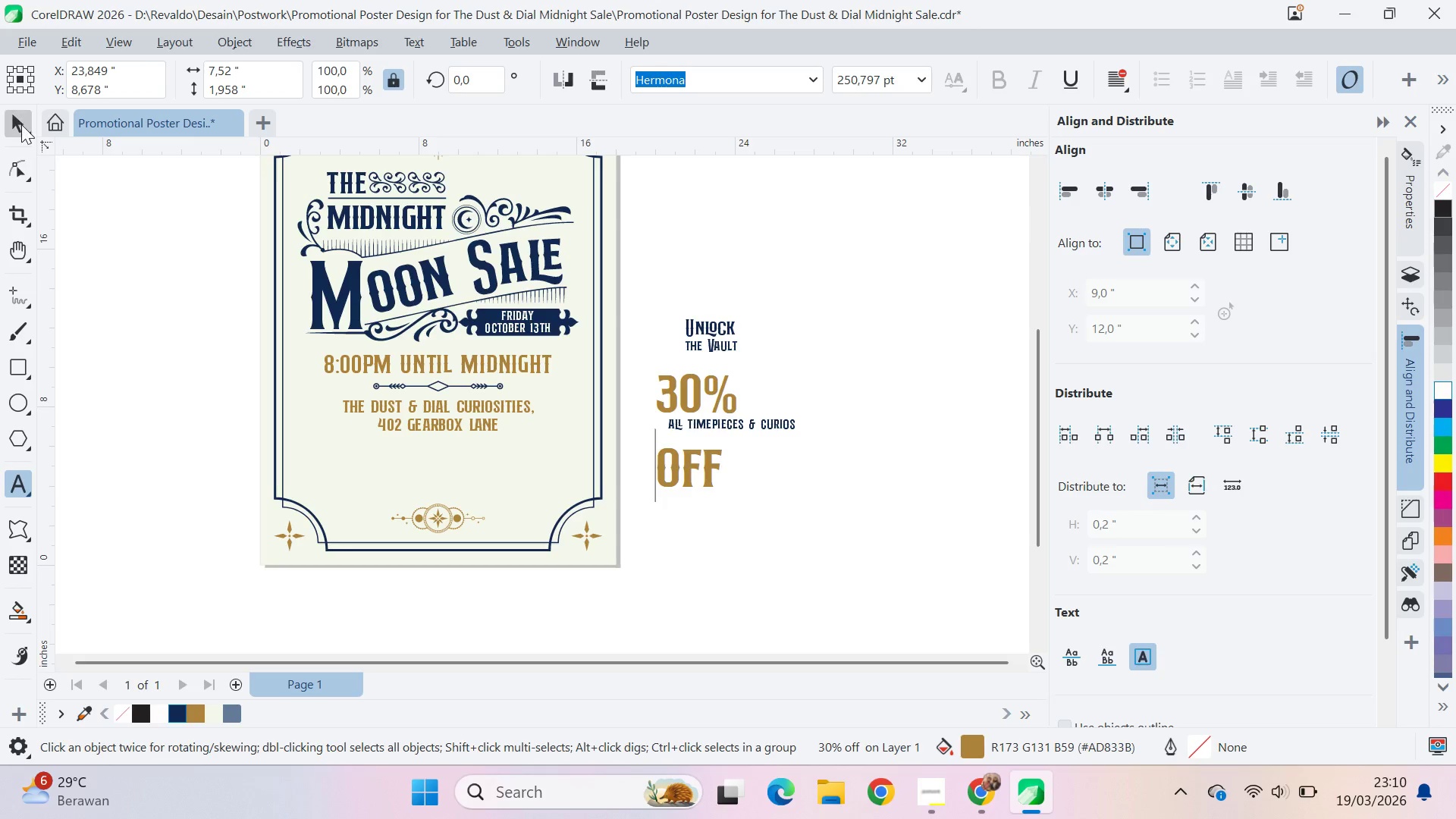 
left_click([21, 124])
 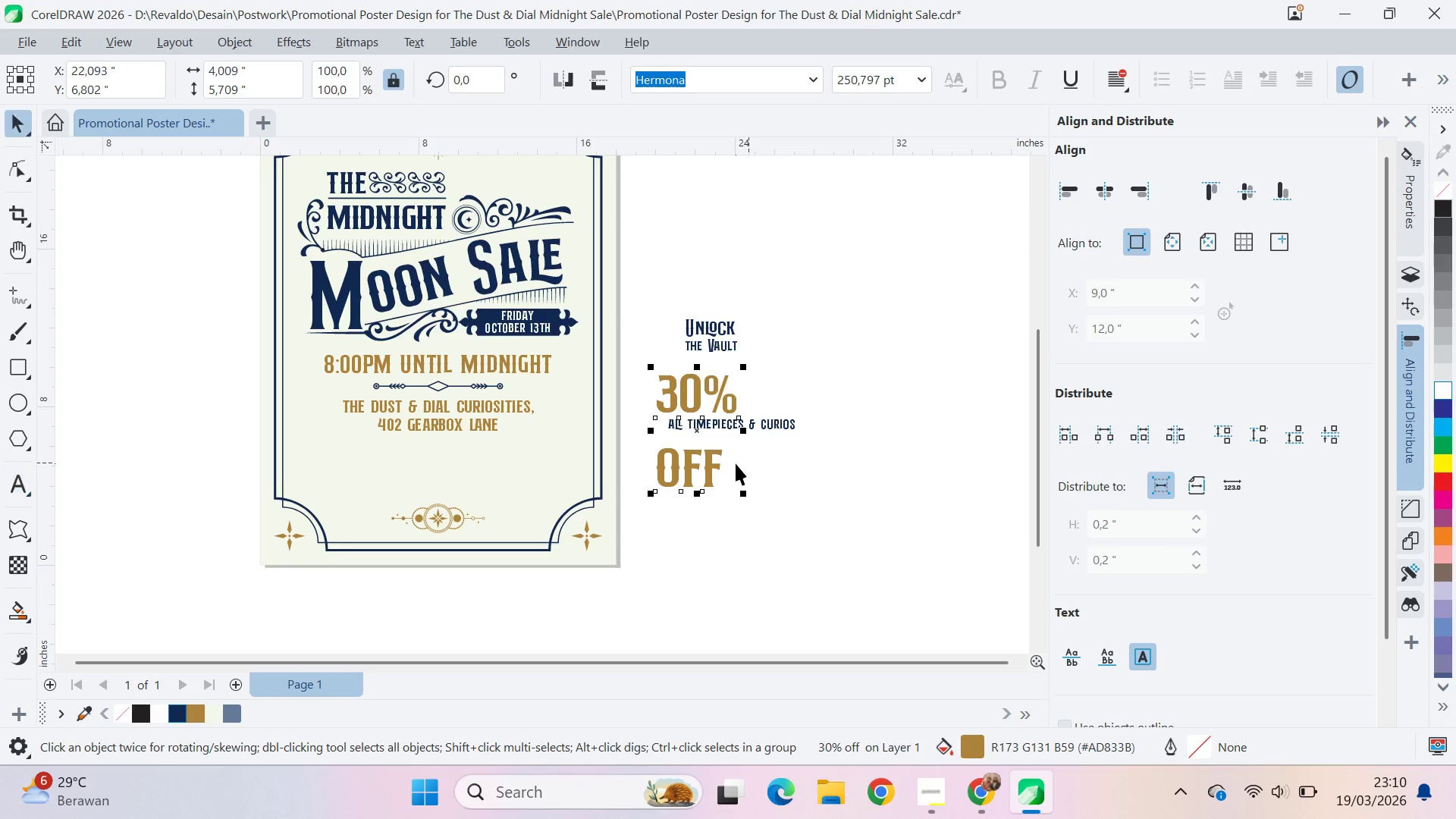 
key(Control+K)
 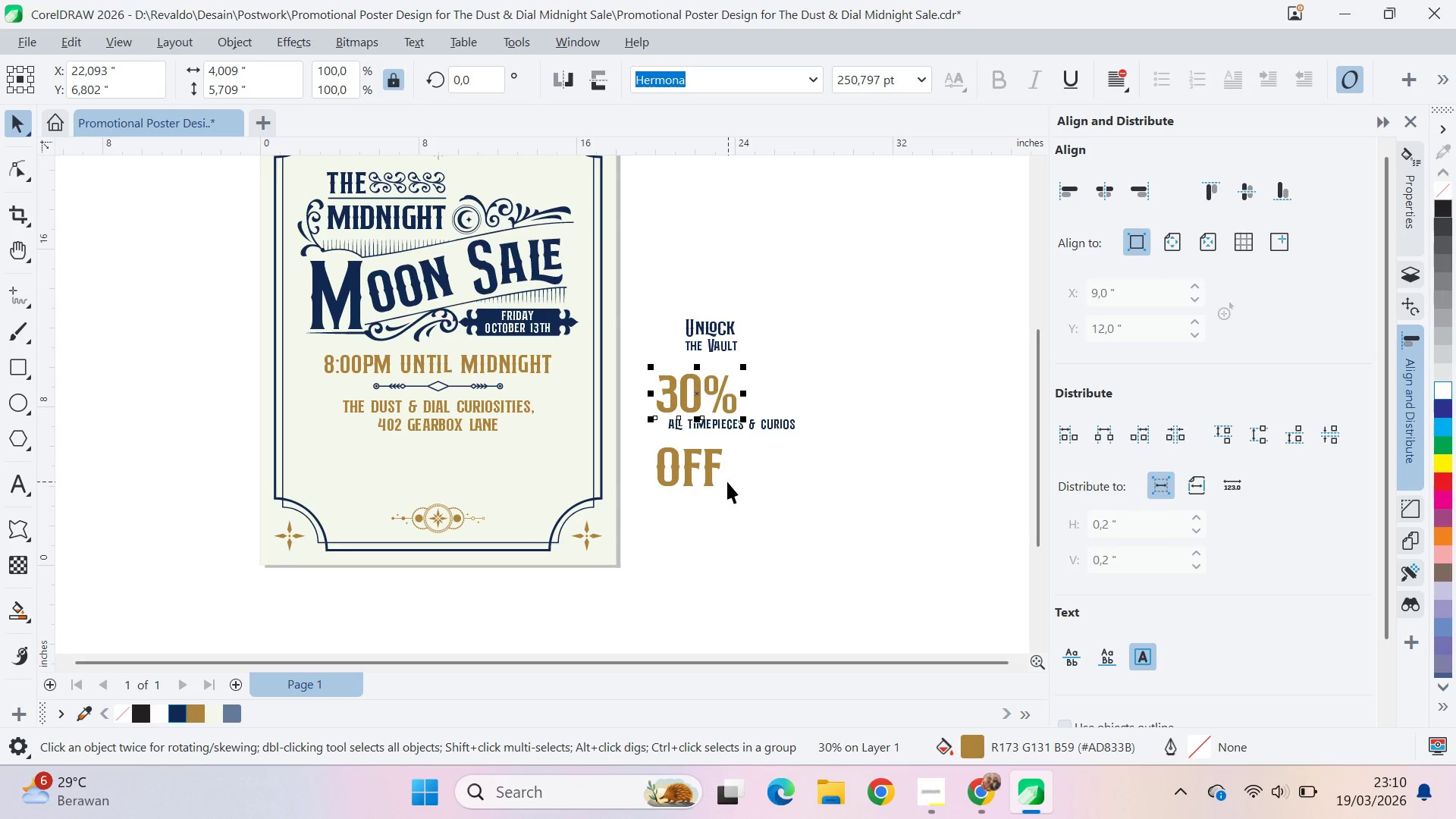 
left_click_drag(start_coordinate=[714, 472], to_coordinate=[717, 441])
 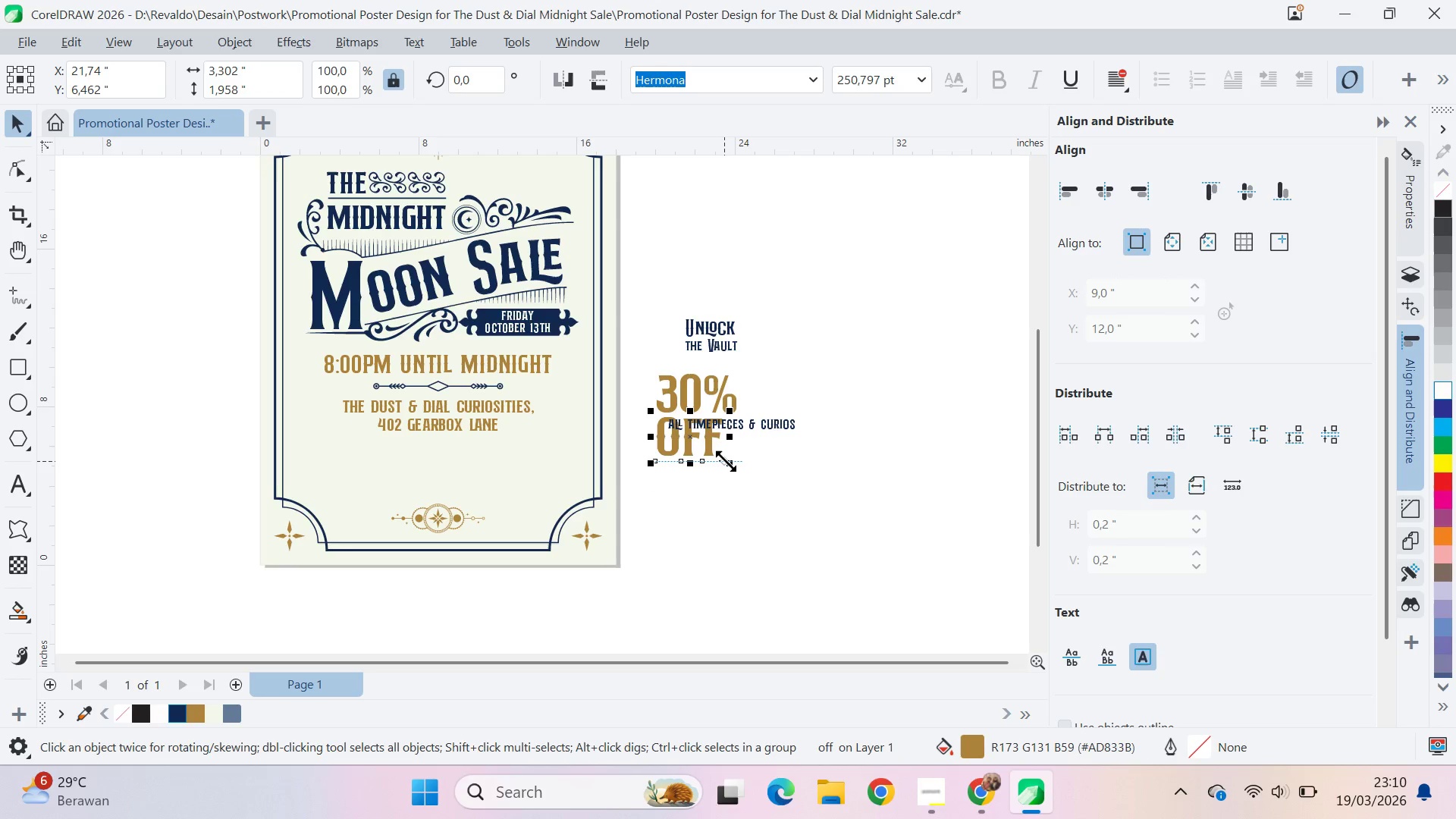 
hold_key(key=ShiftLeft, duration=1.03)
 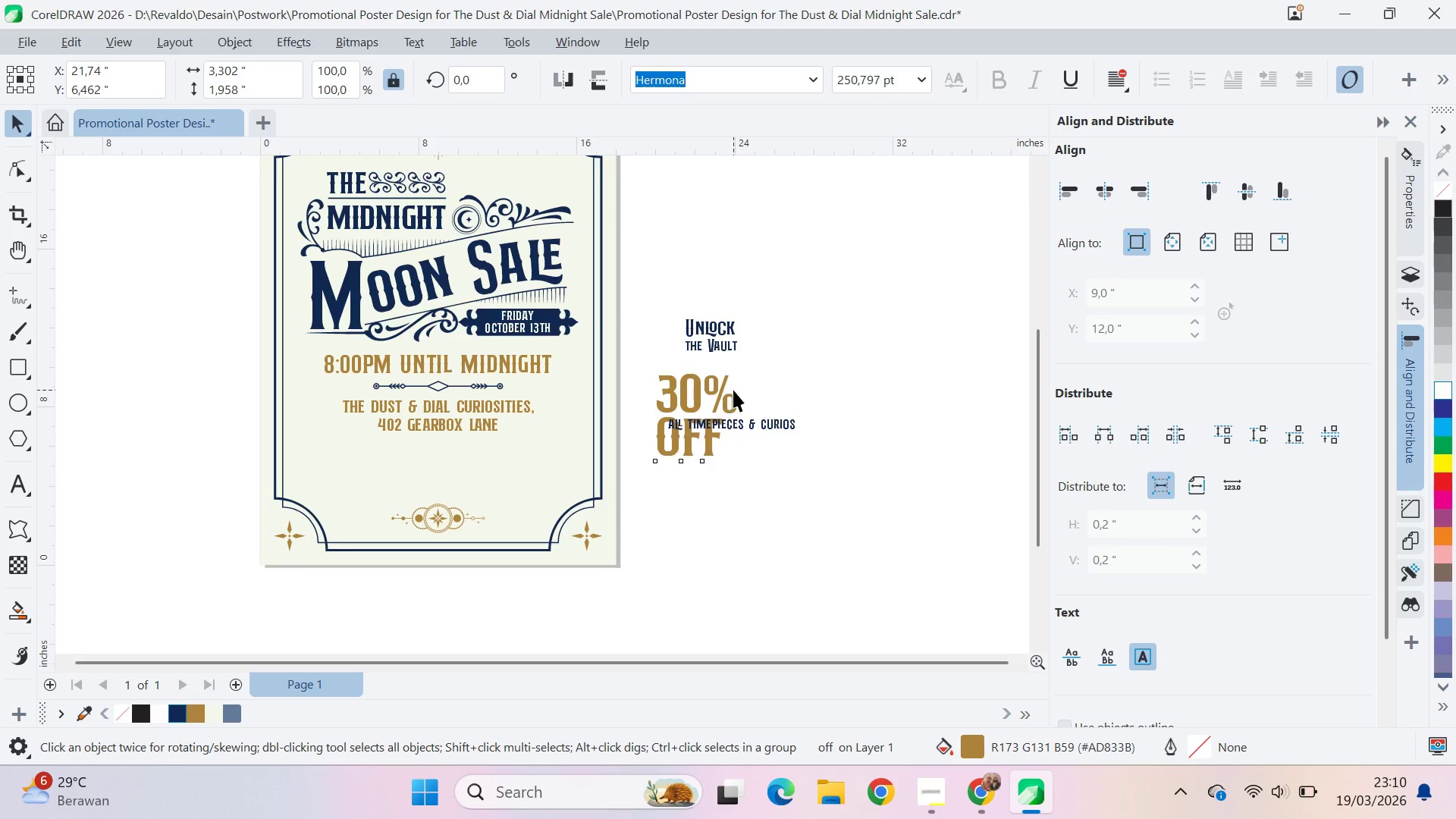 
double_click([736, 397])
 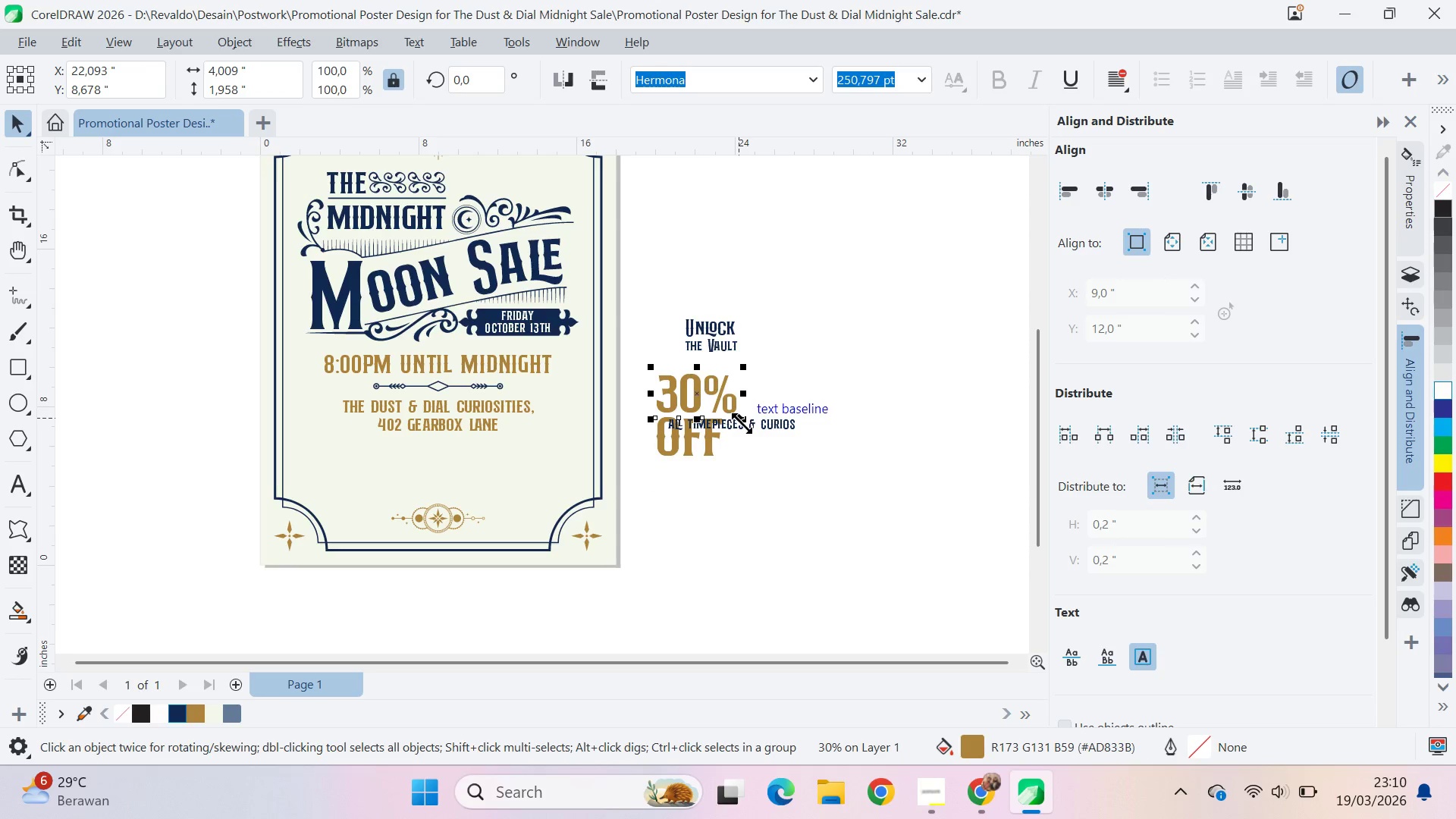 
left_click_drag(start_coordinate=[743, 423], to_coordinate=[731, 473])
 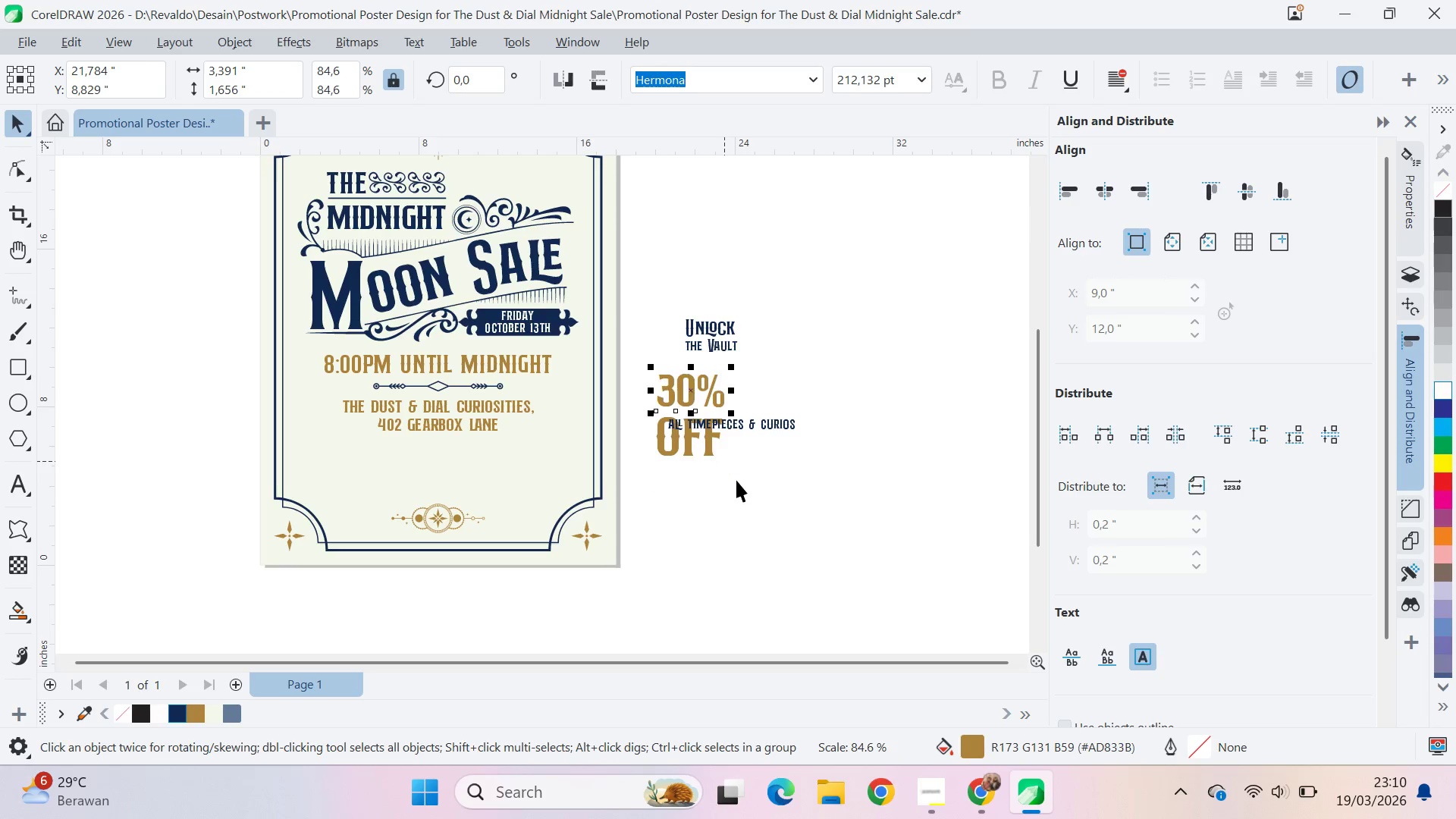 
left_click([747, 488])
 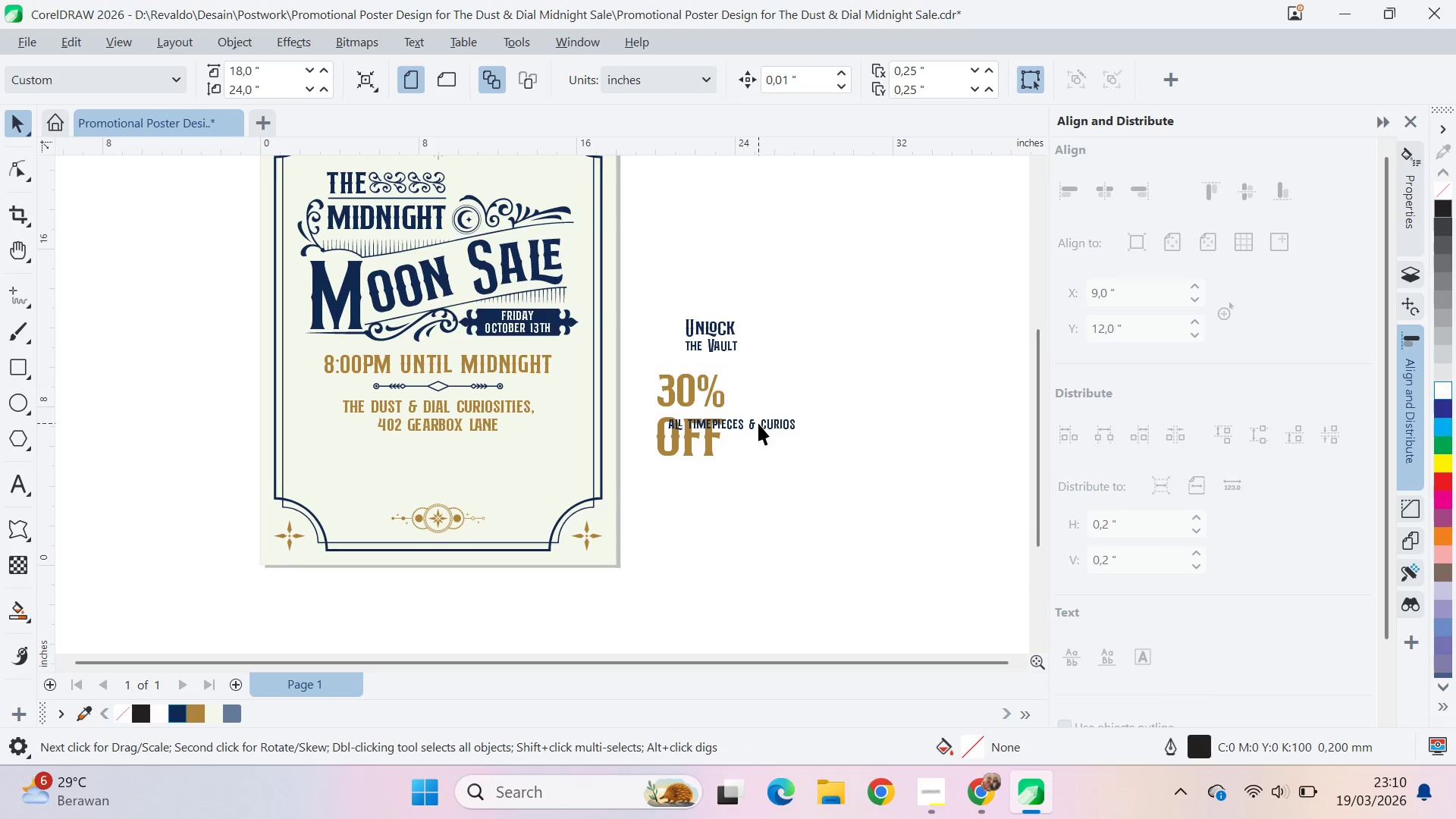 
left_click_drag(start_coordinate=[758, 423], to_coordinate=[739, 520])
 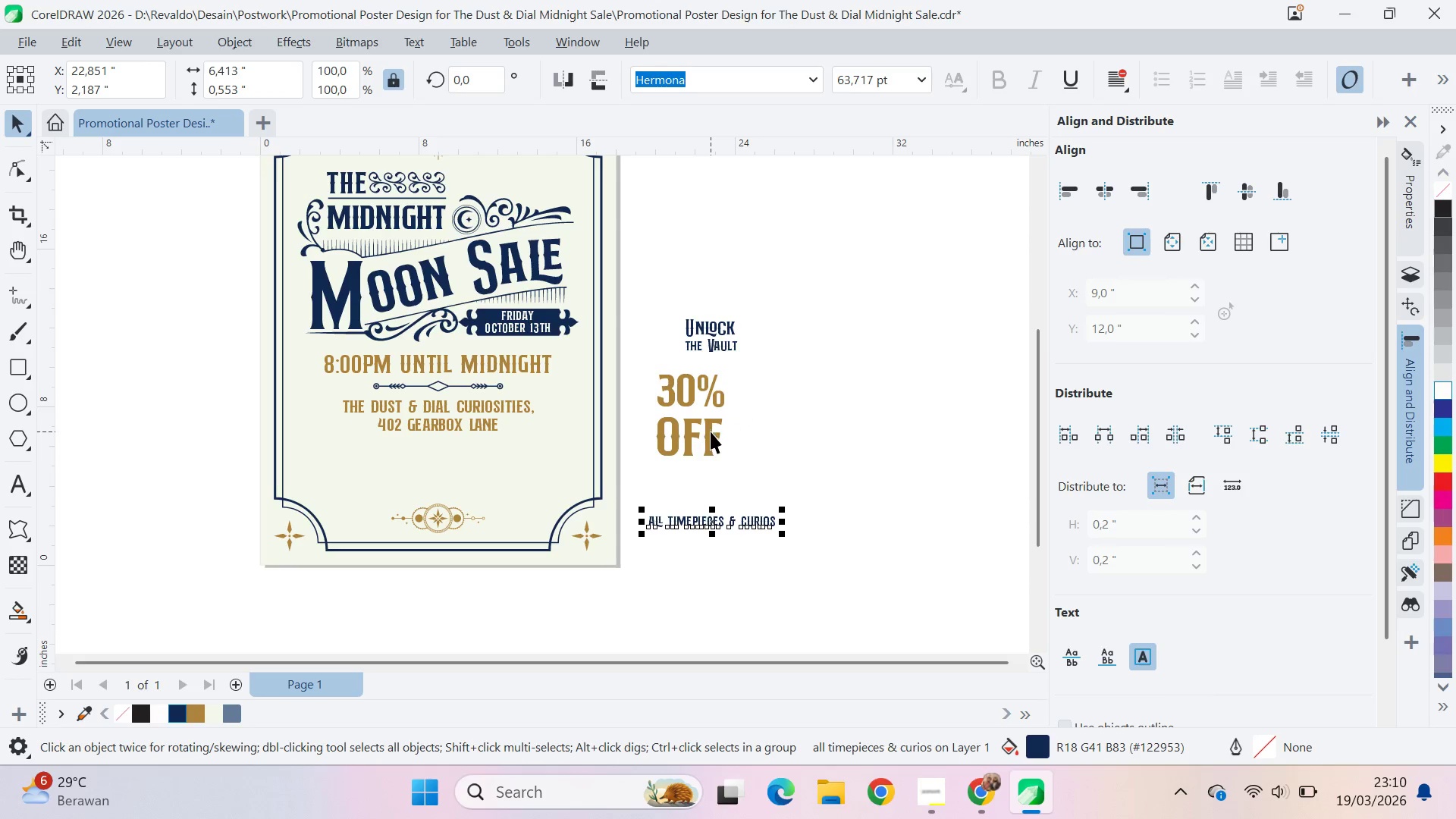 
left_click_drag(start_coordinate=[711, 431], to_coordinate=[711, 426])
 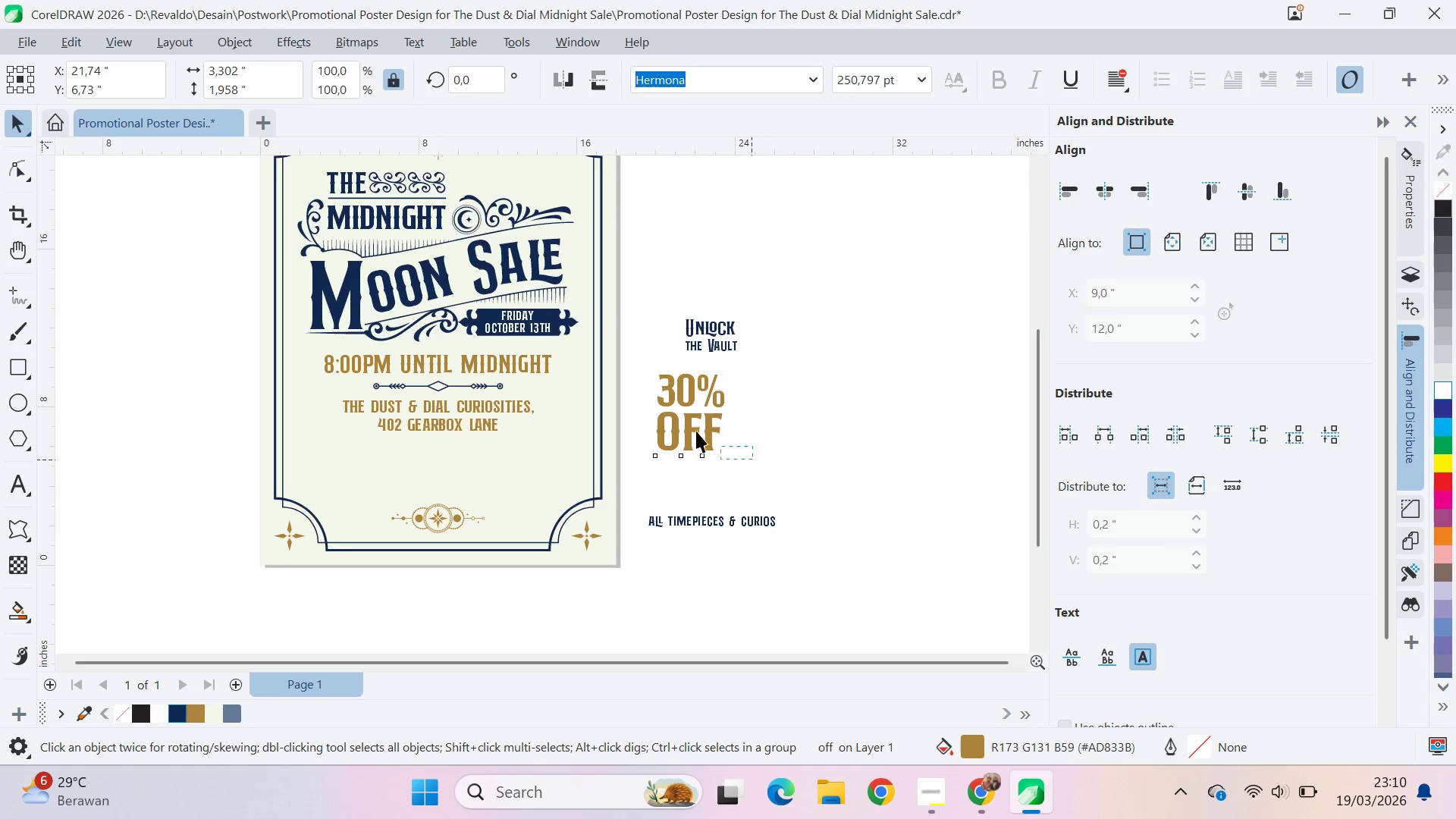 
hold_key(key=ShiftLeft, duration=1.5)
 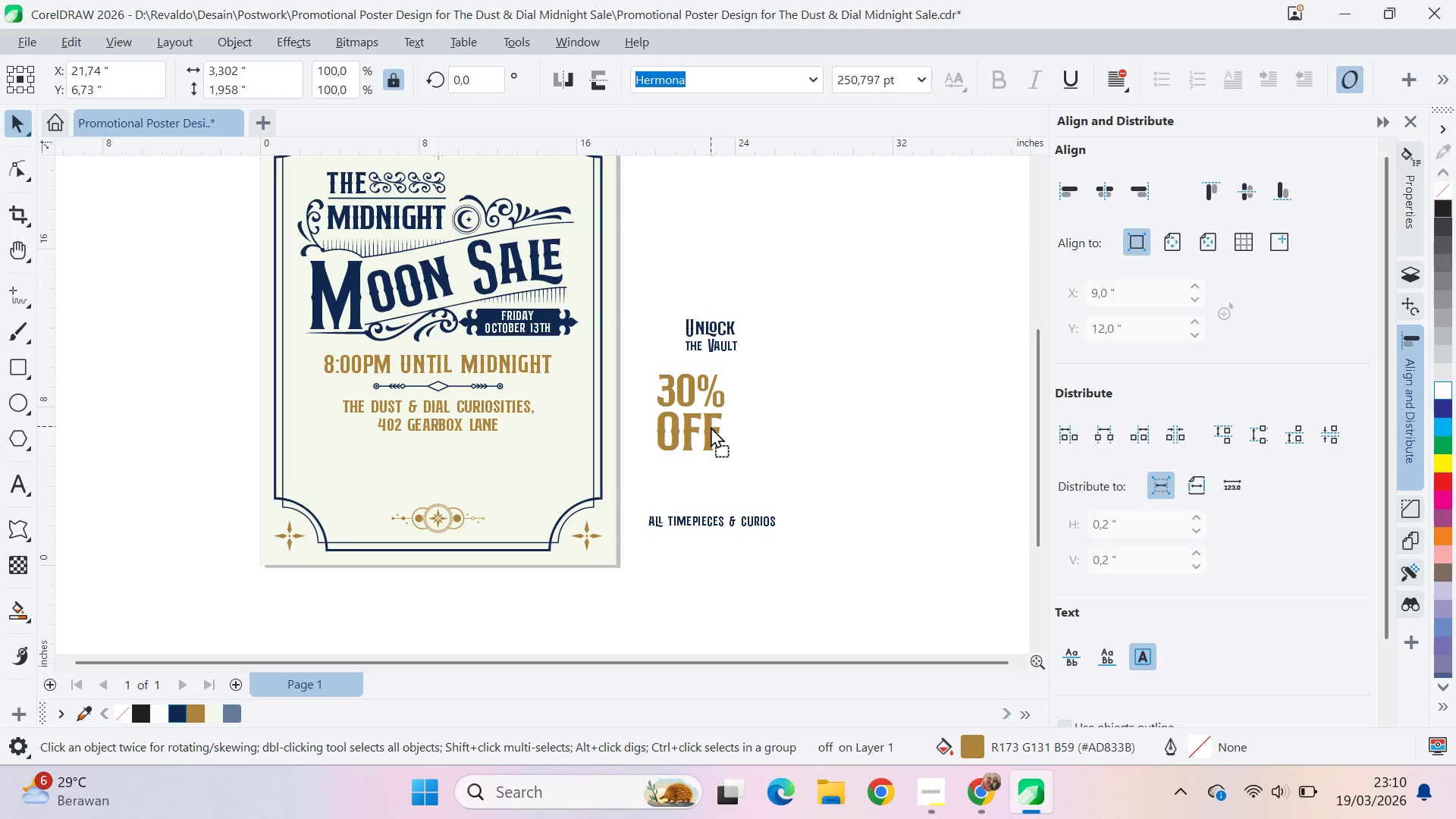 
hold_key(key=ShiftLeft, duration=0.84)
 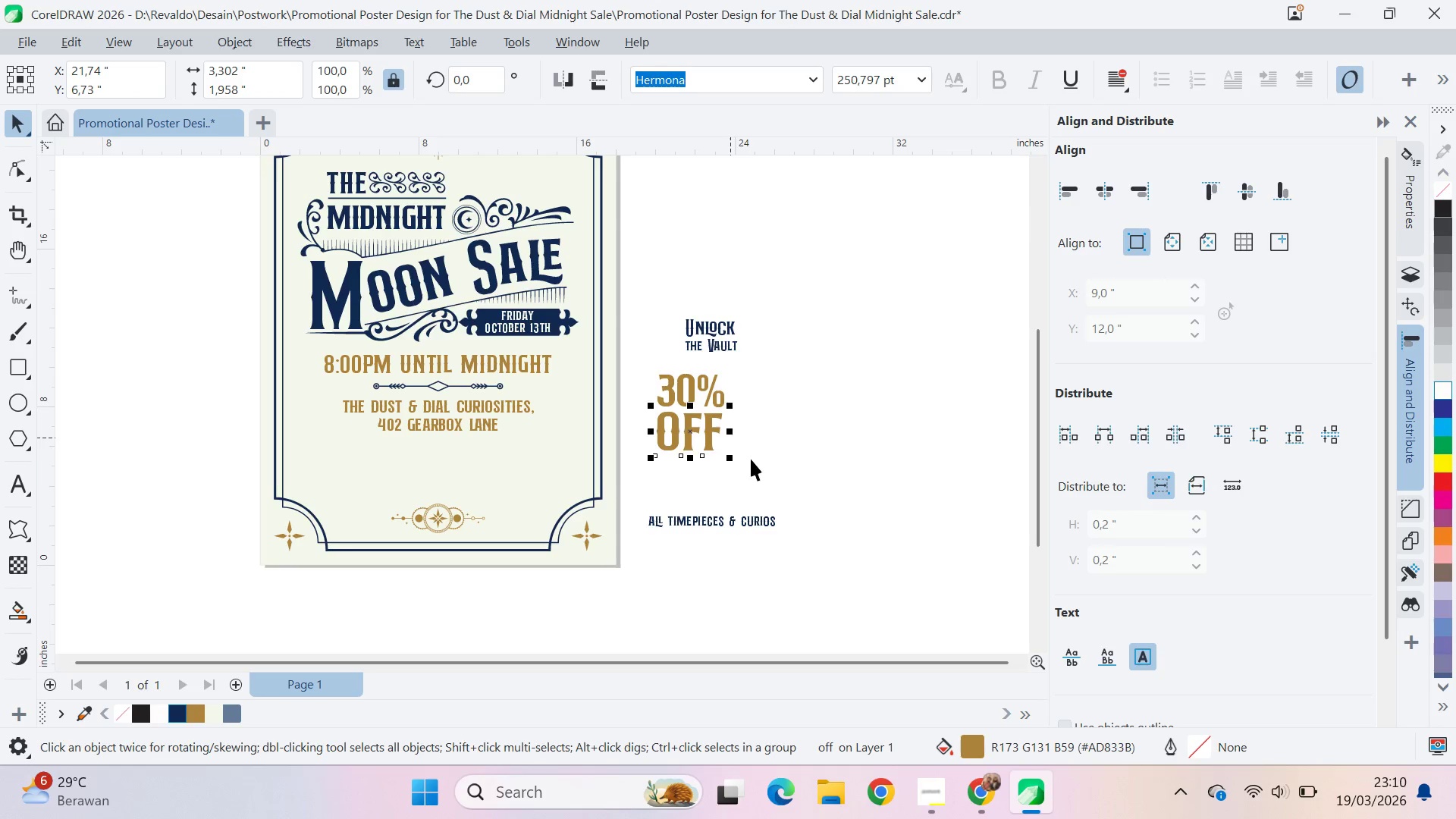 
left_click_drag(start_coordinate=[752, 459], to_coordinate=[671, 410])
 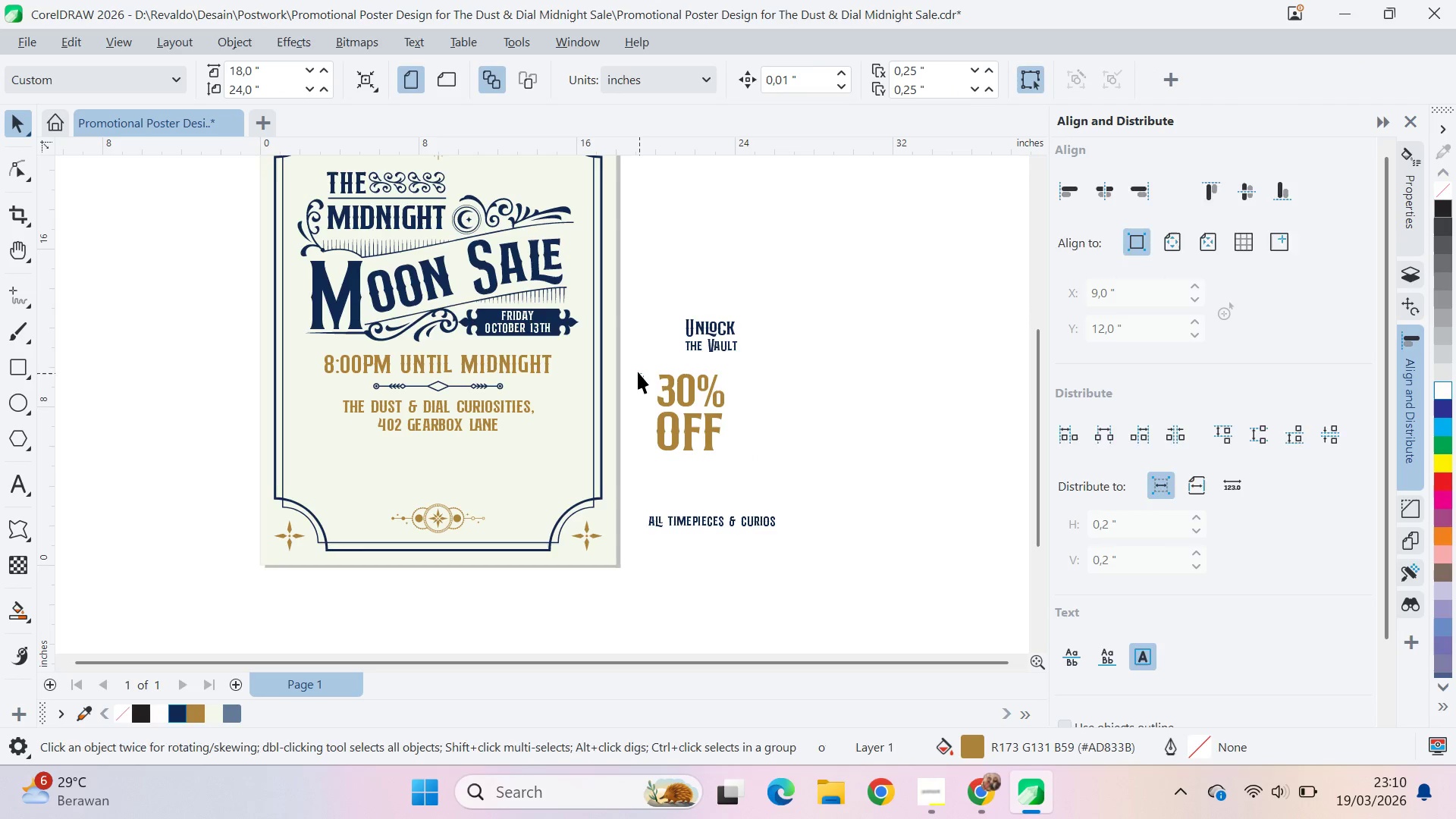 
left_click_drag(start_coordinate=[643, 378], to_coordinate=[636, 368])
 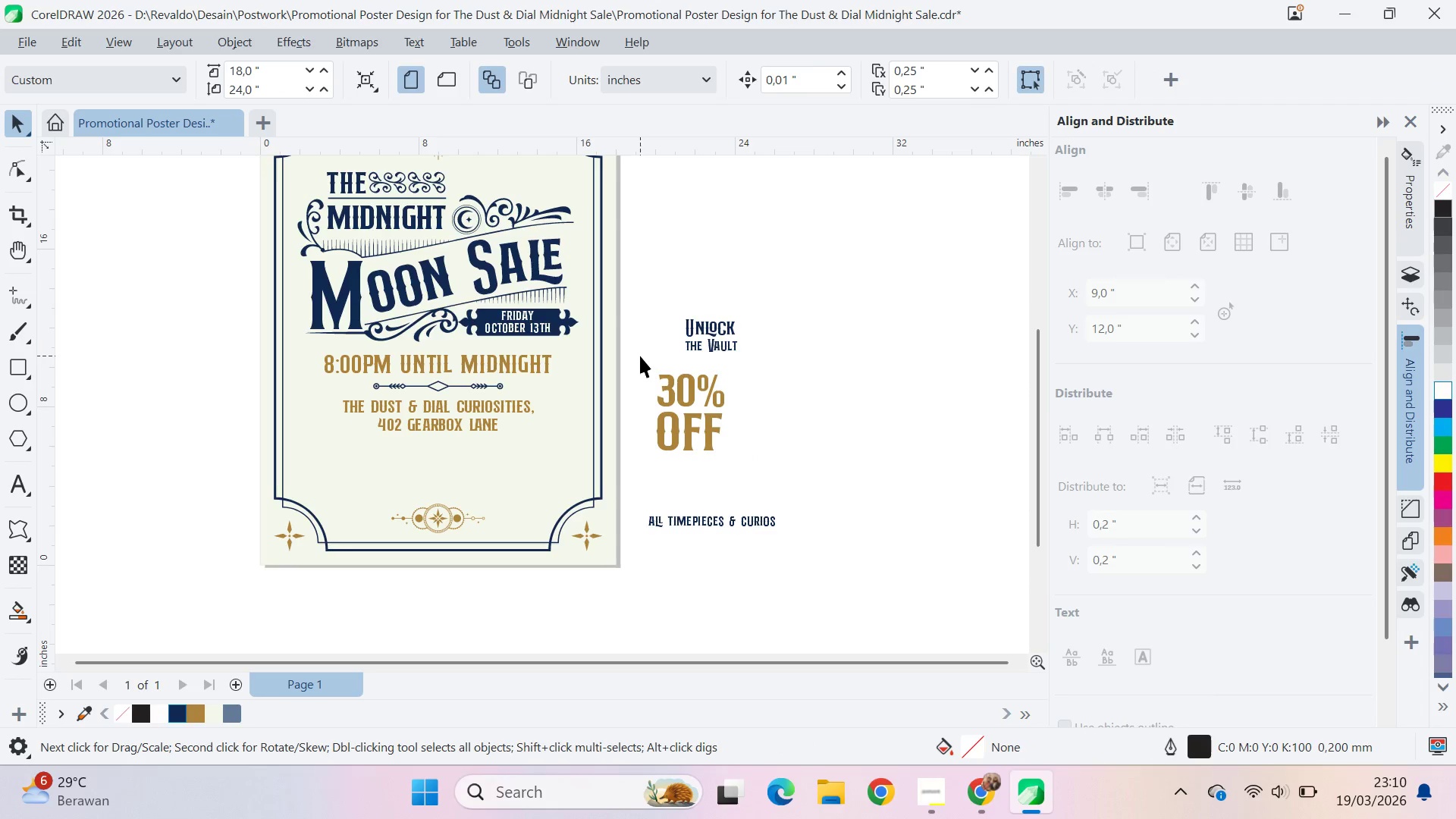 
left_click_drag(start_coordinate=[640, 356], to_coordinate=[739, 461])
 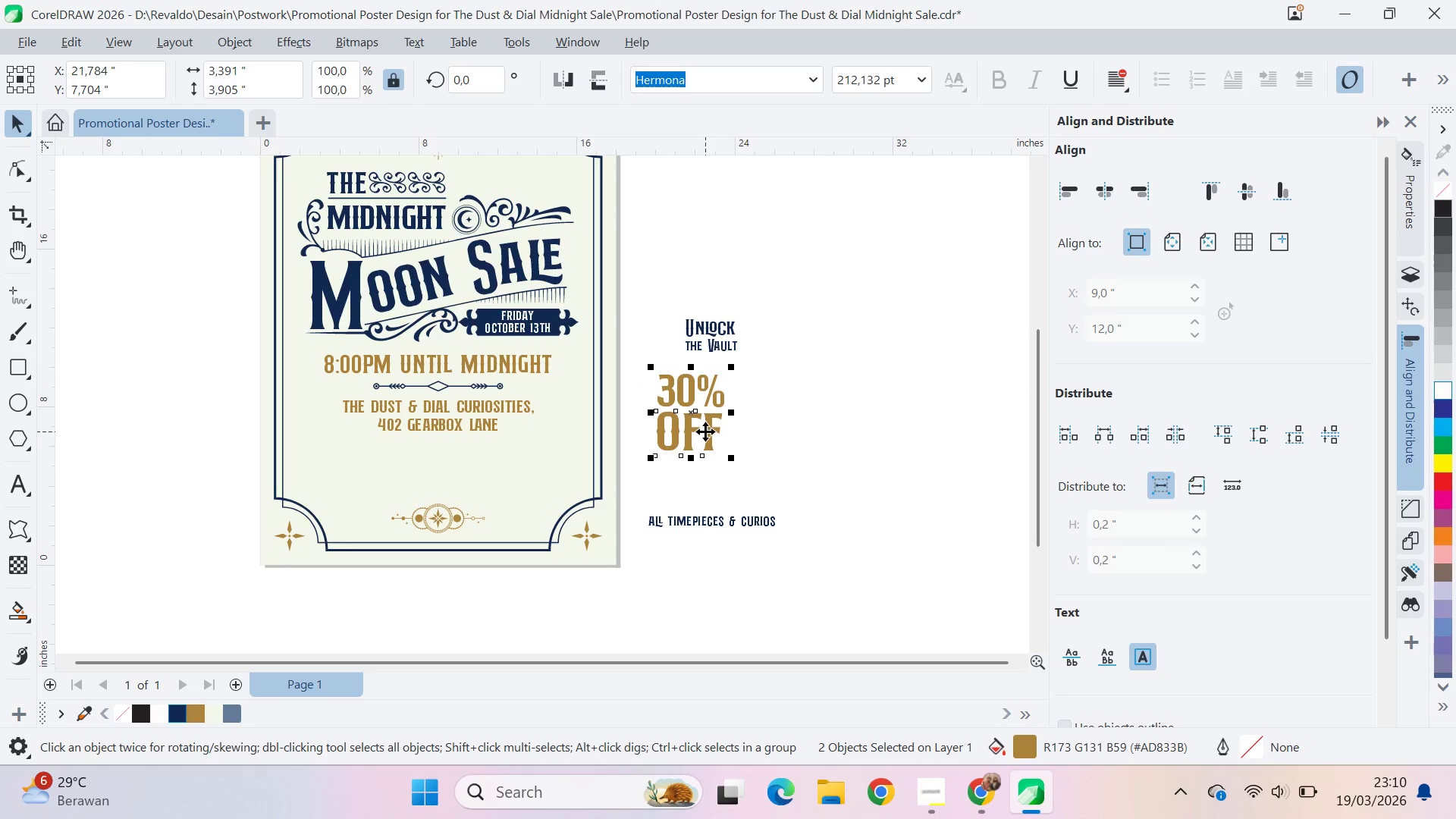 
left_click_drag(start_coordinate=[705, 431], to_coordinate=[726, 416])
 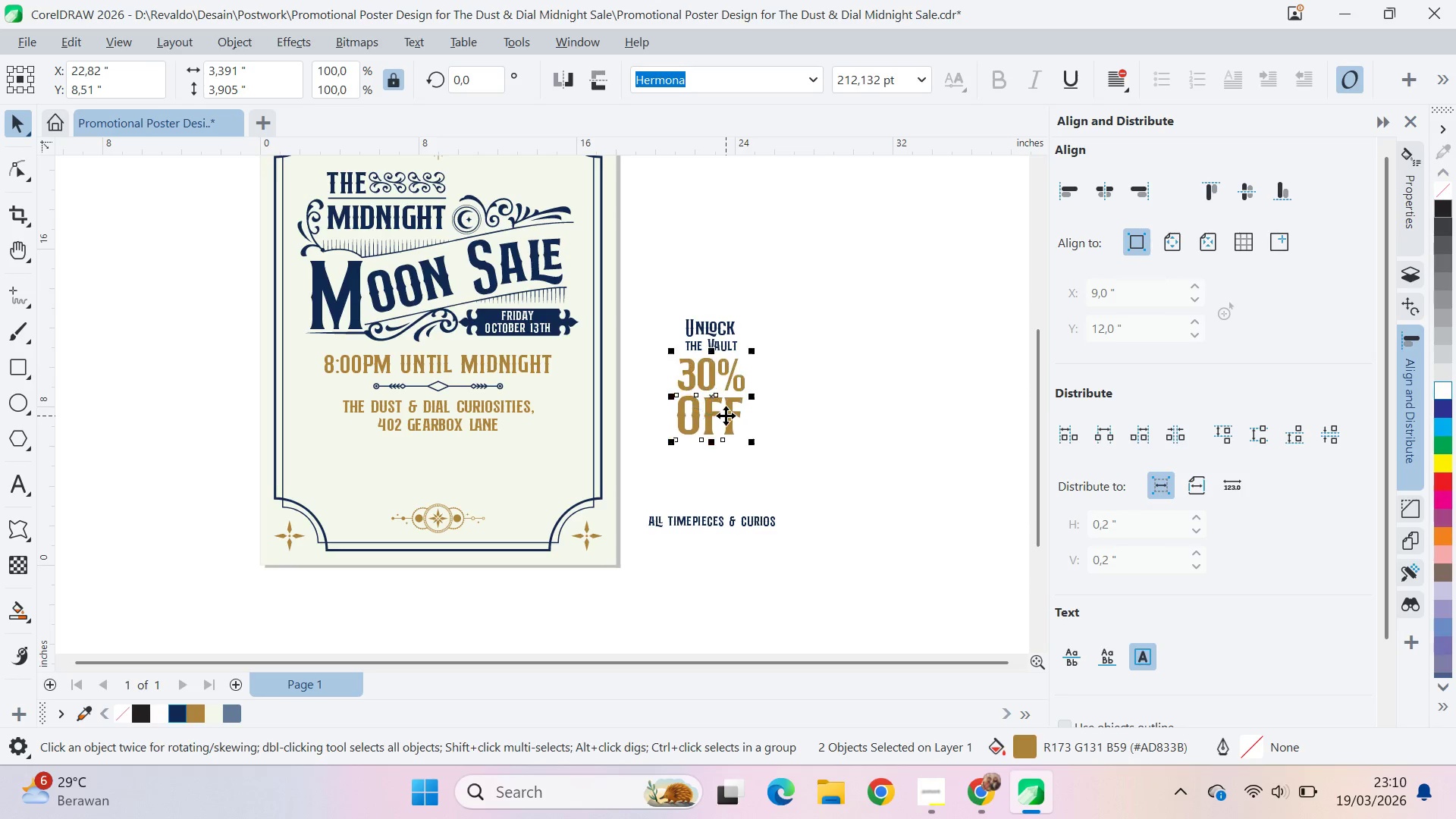 
key(Control+G)
 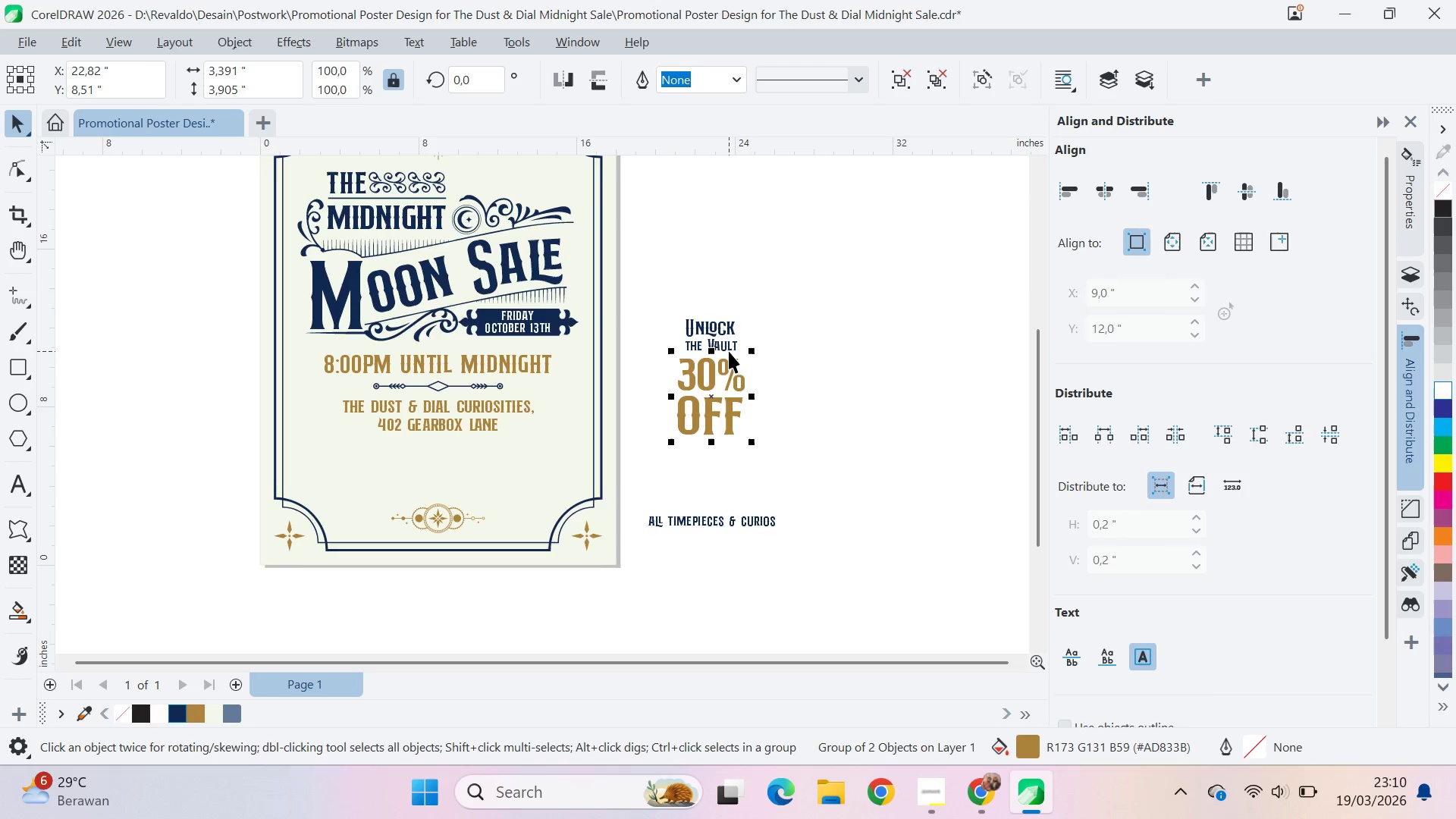 
hold_key(key=ShiftLeft, duration=0.44)
left_click([729, 350])
 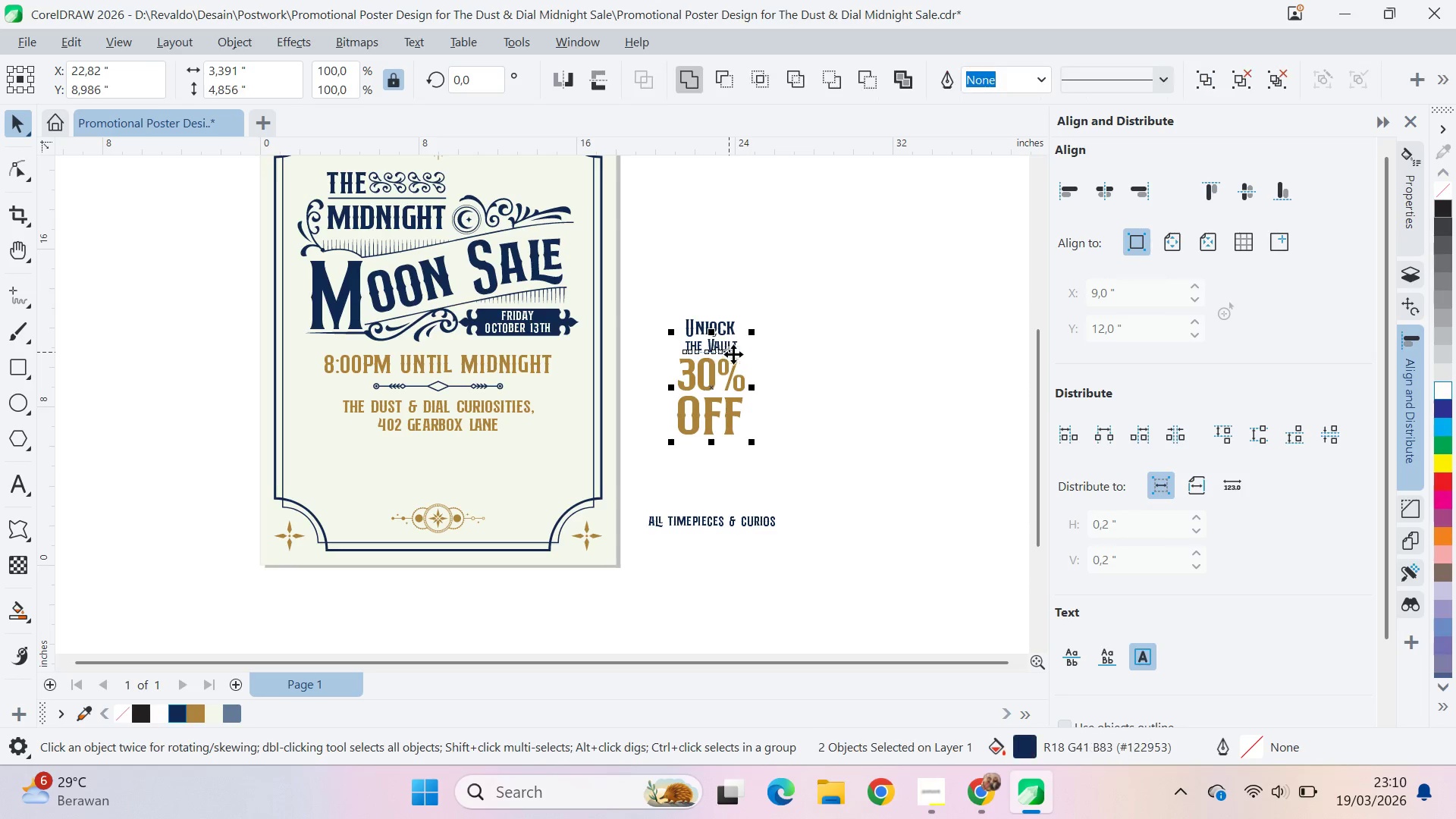 
key(C)
 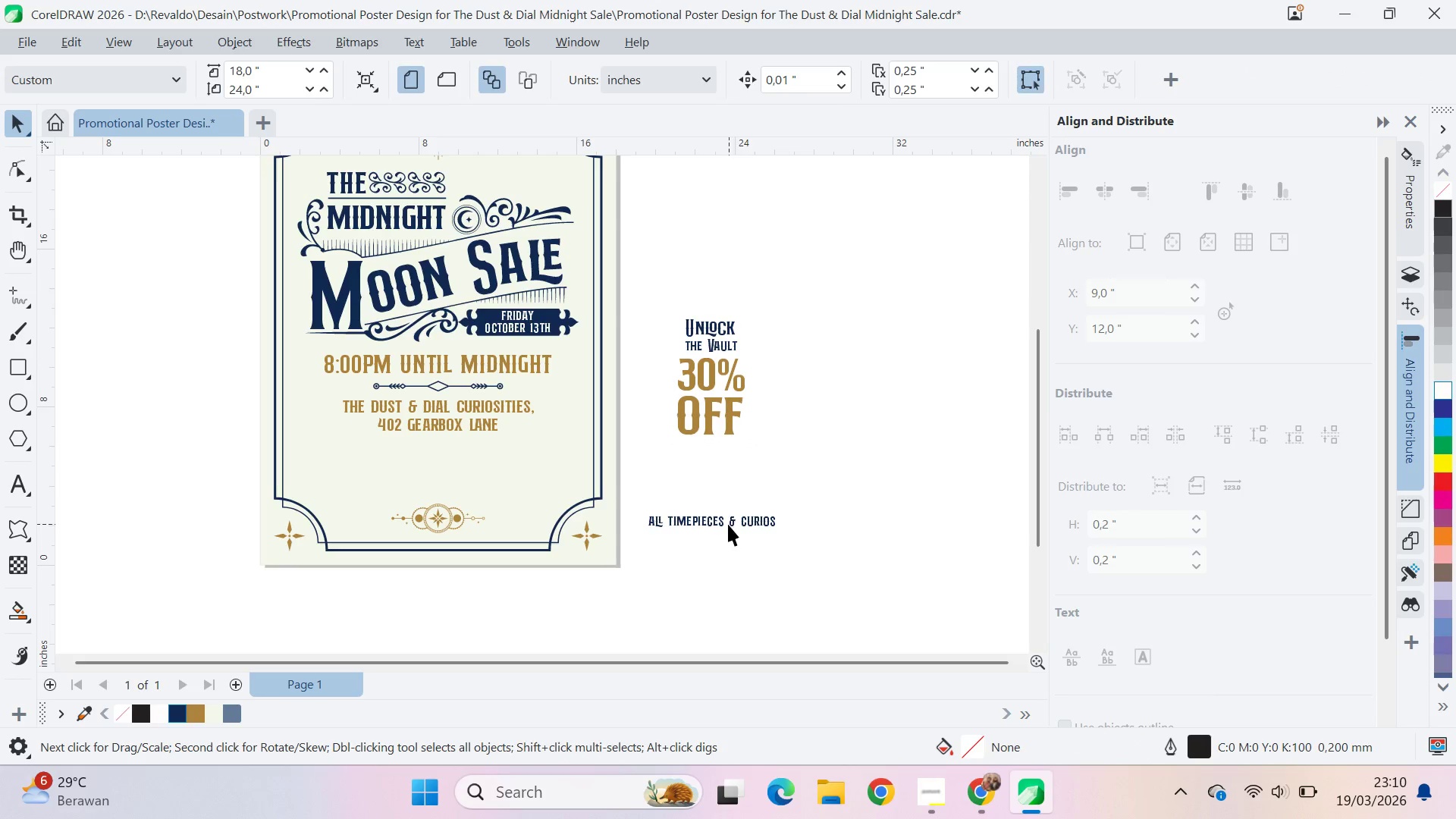 
double_click([728, 523])
 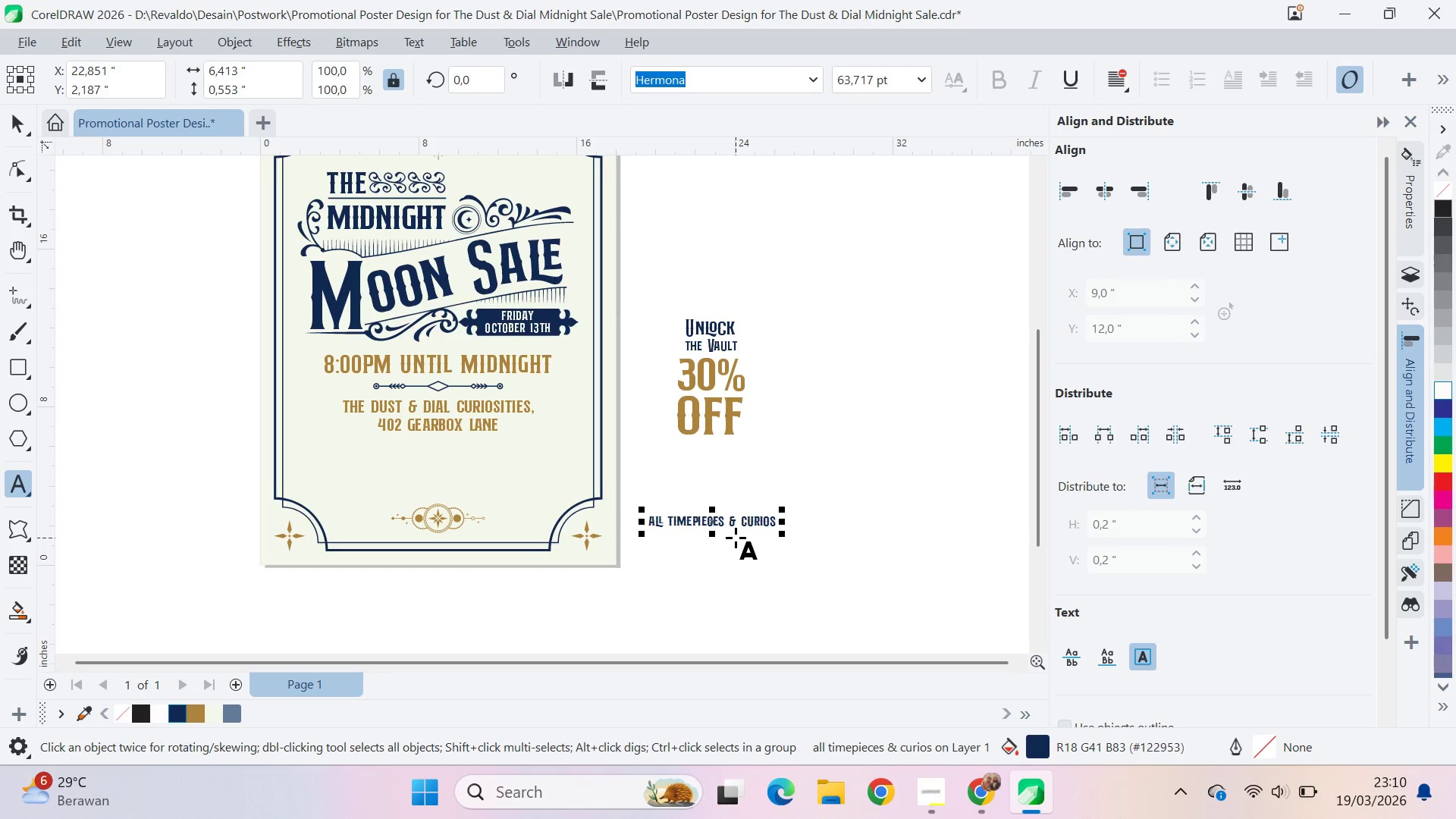 
key(Enter)
 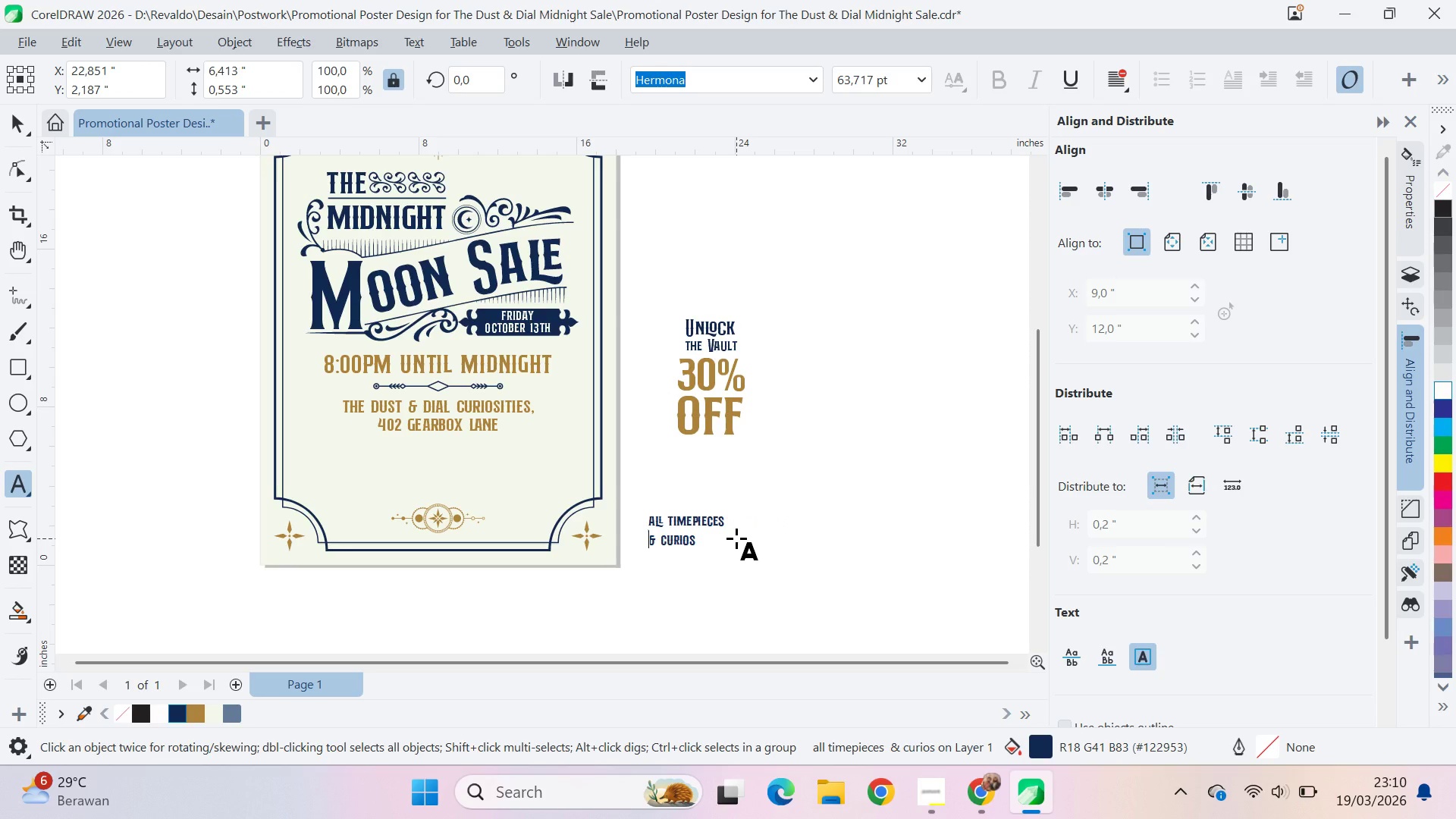 
key(Control+Z)
 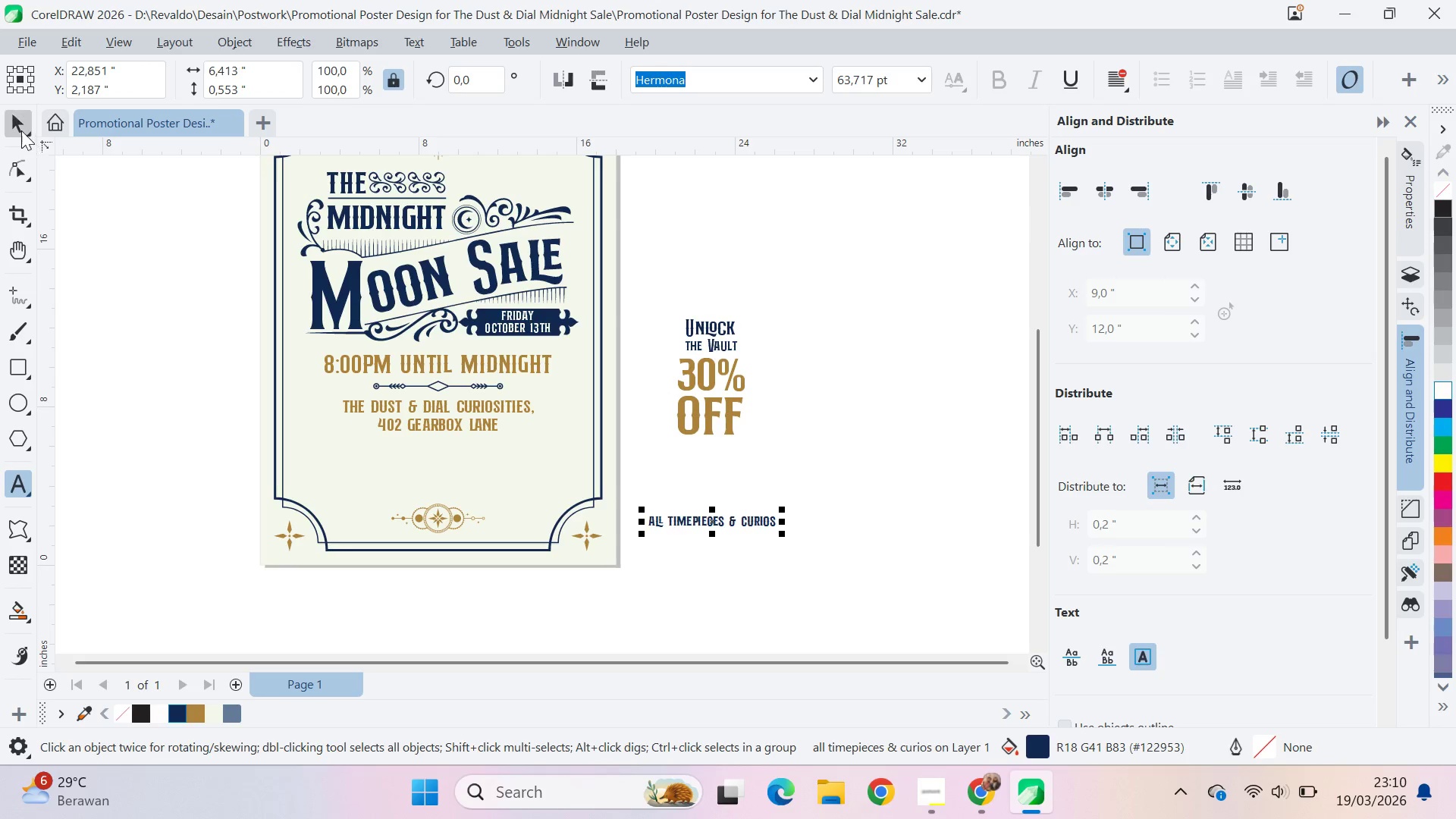 
hold_key(key=ShiftLeft, duration=0.44)
 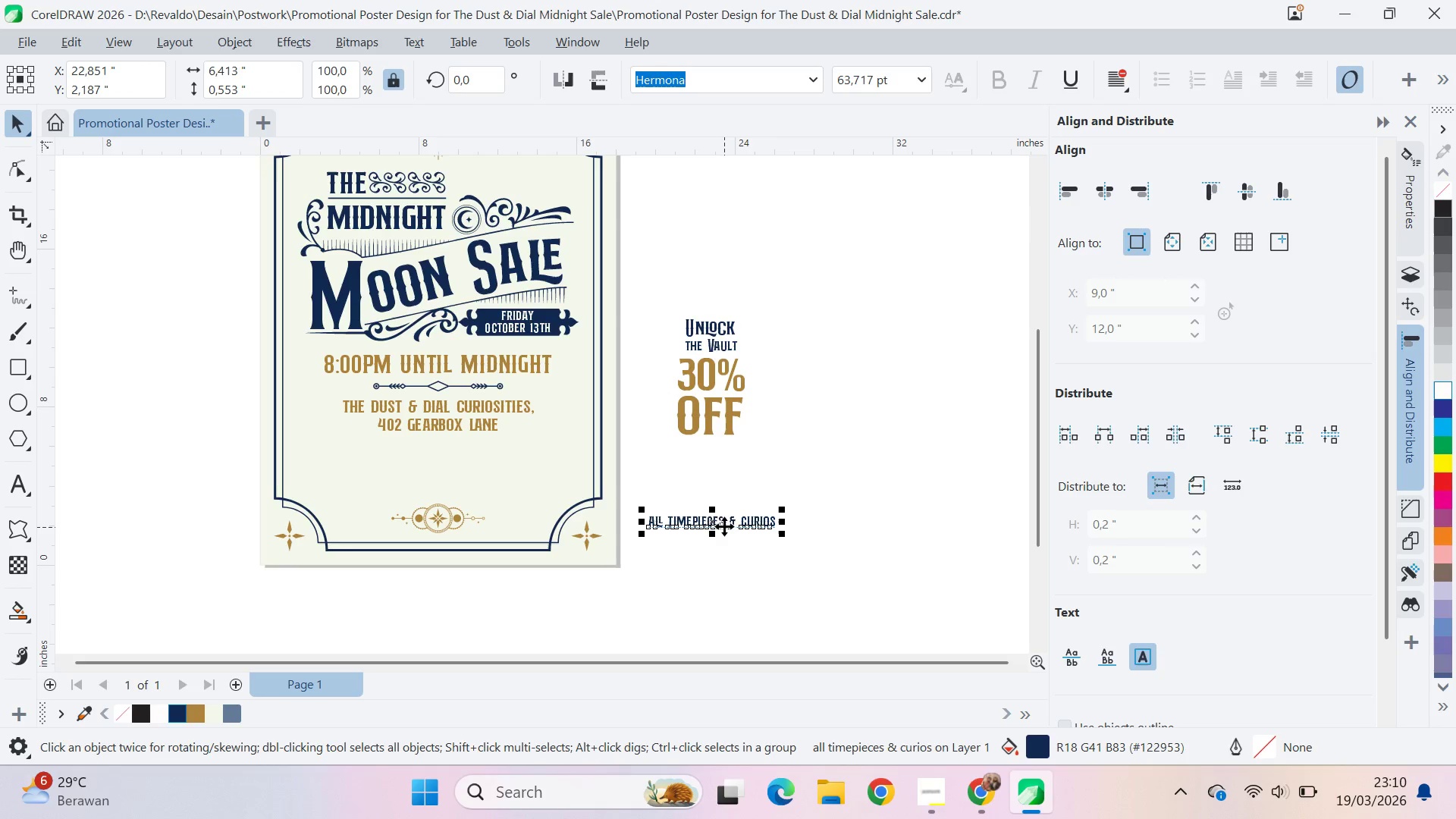 
left_click([720, 524])
 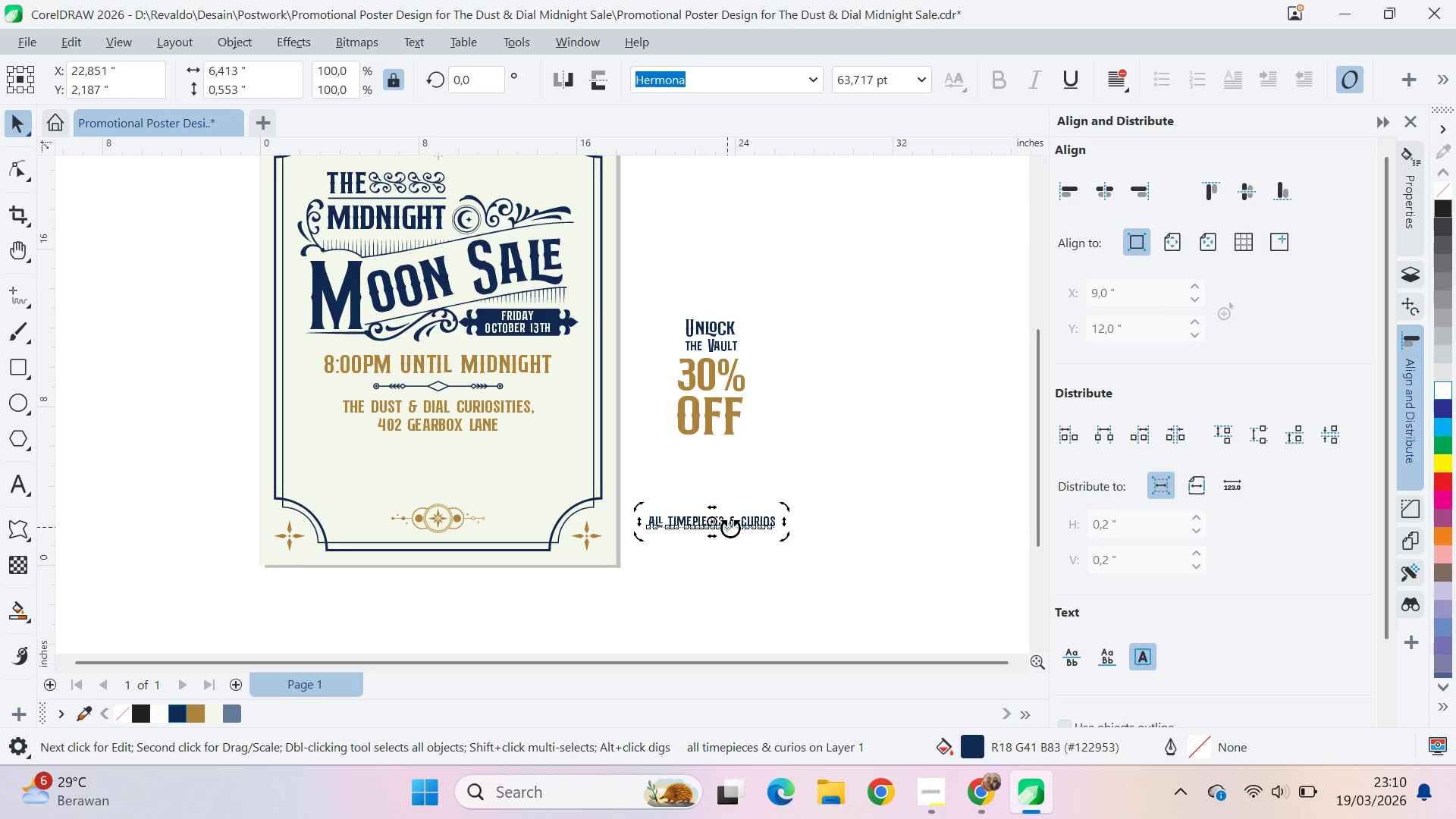 
left_click([732, 528])
 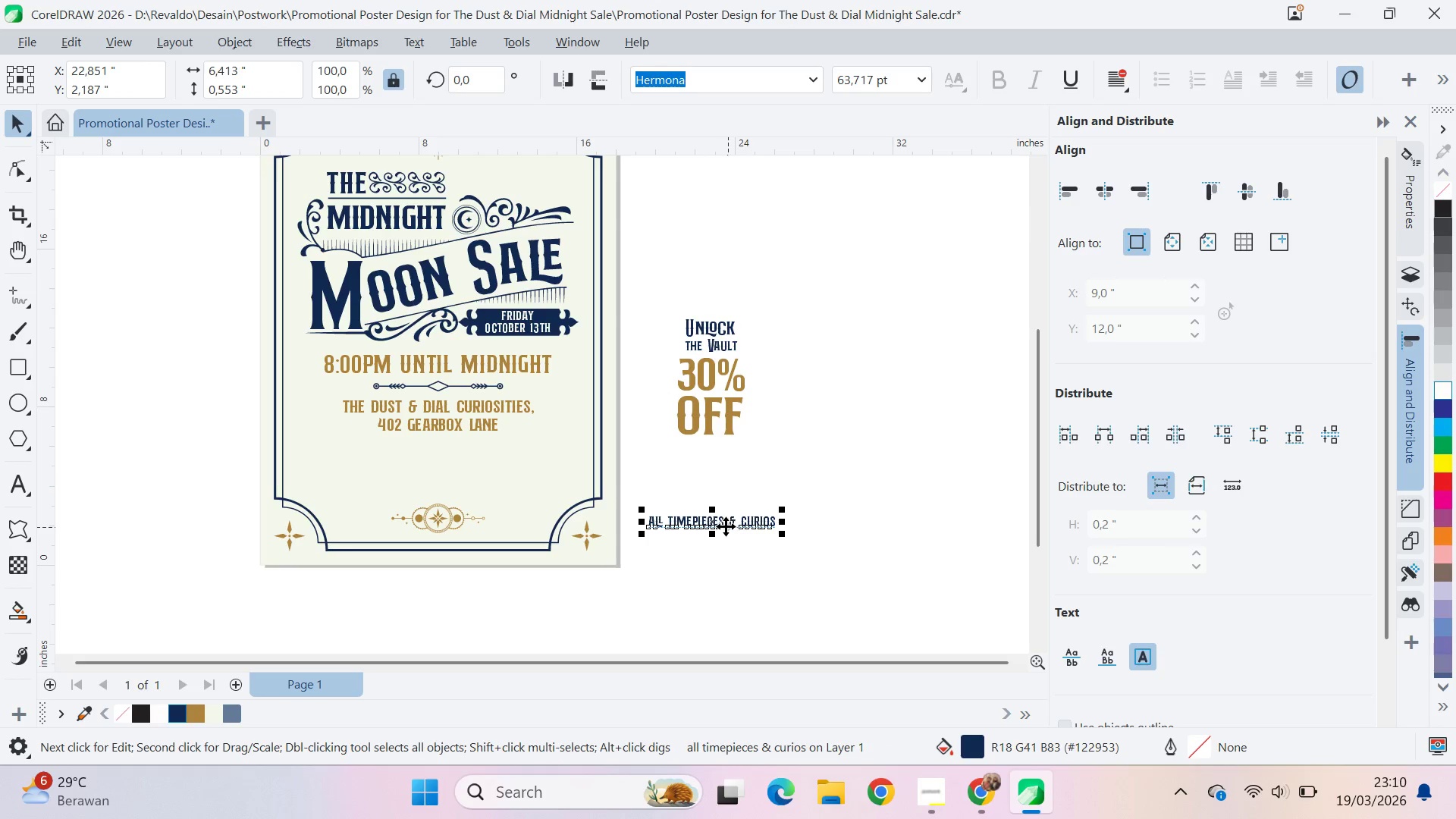 
left_click_drag(start_coordinate=[726, 526], to_coordinate=[770, 444])
 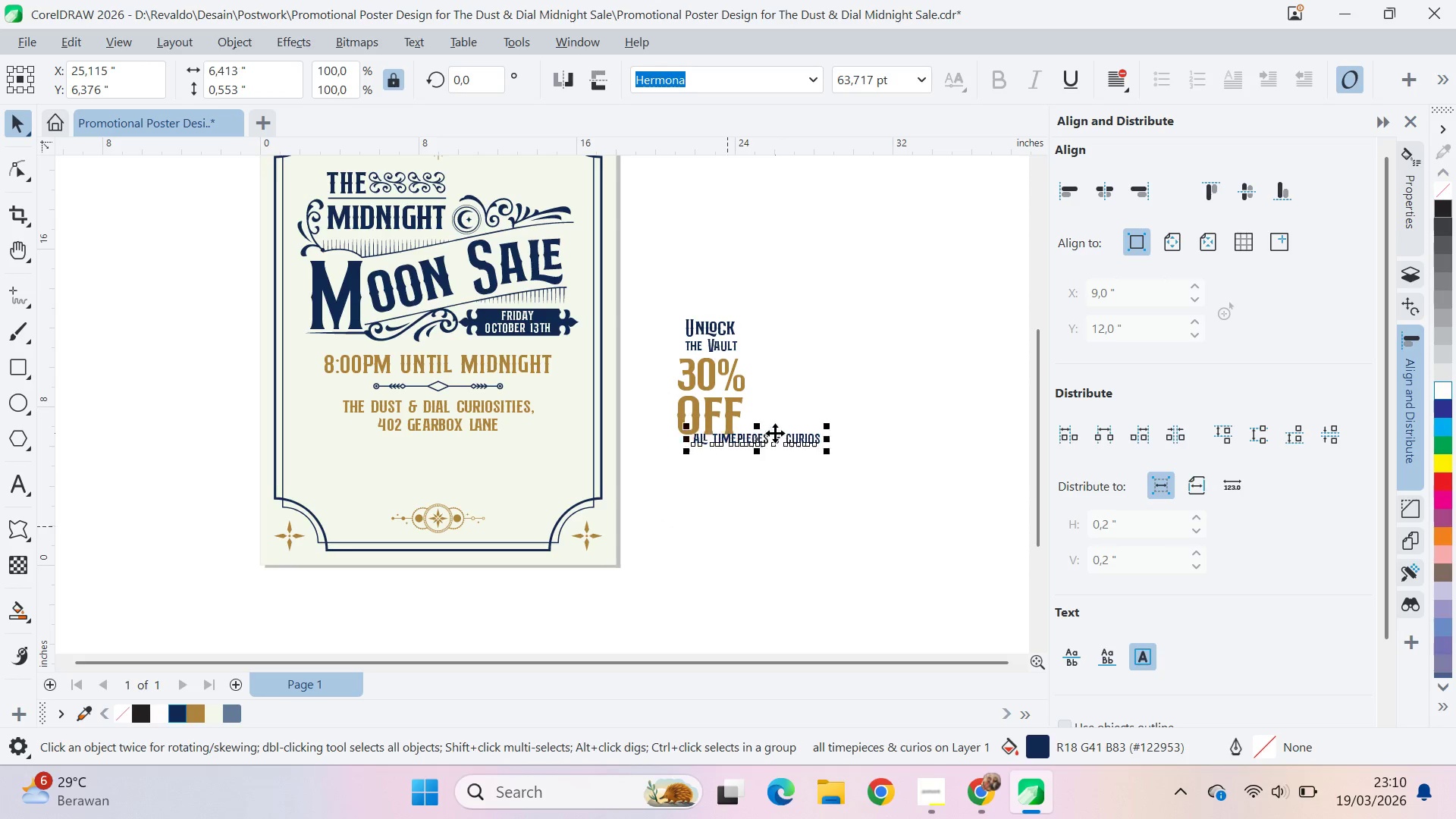 
left_click_drag(start_coordinate=[775, 433], to_coordinate=[741, 444])
 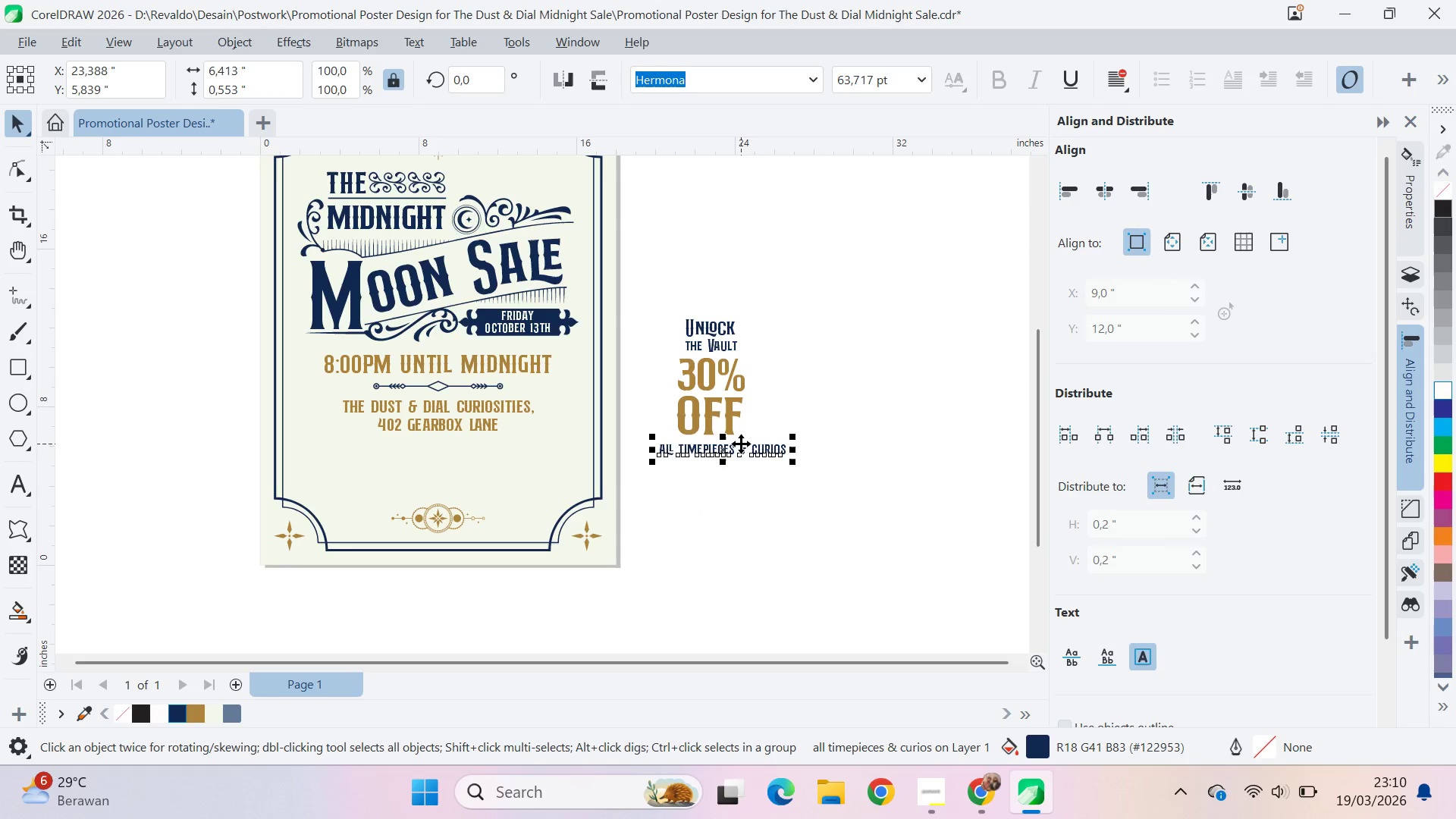 
hold_key(key=Z, duration=1.05)
 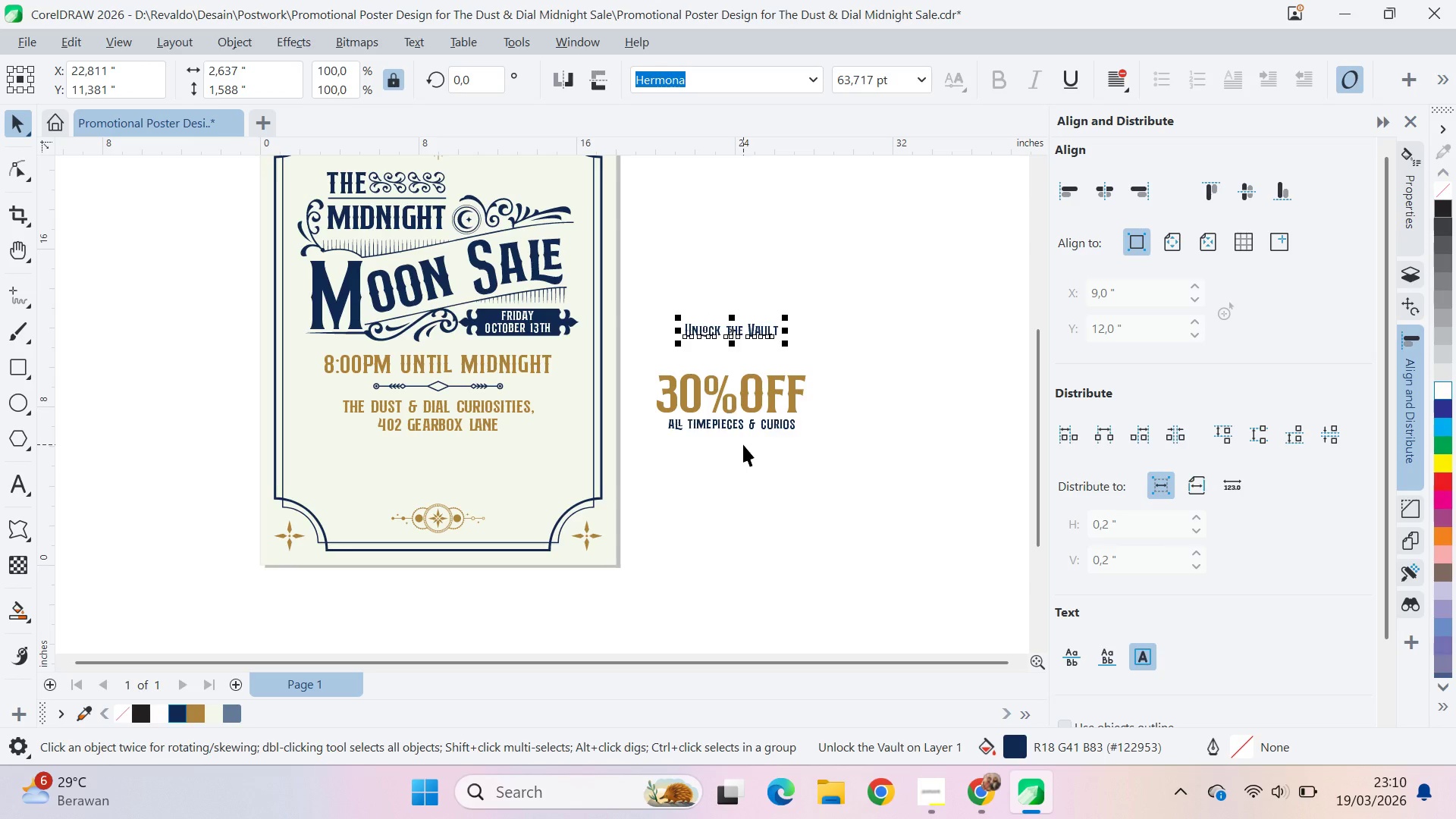 
hold_key(key=Z, duration=0.47)
 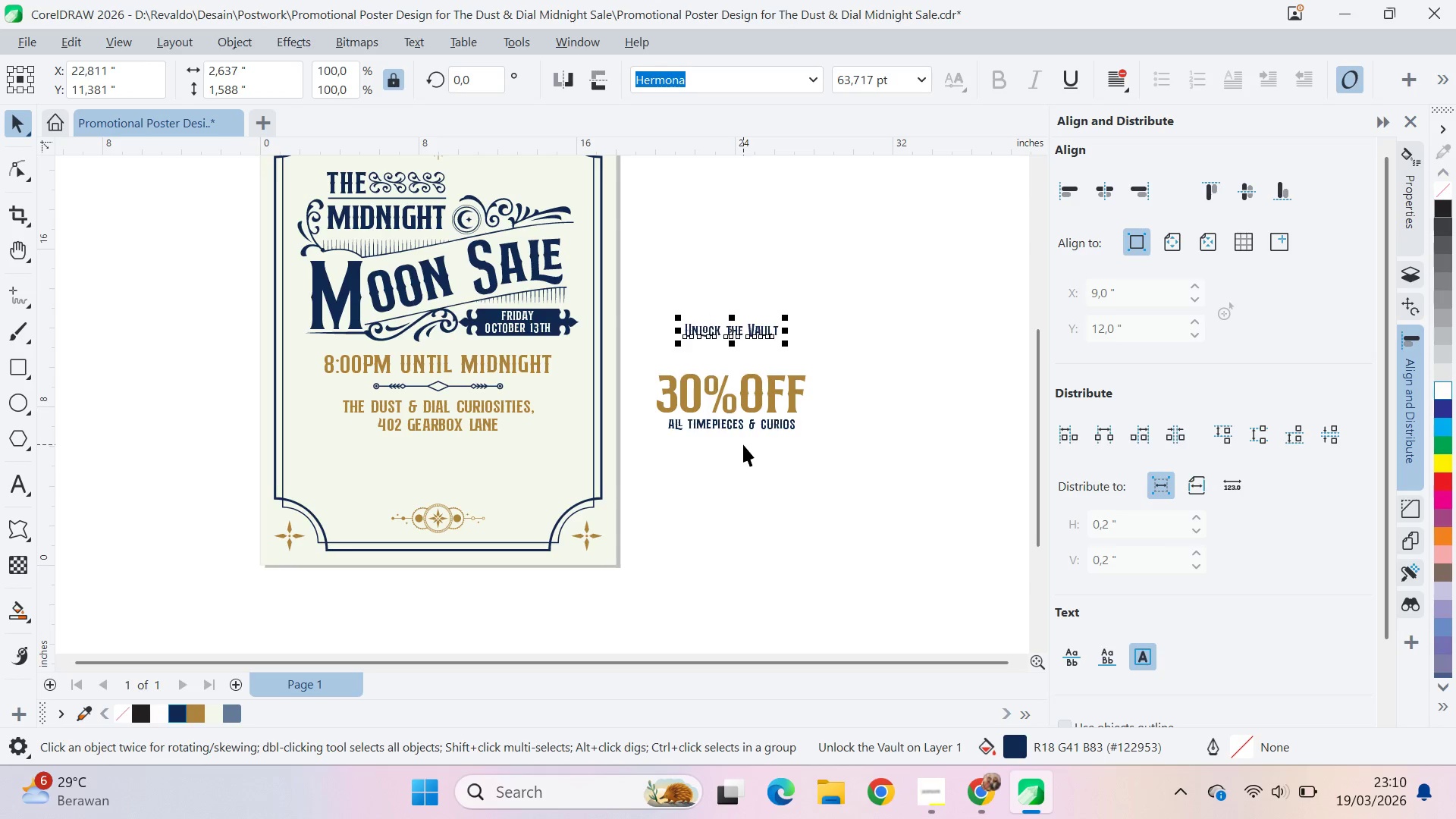 
key(Control+Z)
 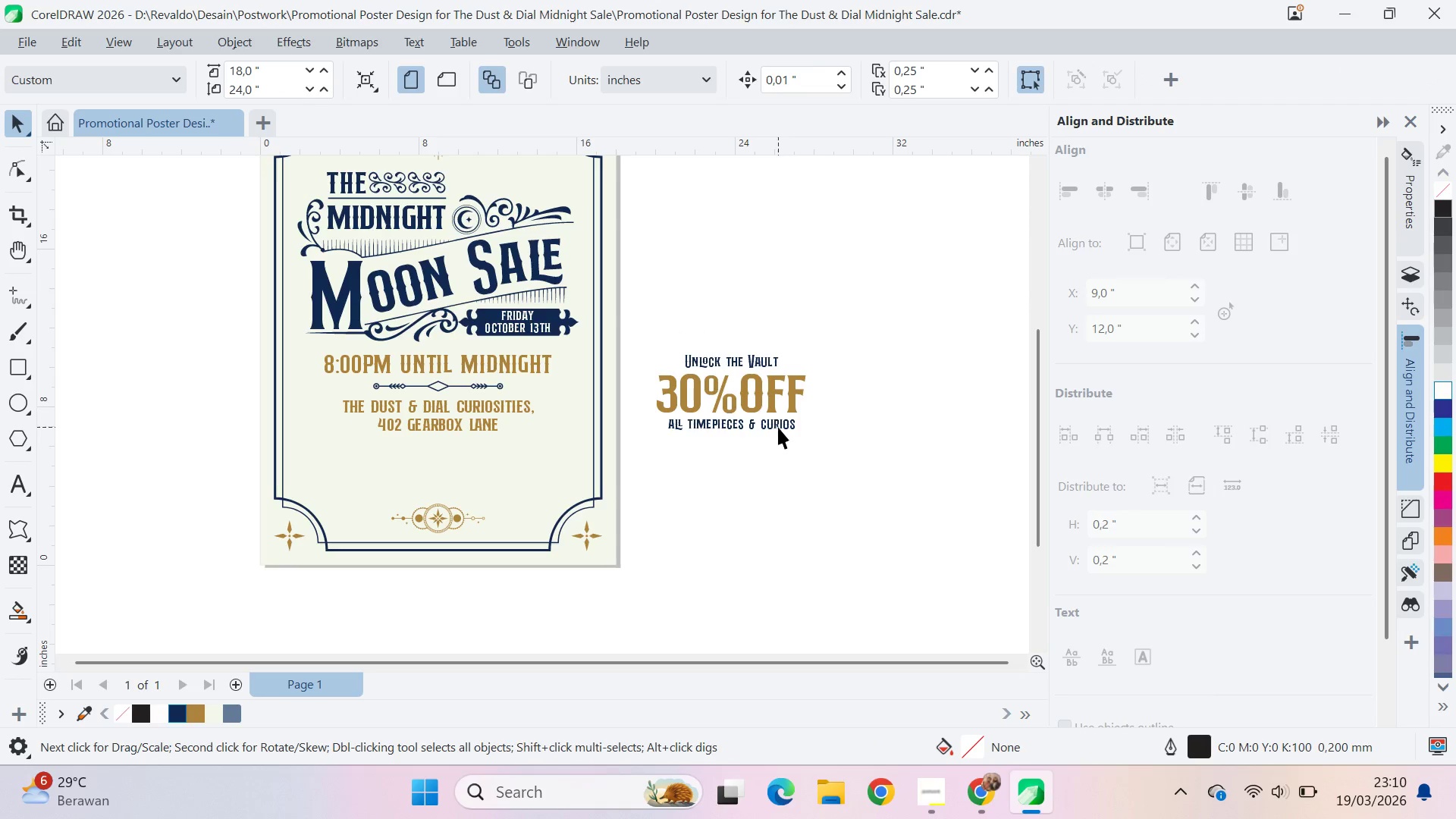 
left_click_drag(start_coordinate=[857, 333], to_coordinate=[640, 468])
 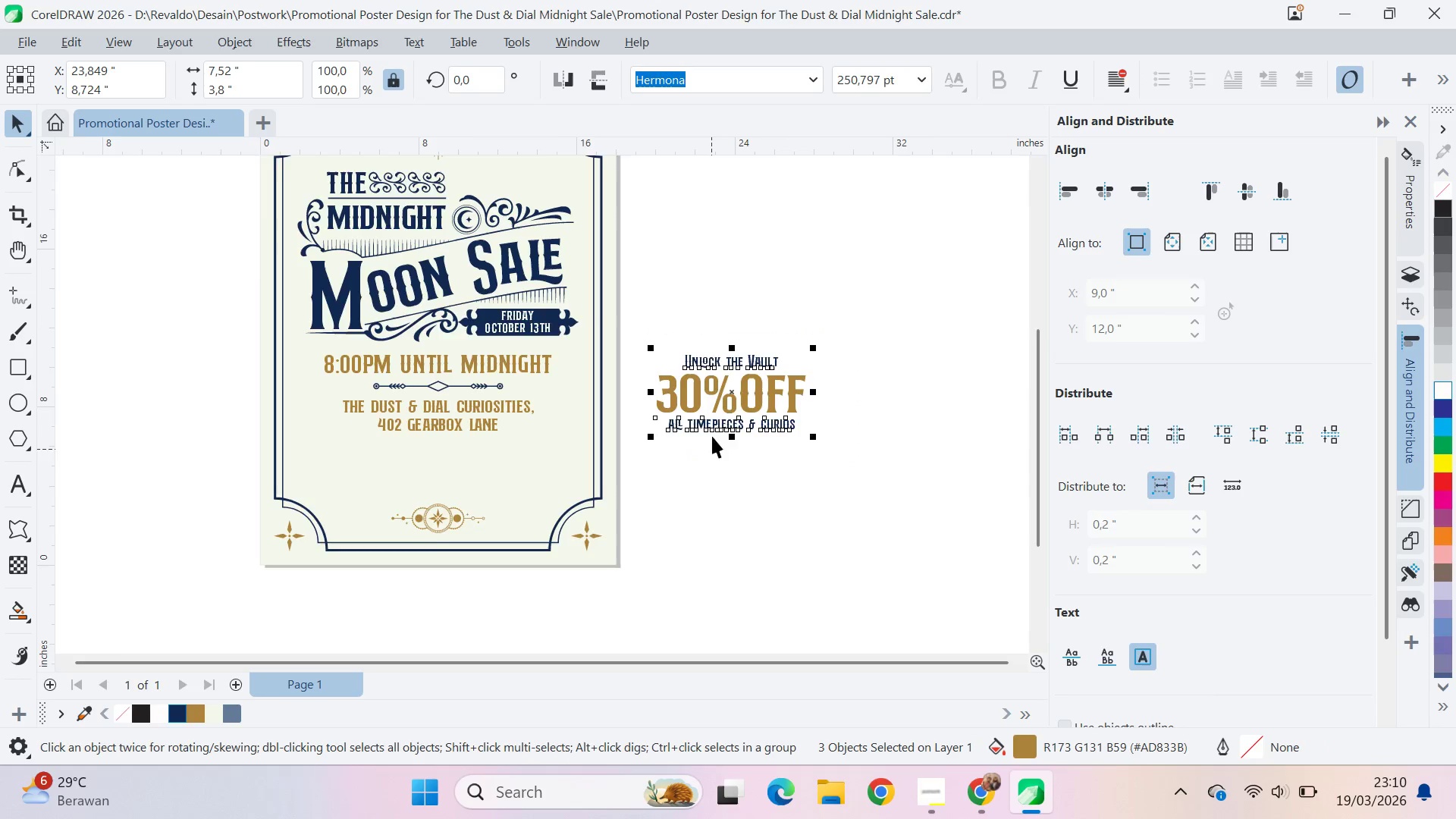 
left_click_drag(start_coordinate=[736, 403], to_coordinate=[363, 515])
 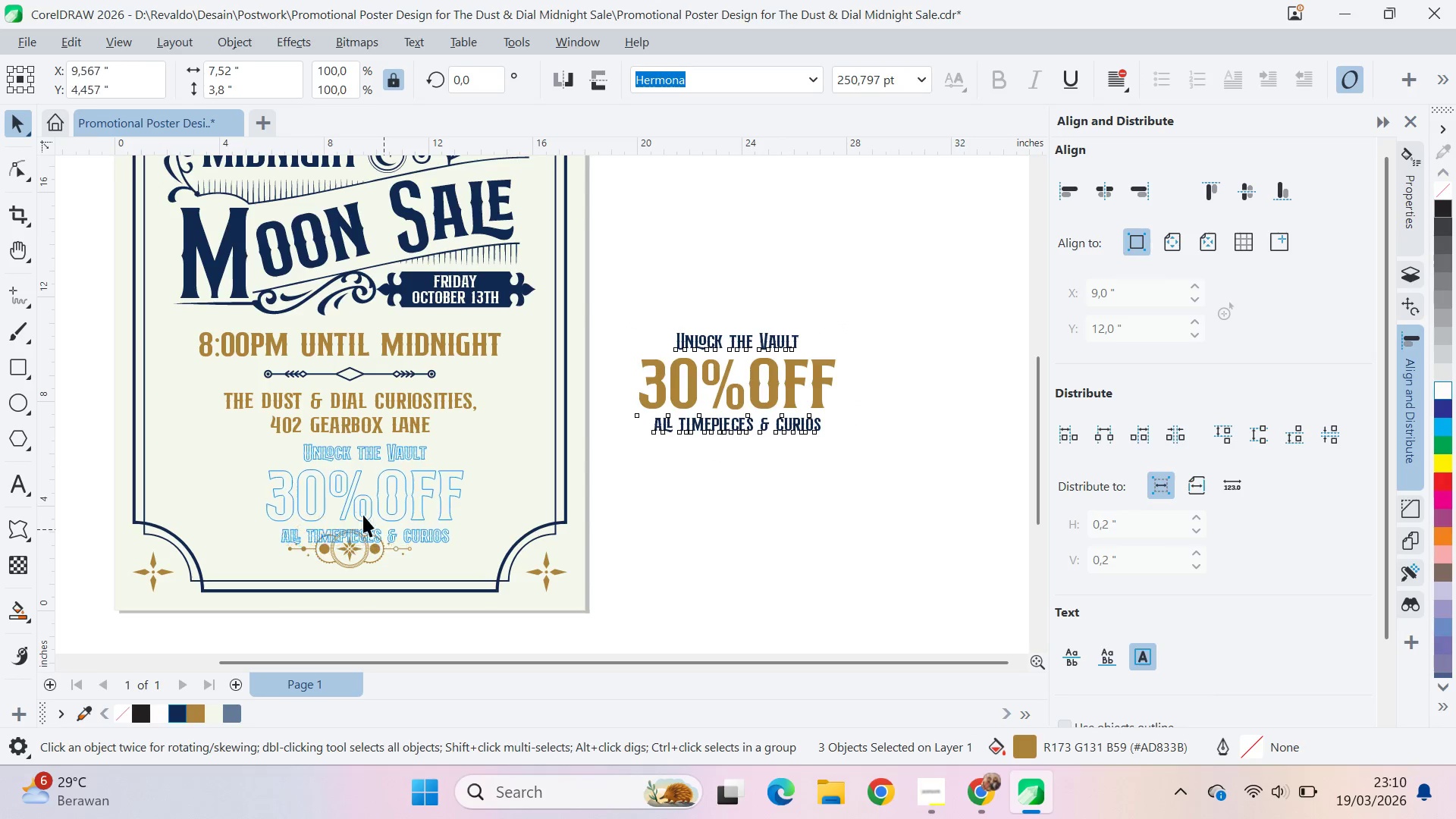 
scroll: coordinate [712, 424], scroll_direction: up, amount: 2.0
 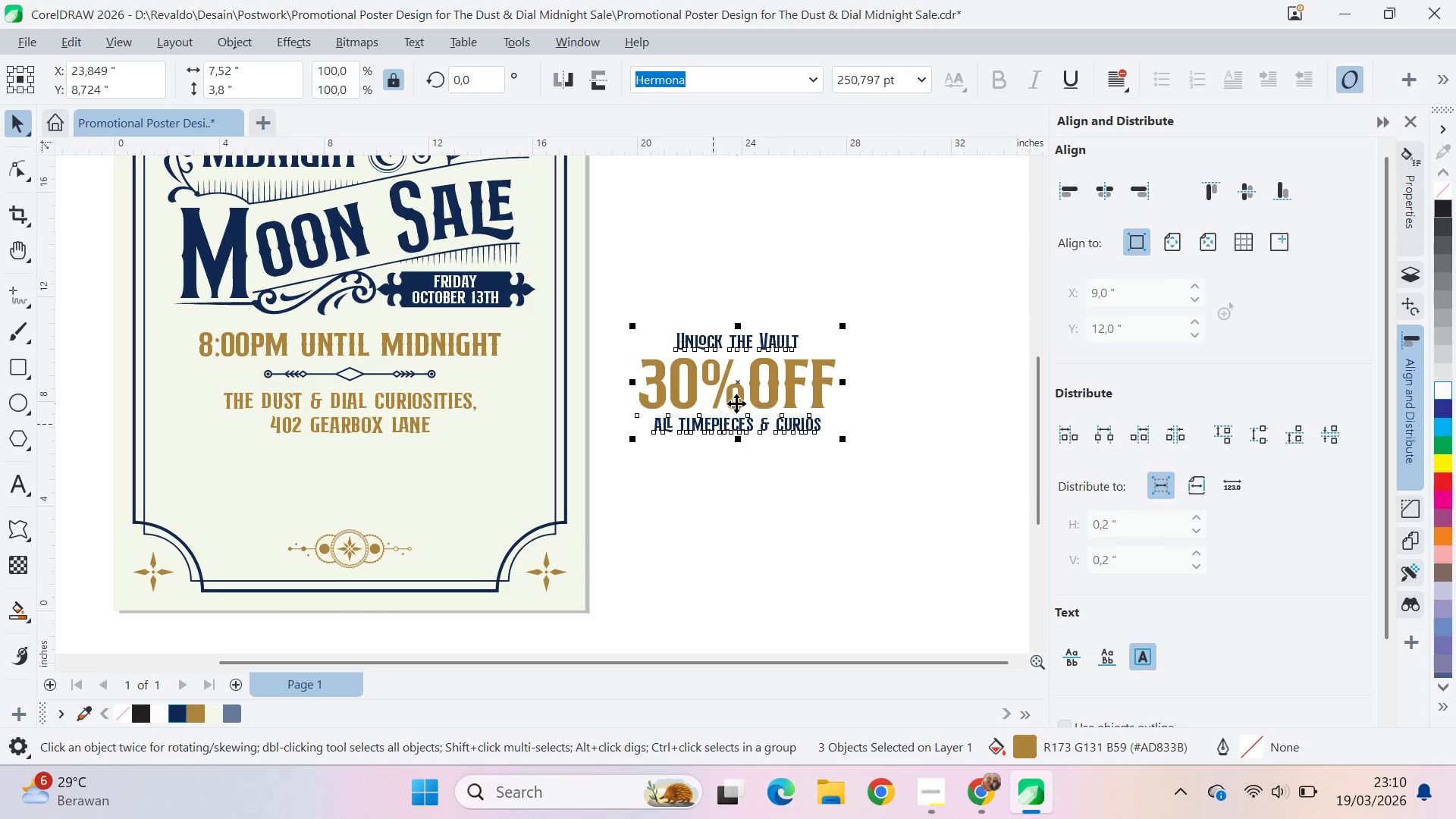 
left_click_drag(start_coordinate=[363, 515], to_coordinate=[360, 507])
 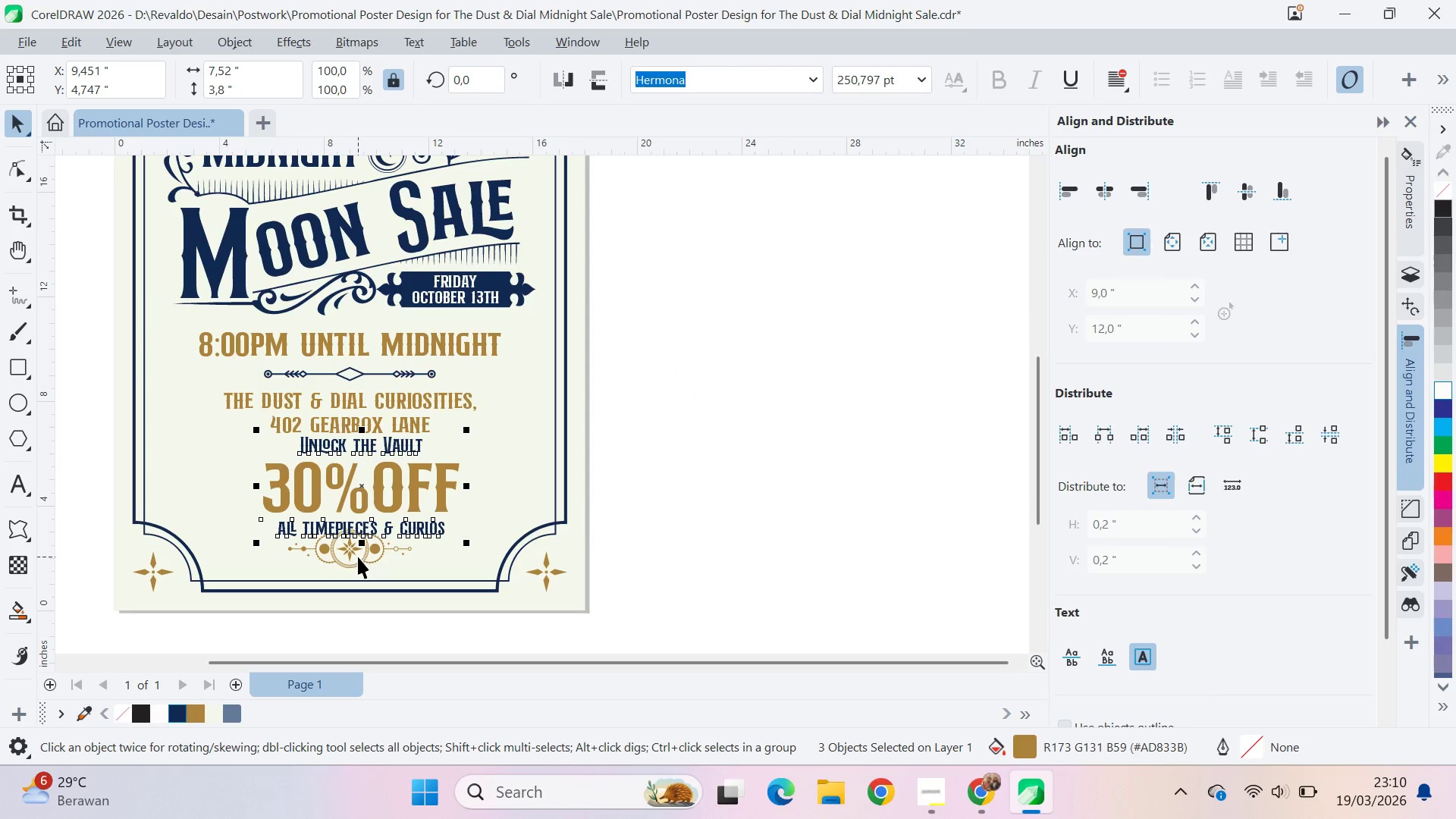 
left_click_drag(start_coordinate=[358, 557], to_coordinate=[363, 557])
 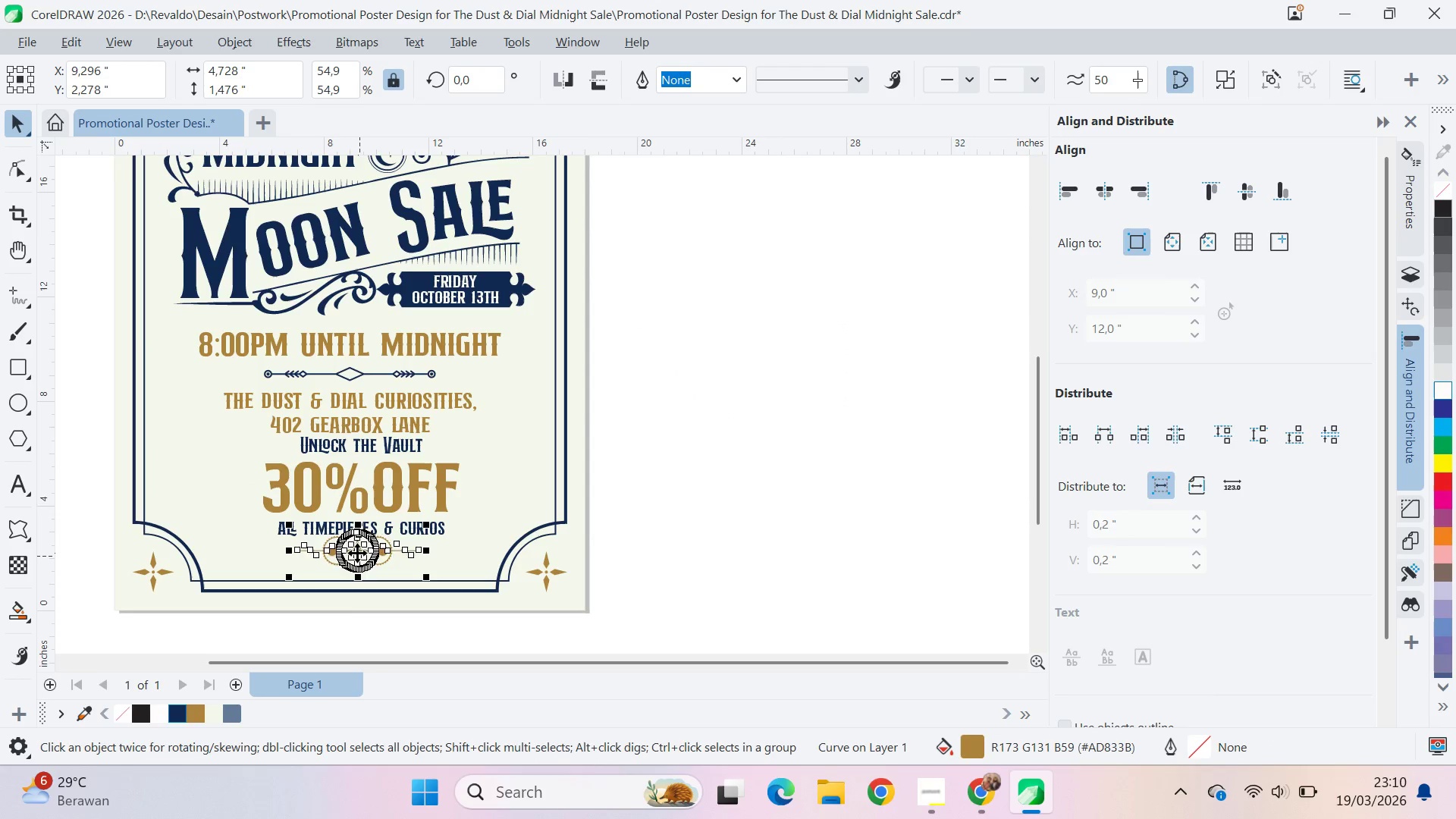 
left_click_drag(start_coordinate=[357, 553], to_coordinate=[731, 497])
 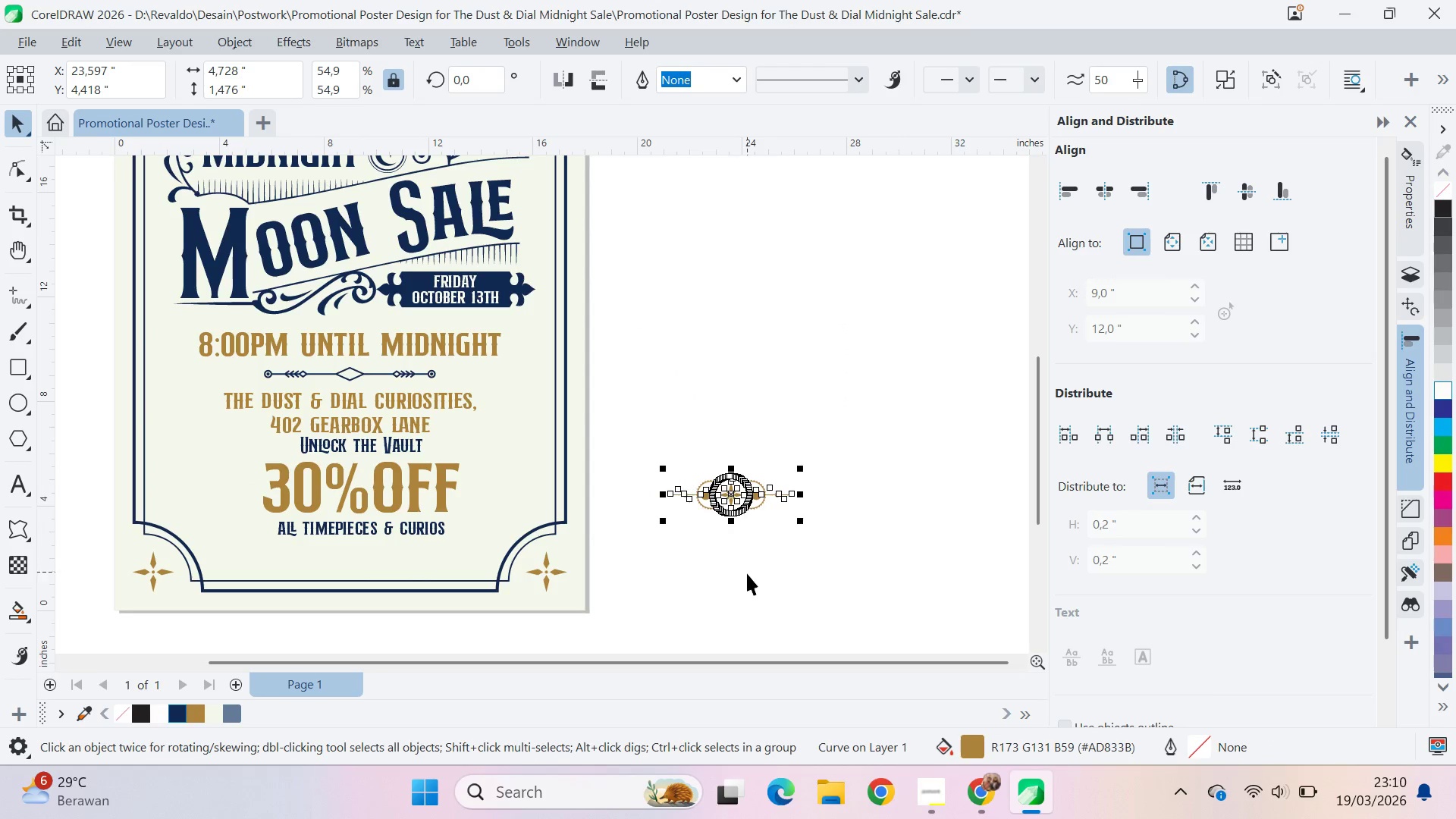 
left_click_drag(start_coordinate=[747, 573], to_coordinate=[733, 570])
 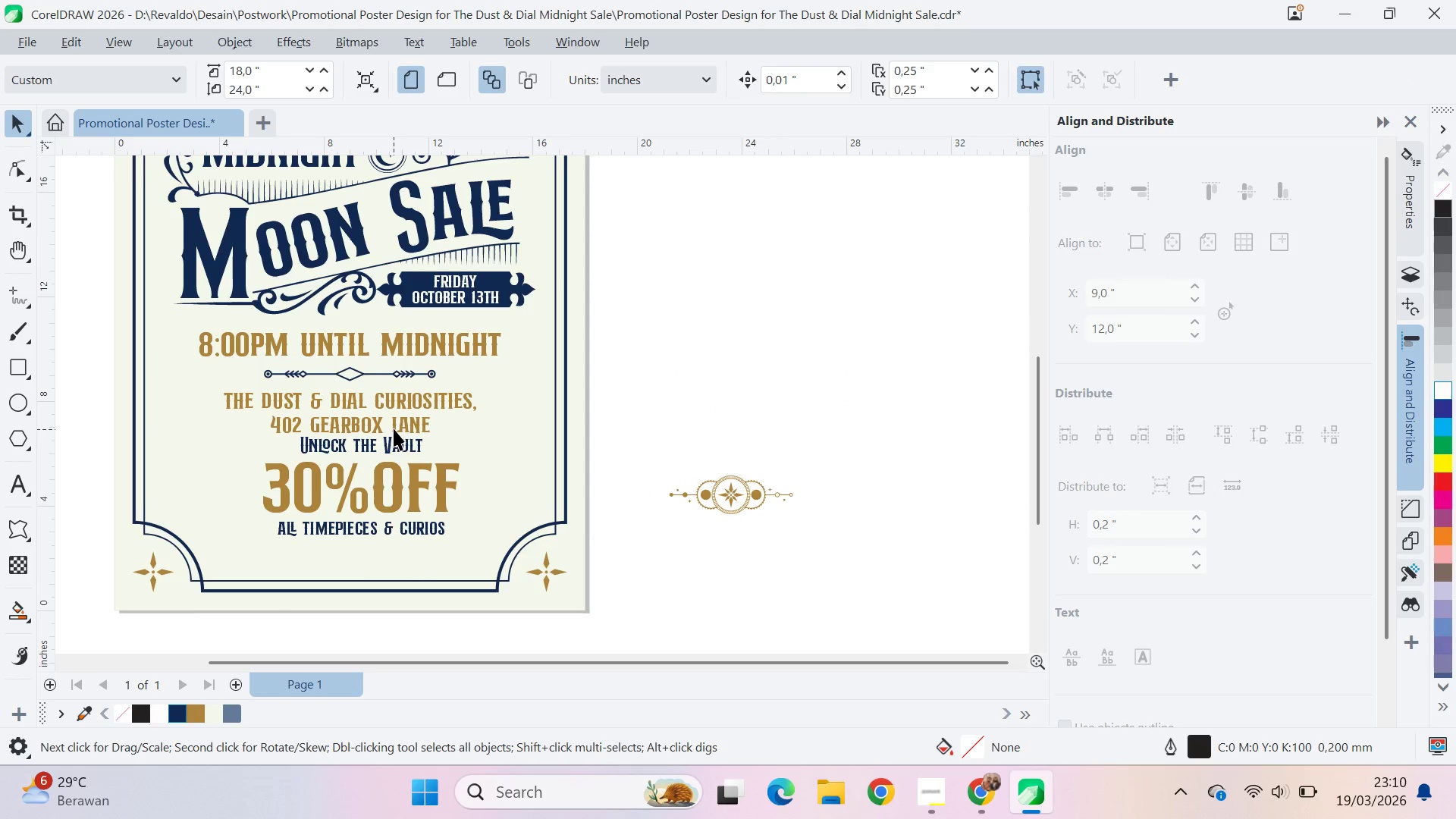 
scroll: coordinate [397, 422], scroll_direction: down, amount: 5.0
 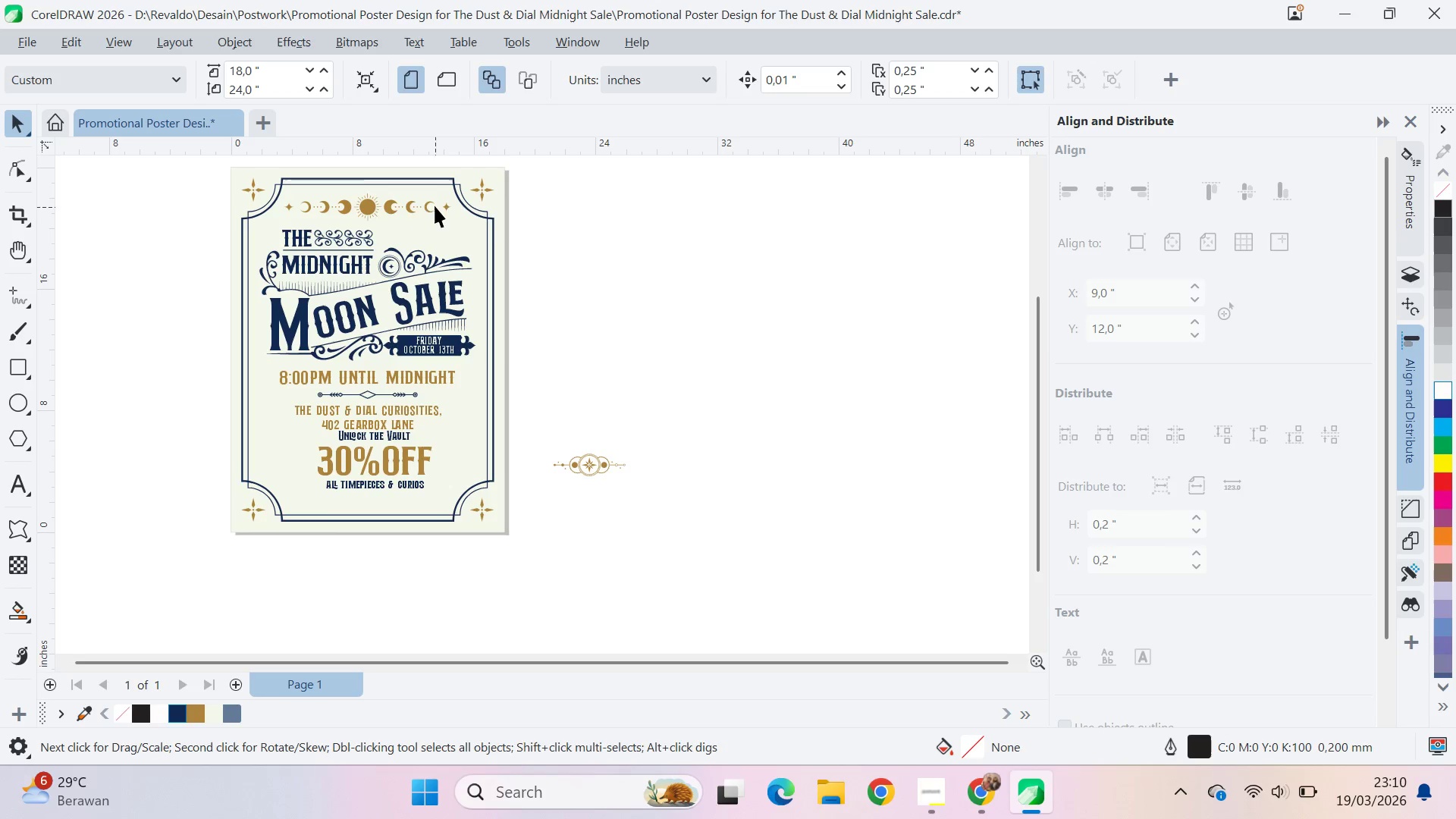 
left_click([369, 211])
 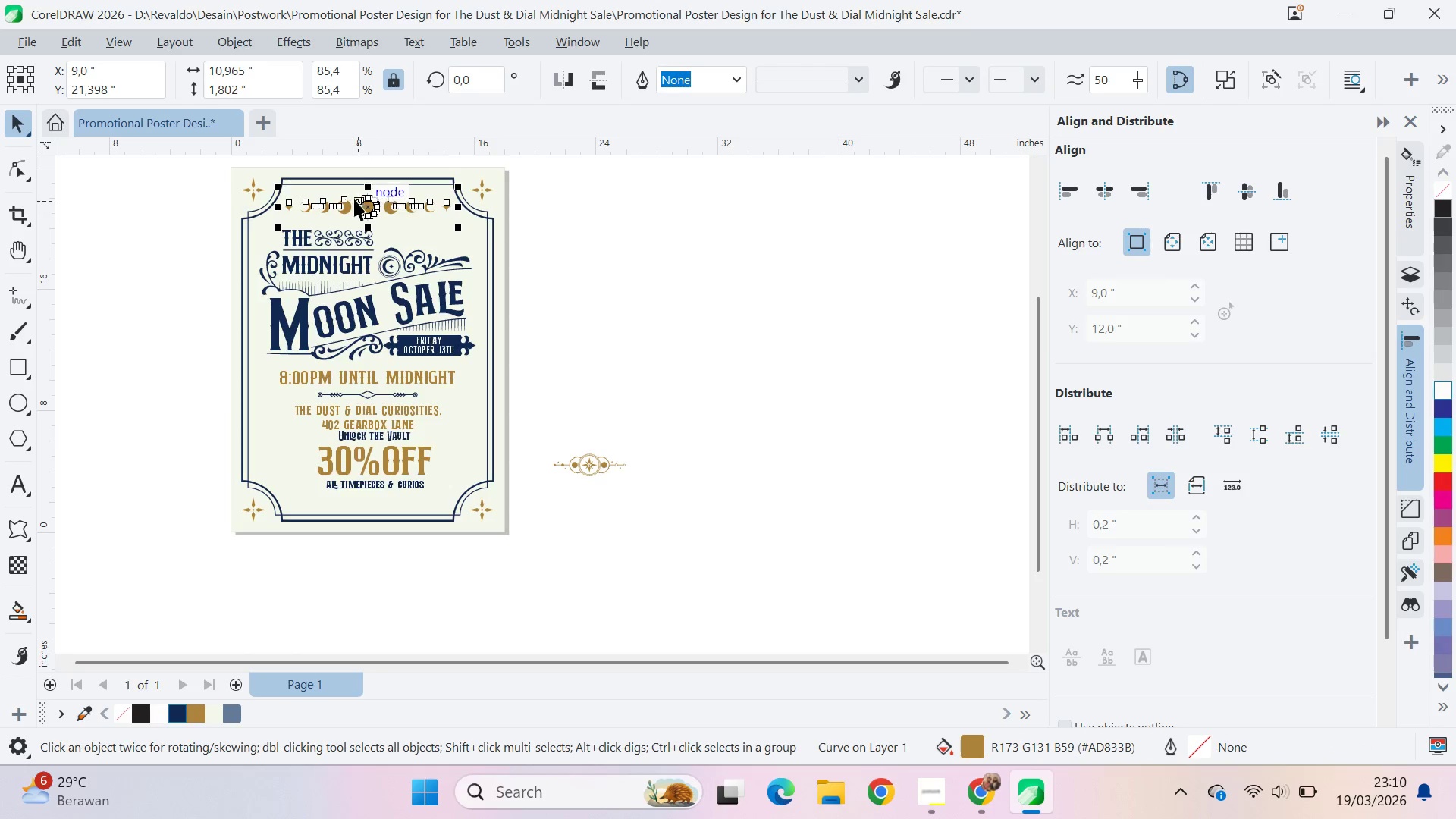 
scroll: coordinate [360, 199], scroll_direction: up, amount: 8.0
 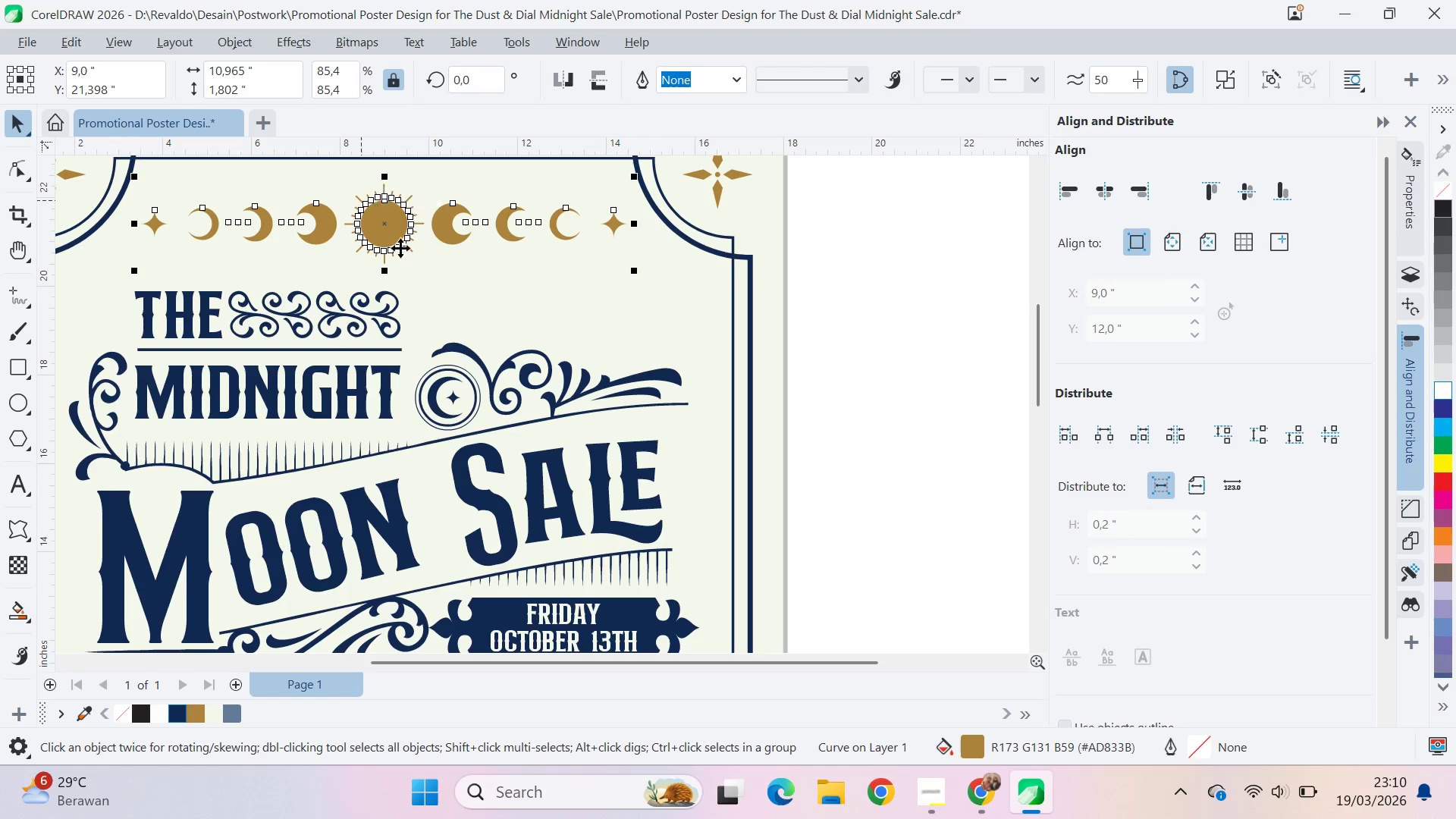 
left_click_drag(start_coordinate=[404, 252], to_coordinate=[394, 233])
 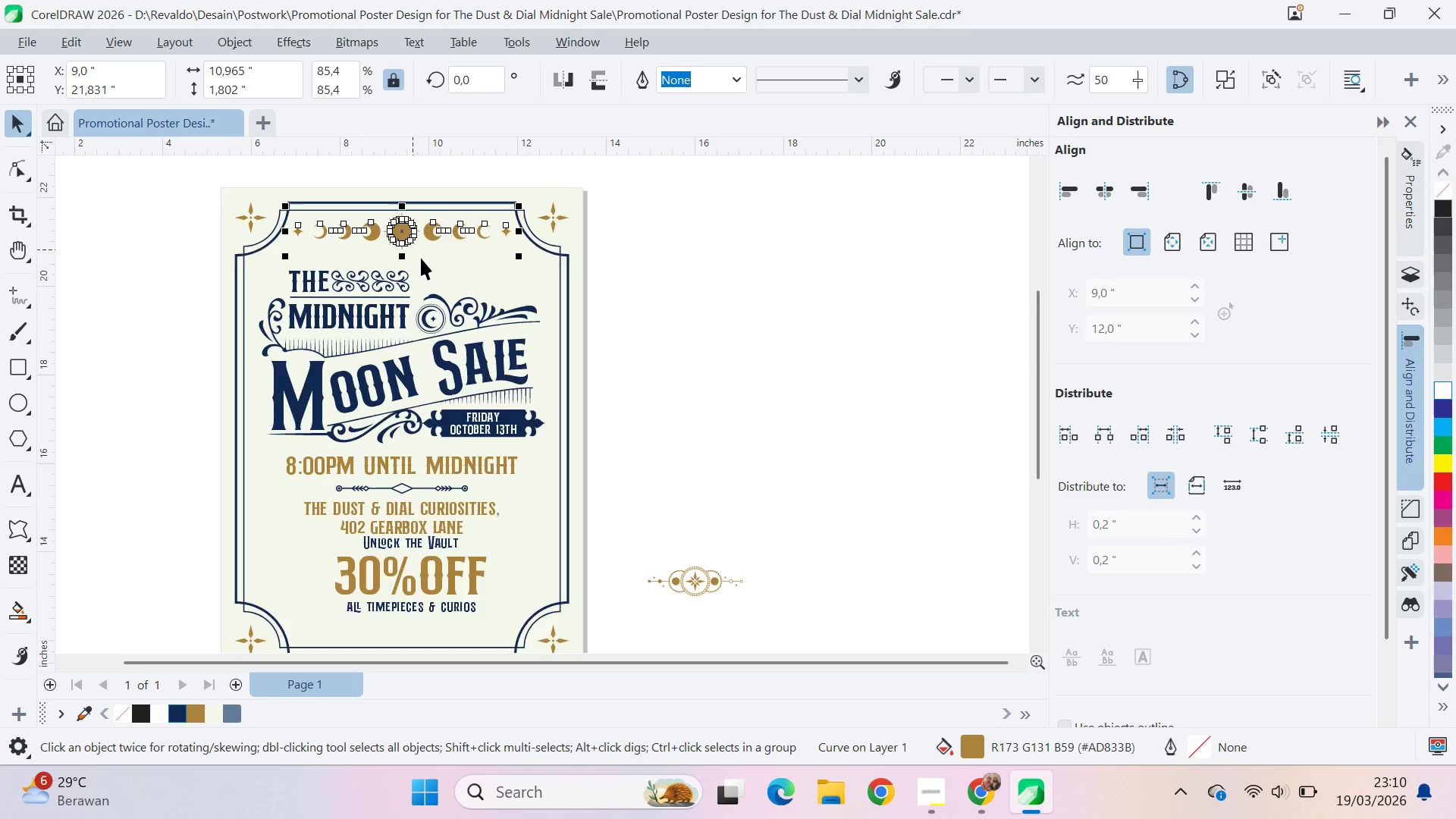 
hold_key(key=ShiftLeft, duration=1.28)
 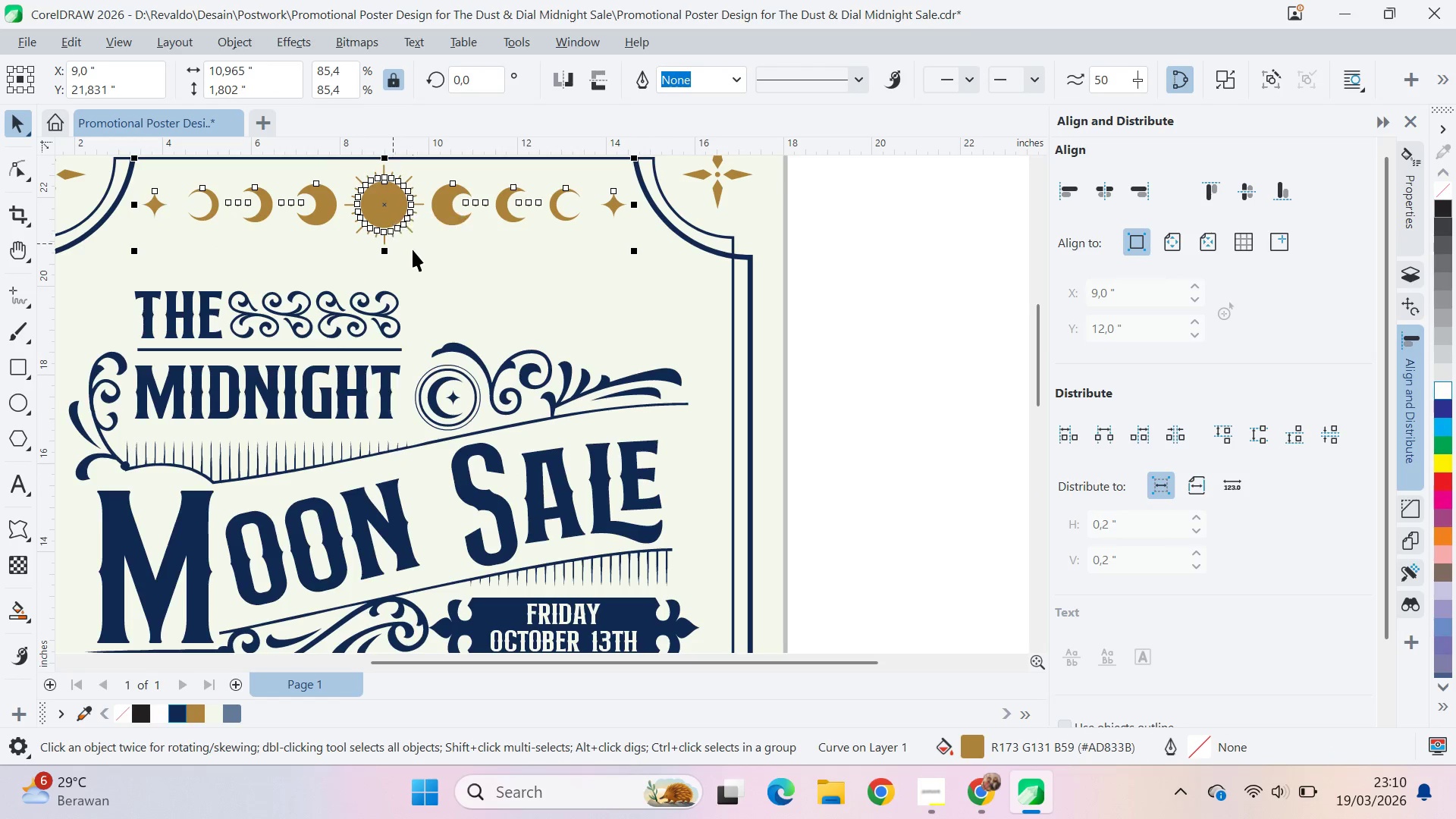 
scroll: coordinate [424, 261], scroll_direction: down, amount: 6.0
 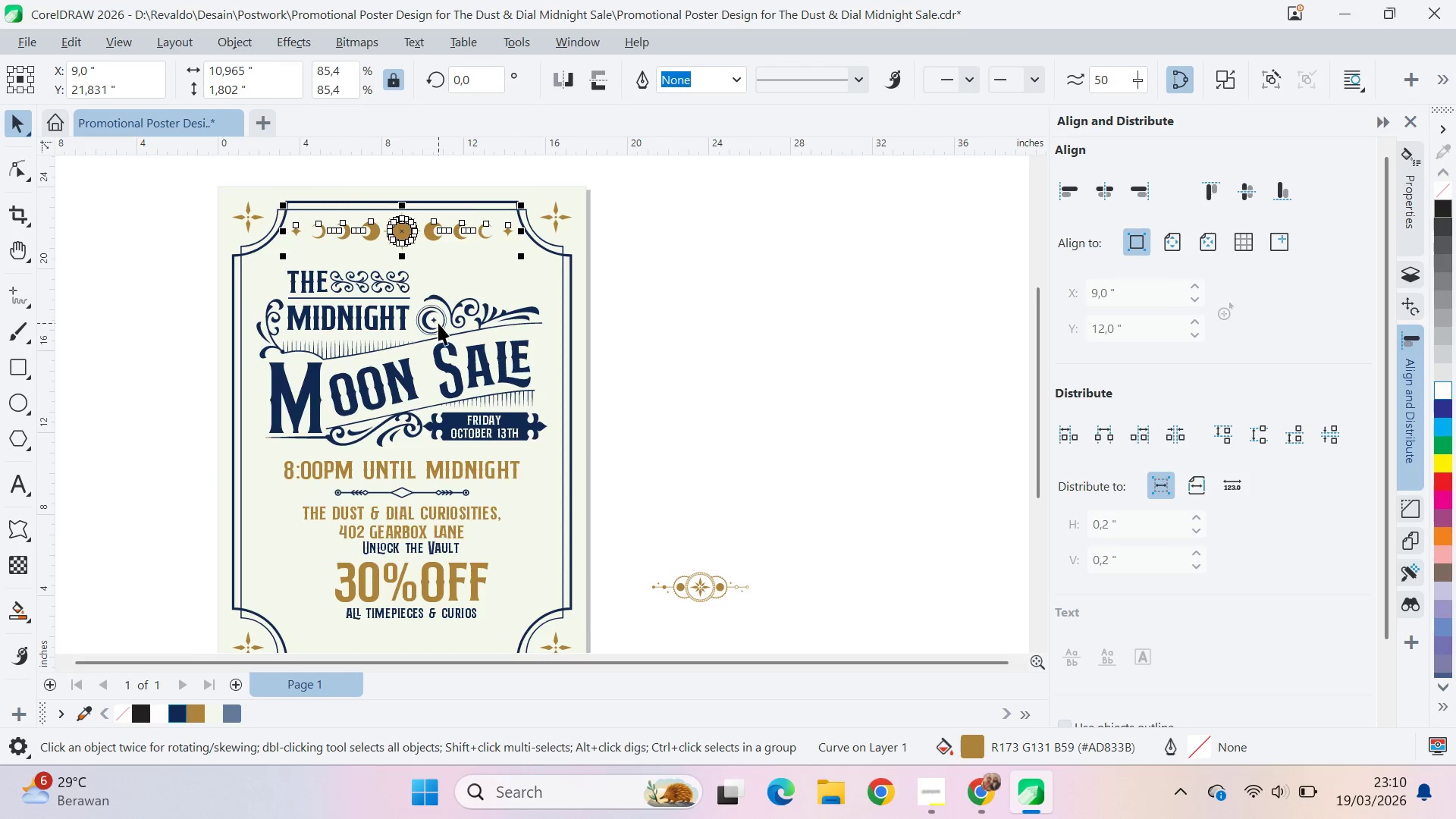 
left_click([438, 323])
 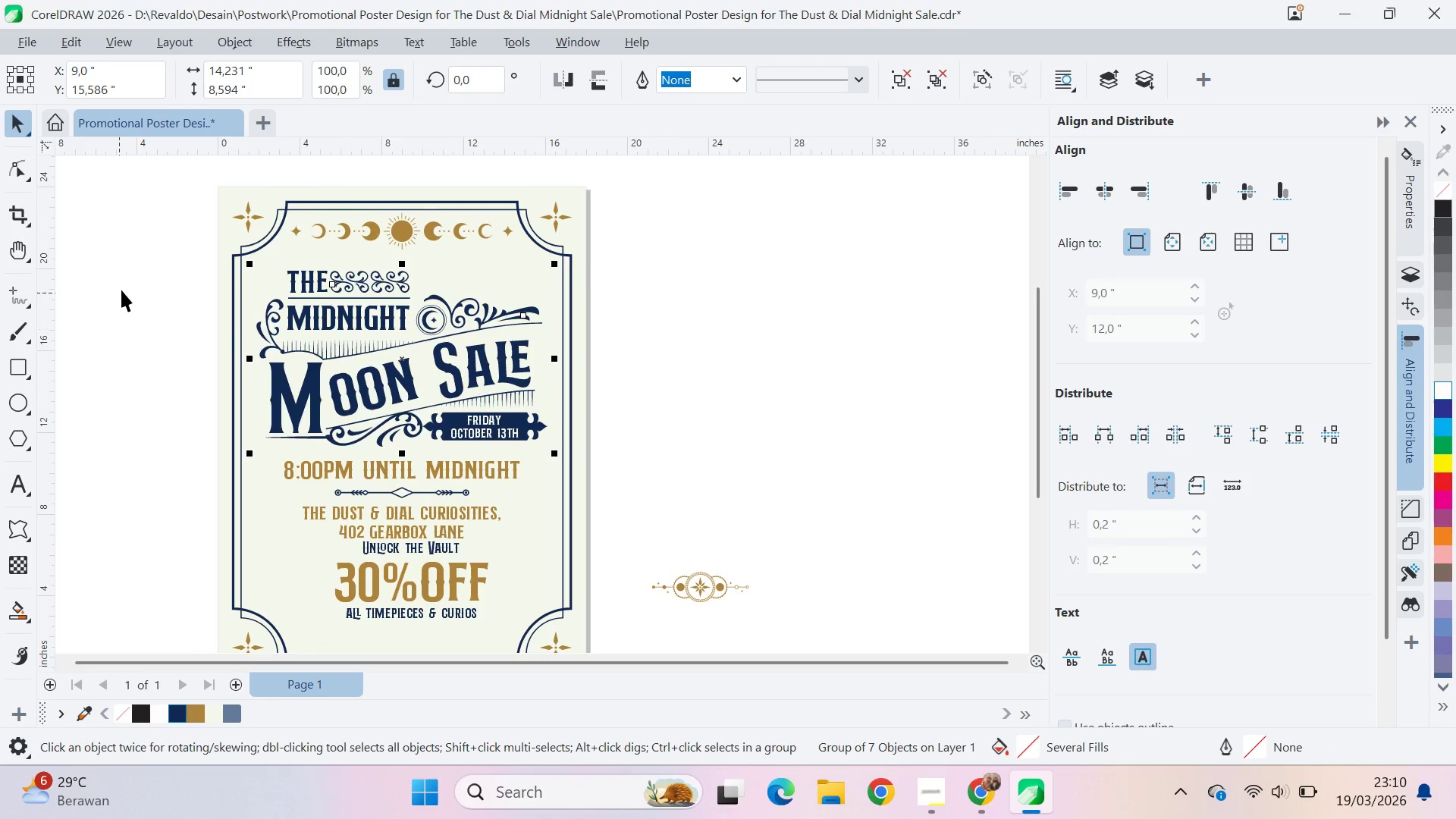 
left_click_drag(start_coordinate=[155, 263], to_coordinate=[609, 548])
 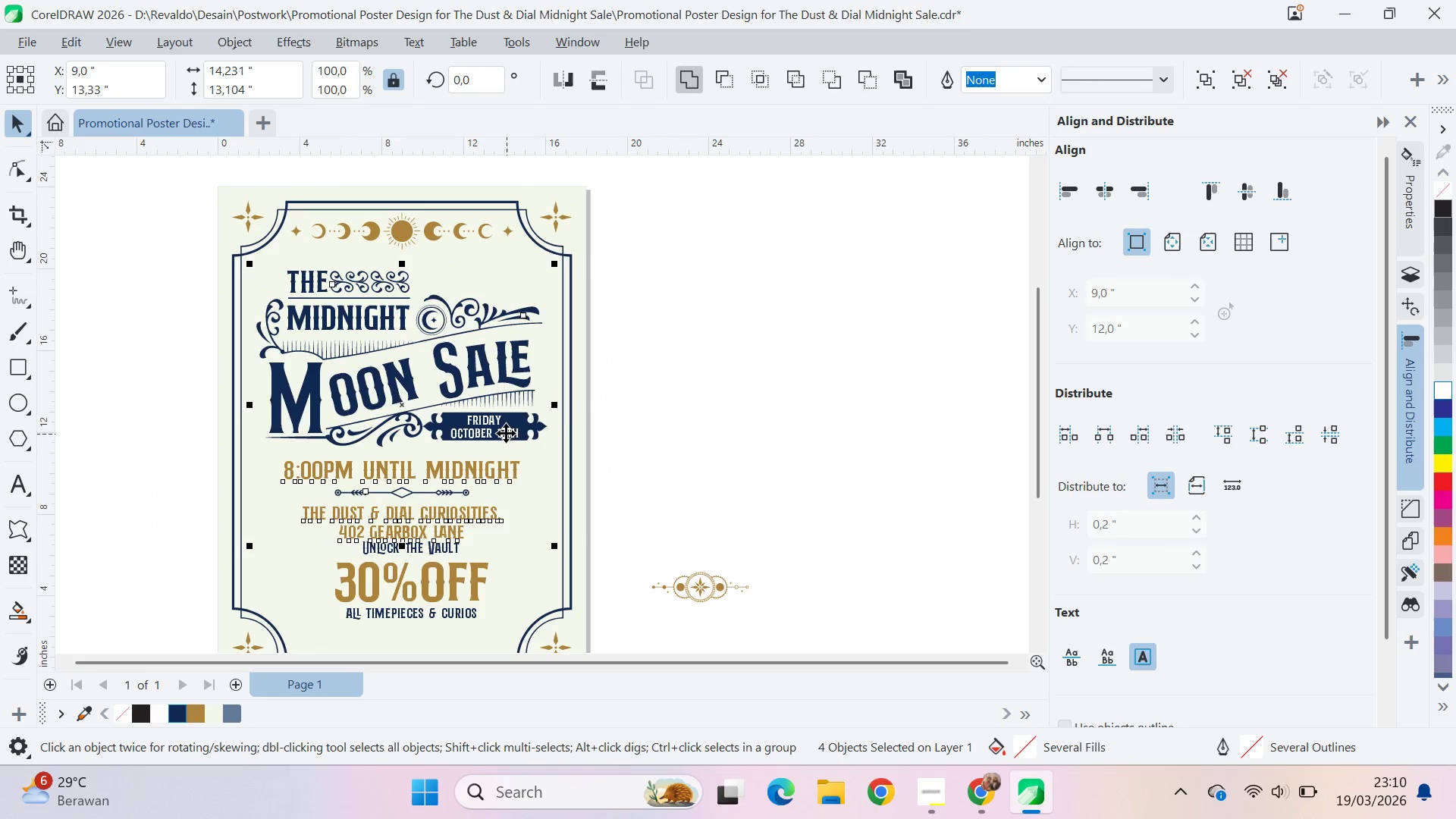 
left_click_drag(start_coordinate=[505, 432], to_coordinate=[504, 408])
 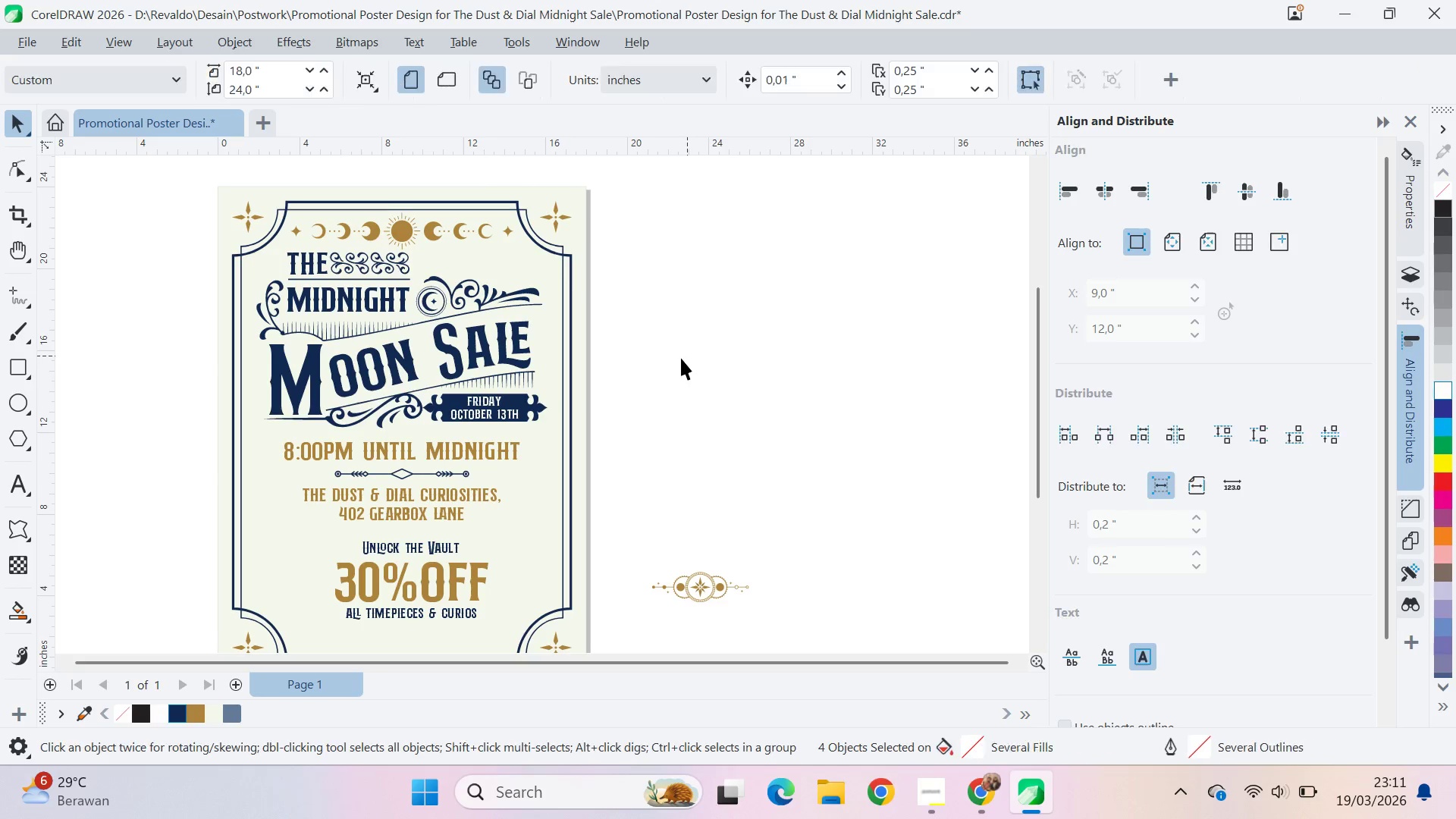 
hold_key(key=ShiftLeft, duration=1.52)
 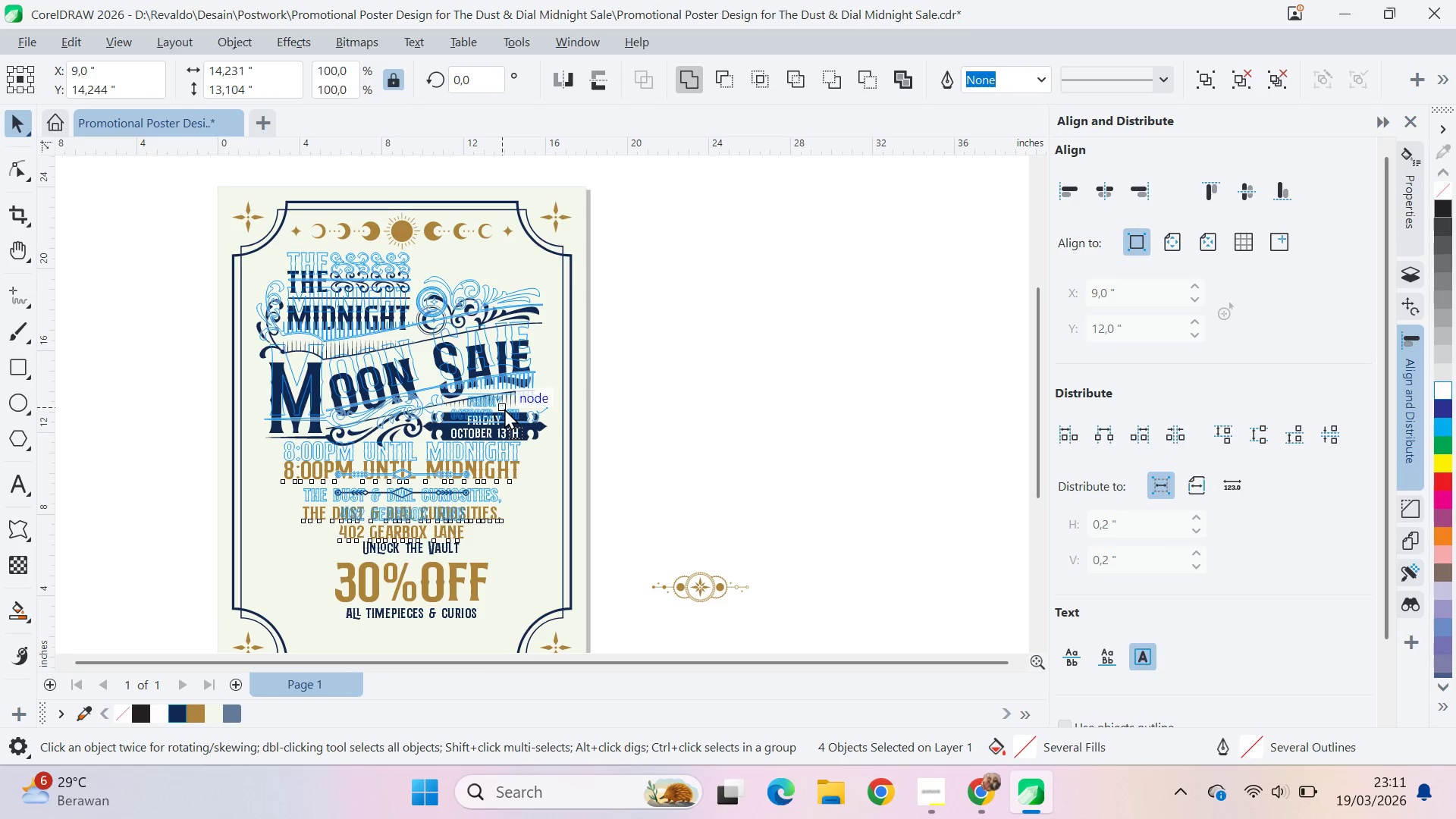 
hold_key(key=ShiftLeft, duration=0.8)
 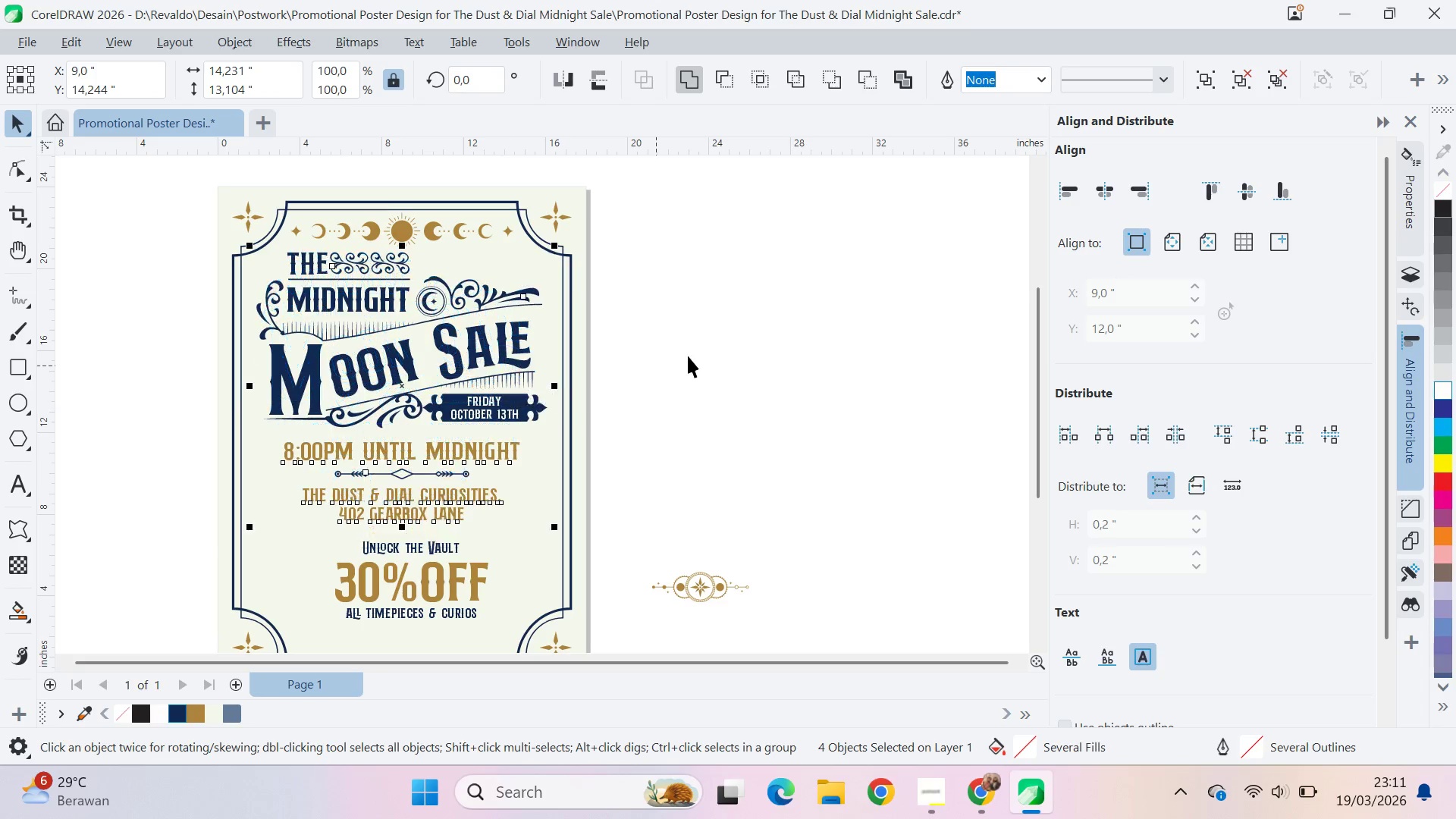 
left_click([688, 356])
 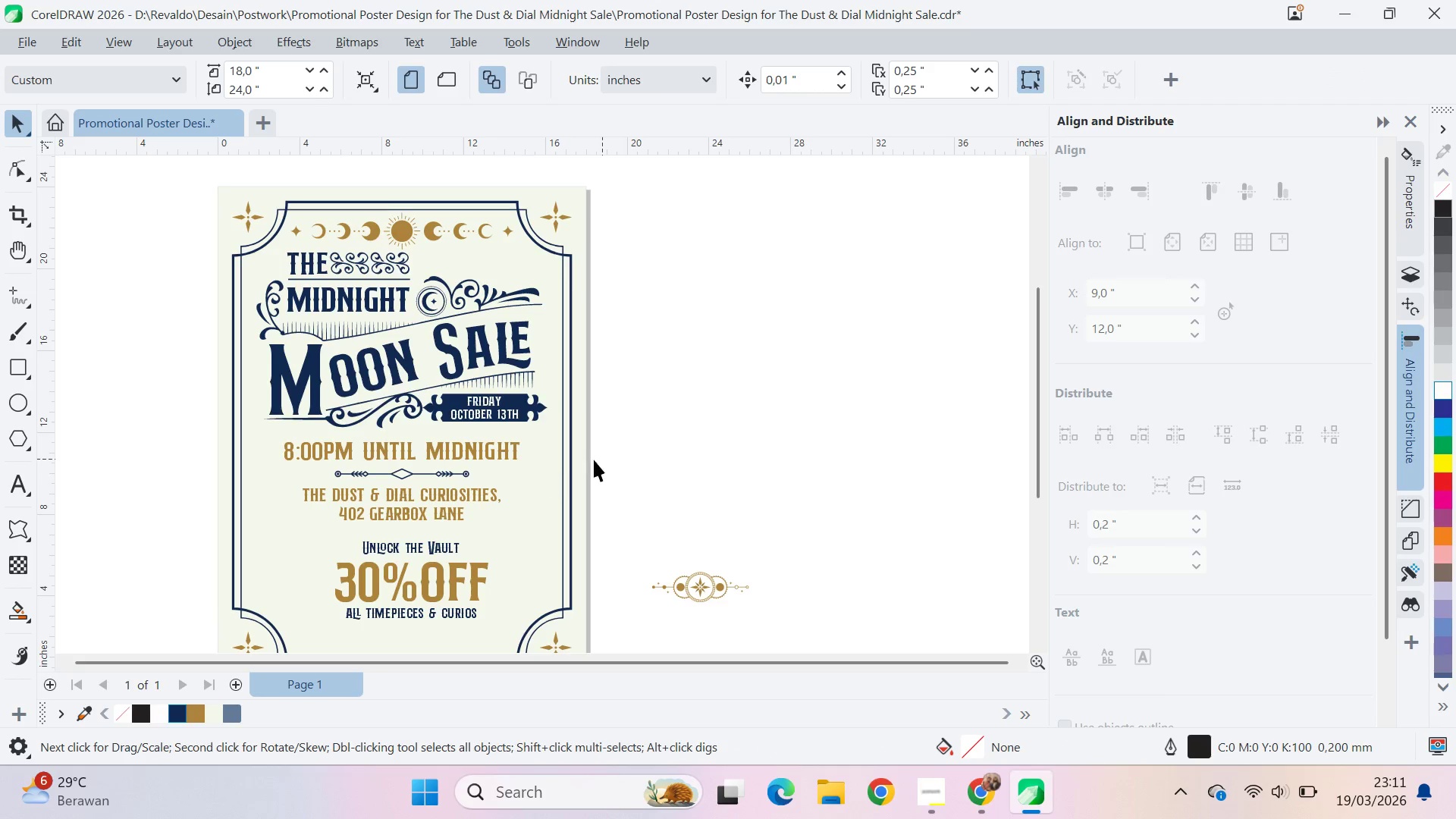 
left_click([477, 453])
 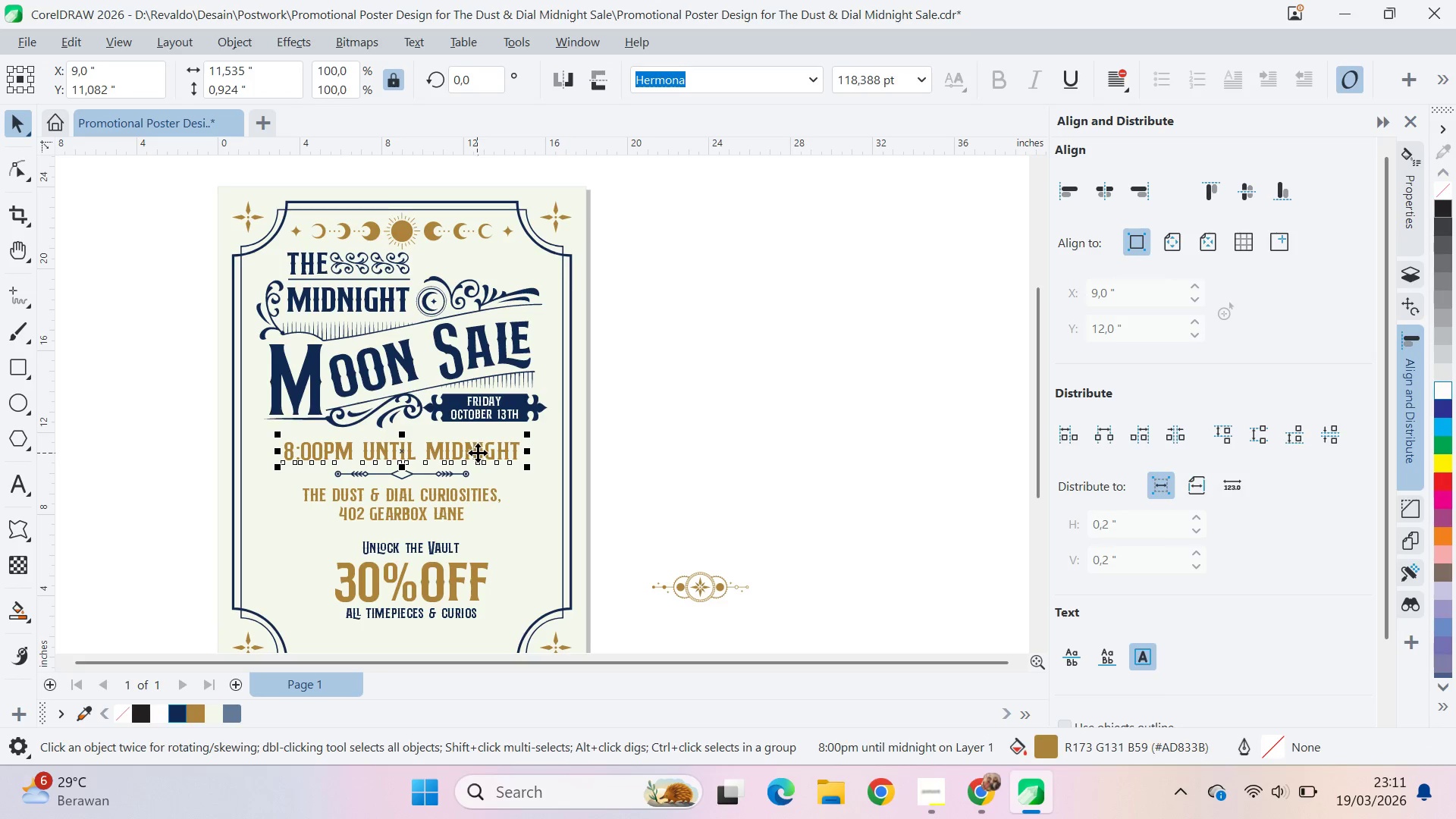 
hold_key(key=ShiftLeft, duration=1.08)
left_click([465, 475])
 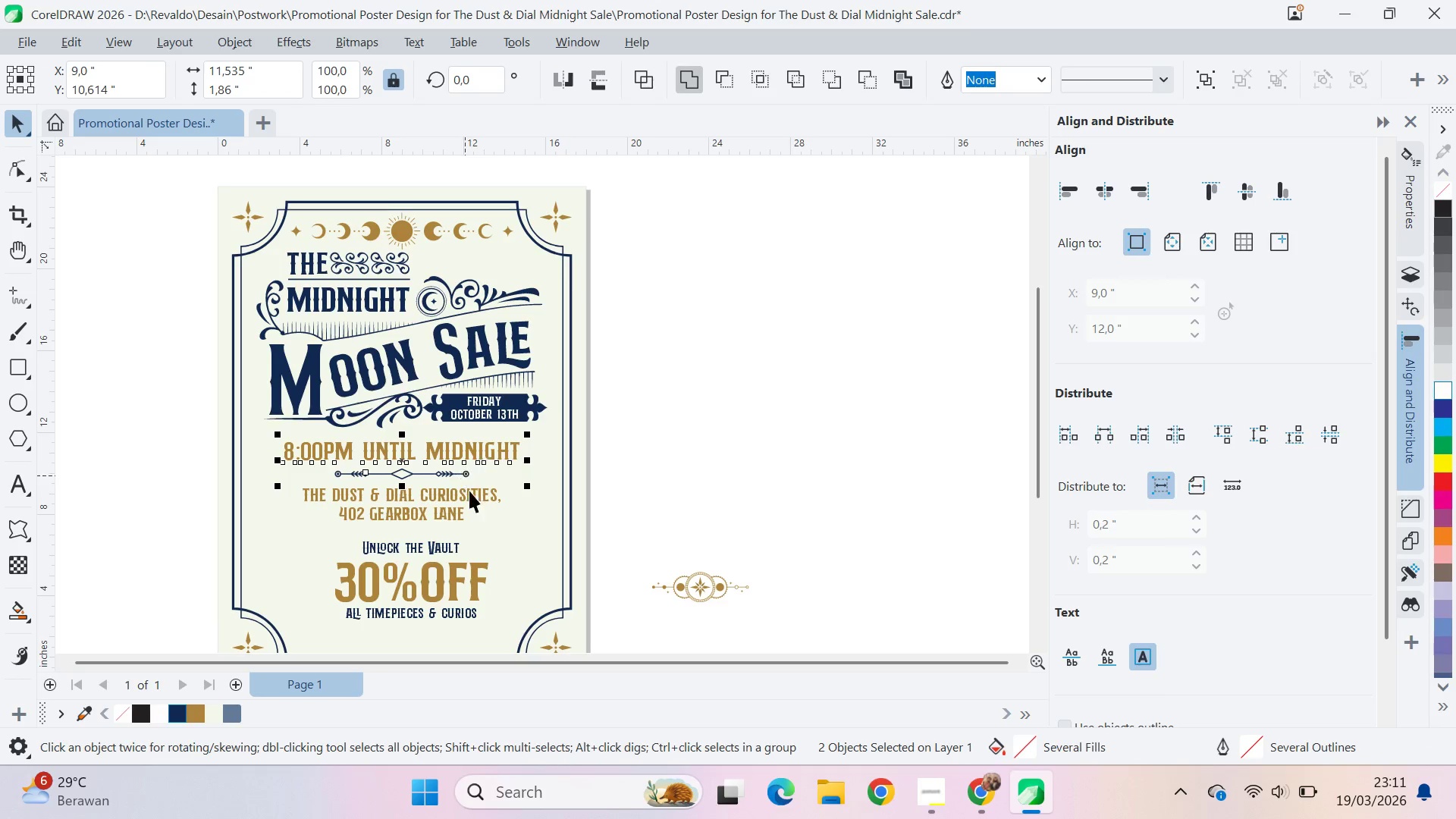 
double_click([471, 500])
 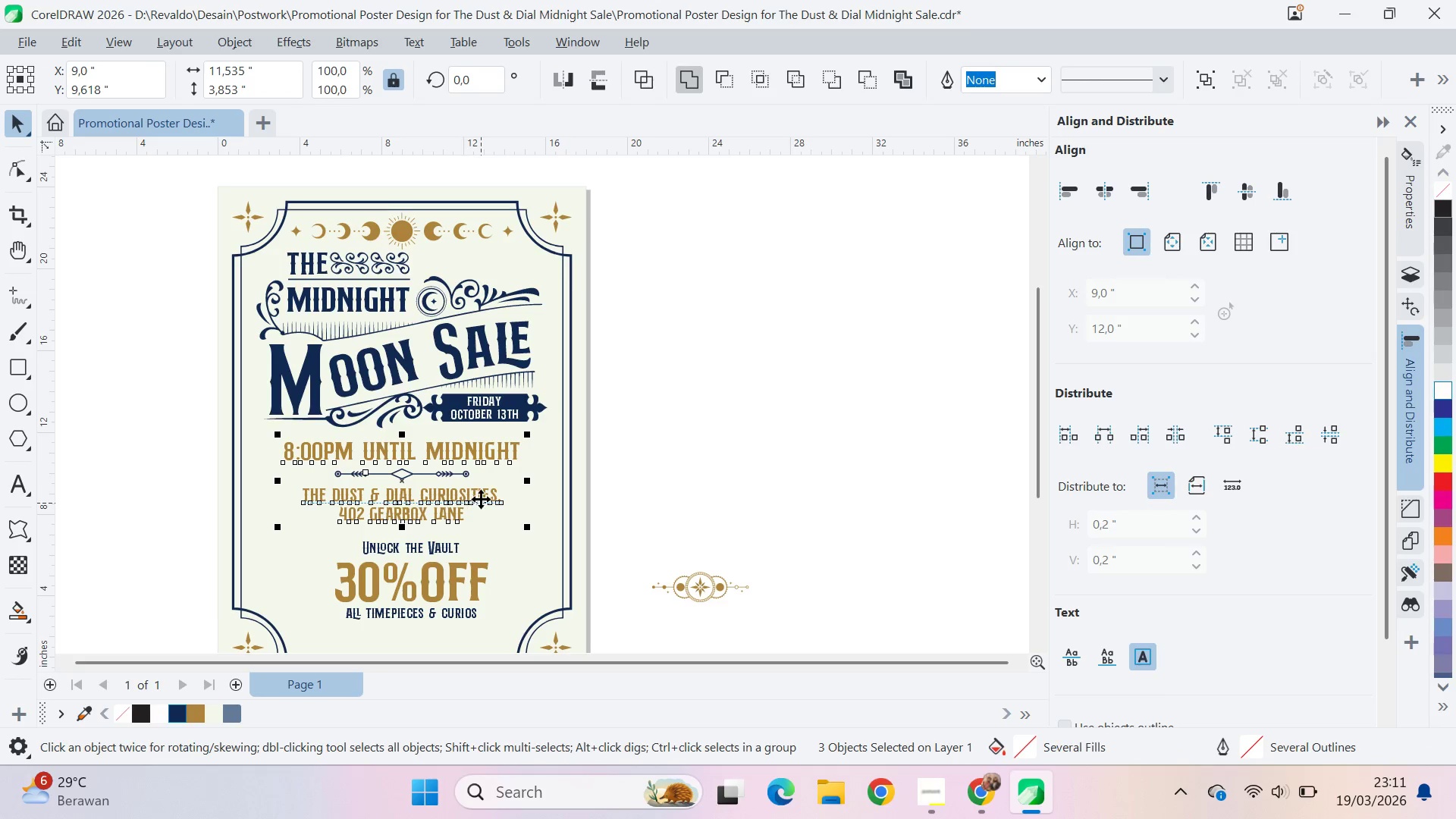 
left_click_drag(start_coordinate=[481, 499], to_coordinate=[481, 494])
 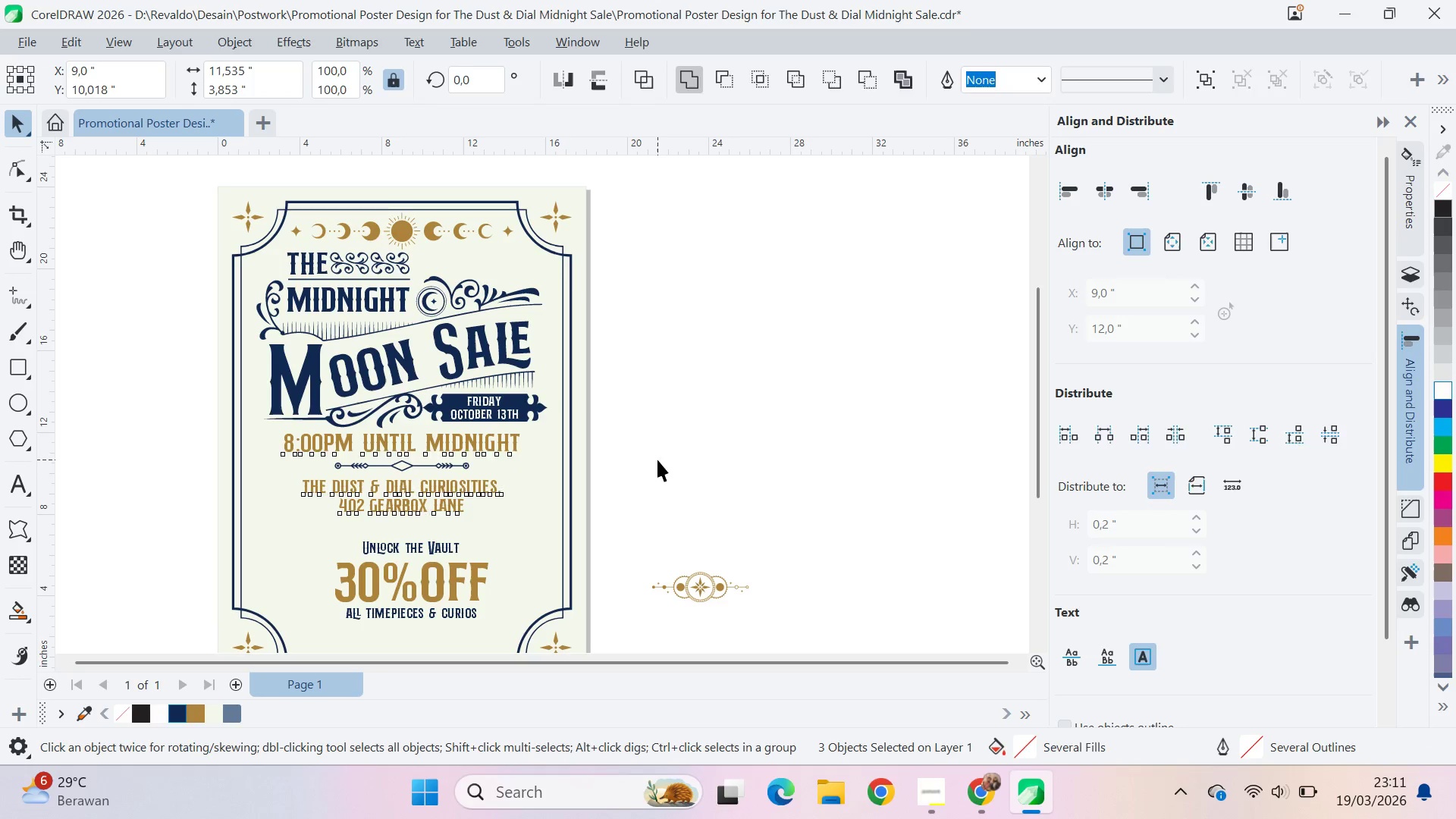 
hold_key(key=ShiftLeft, duration=1.5)
 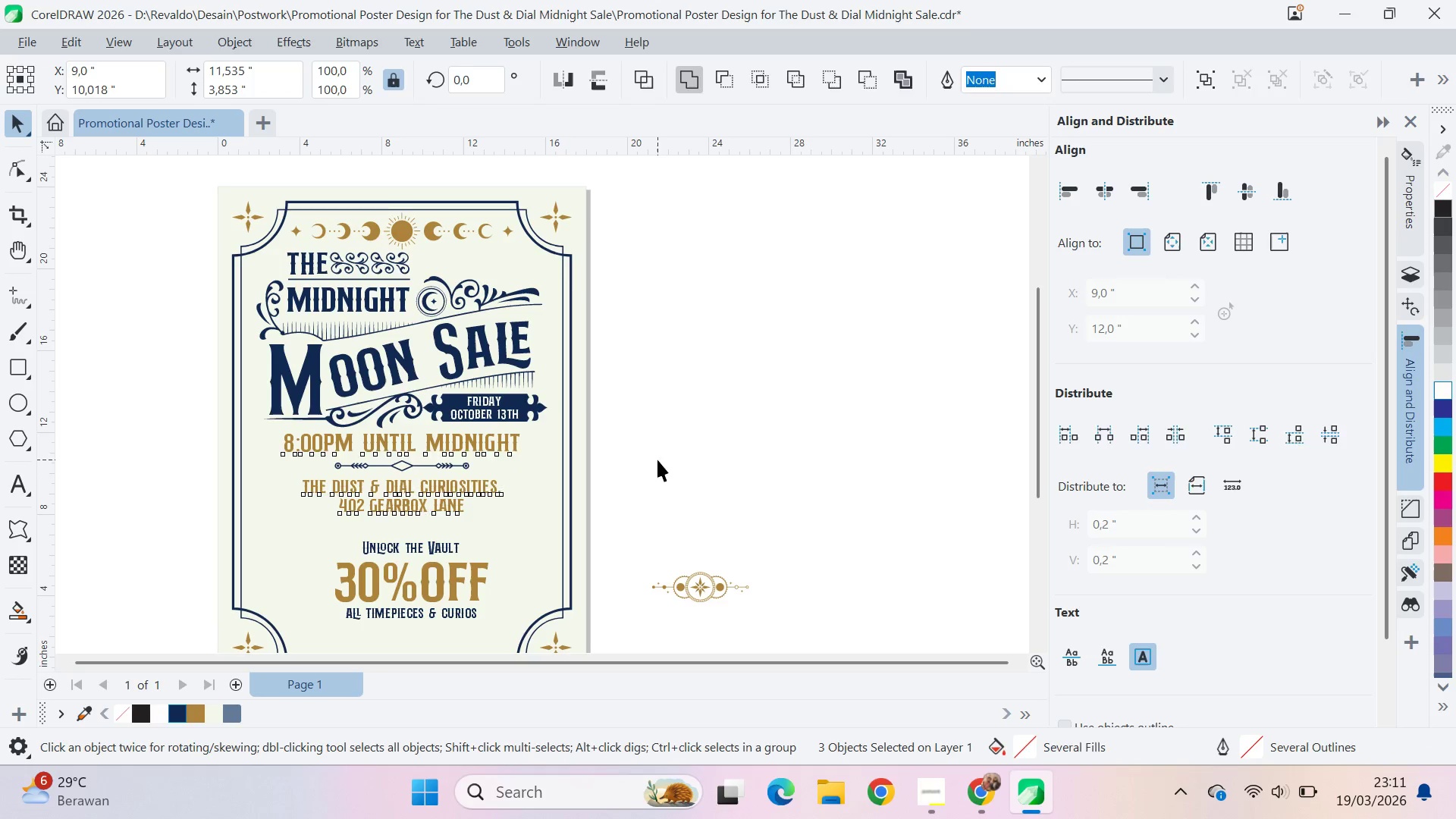 
key(Shift+ShiftLeft)
 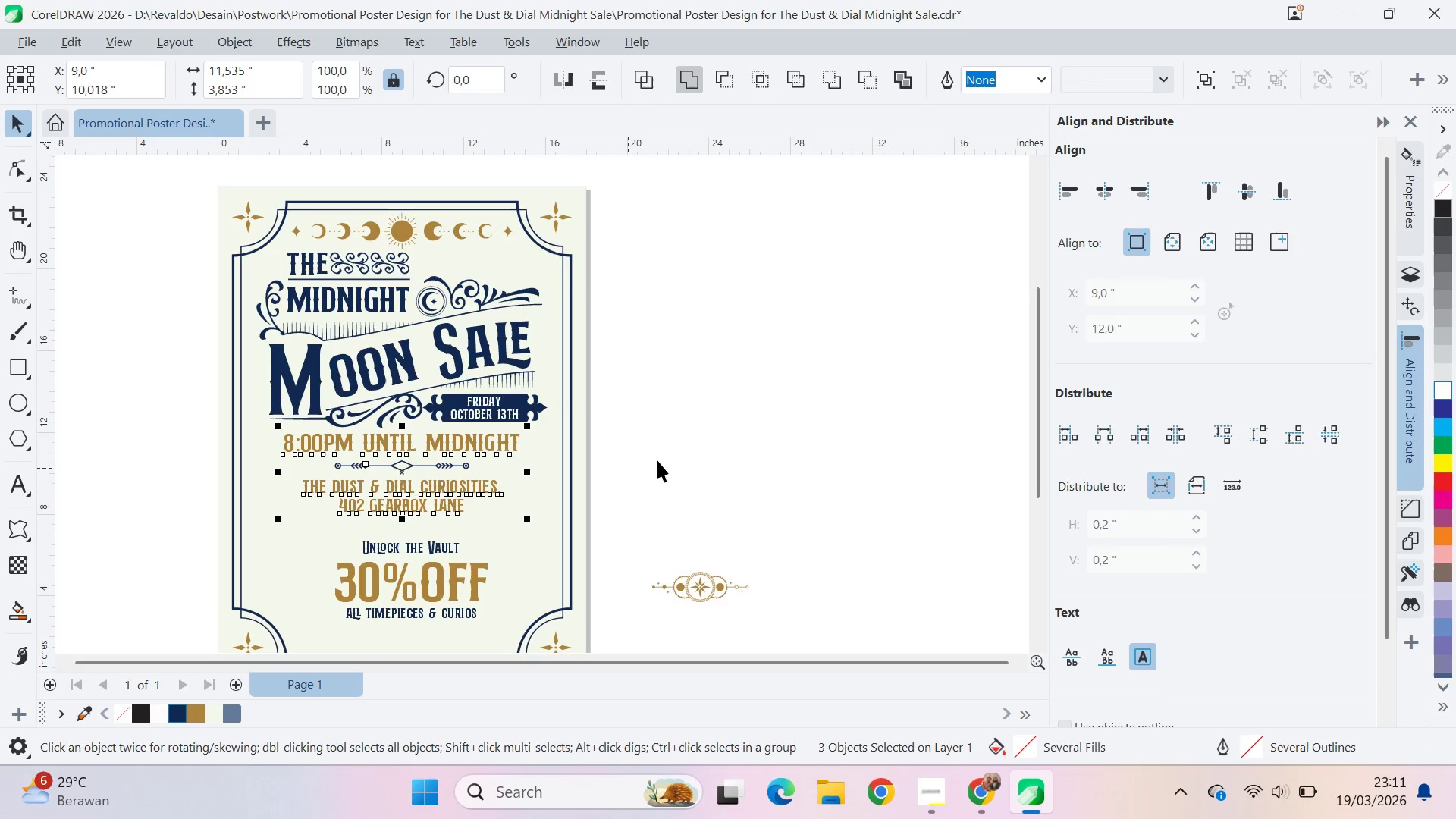 
left_click([657, 460])
 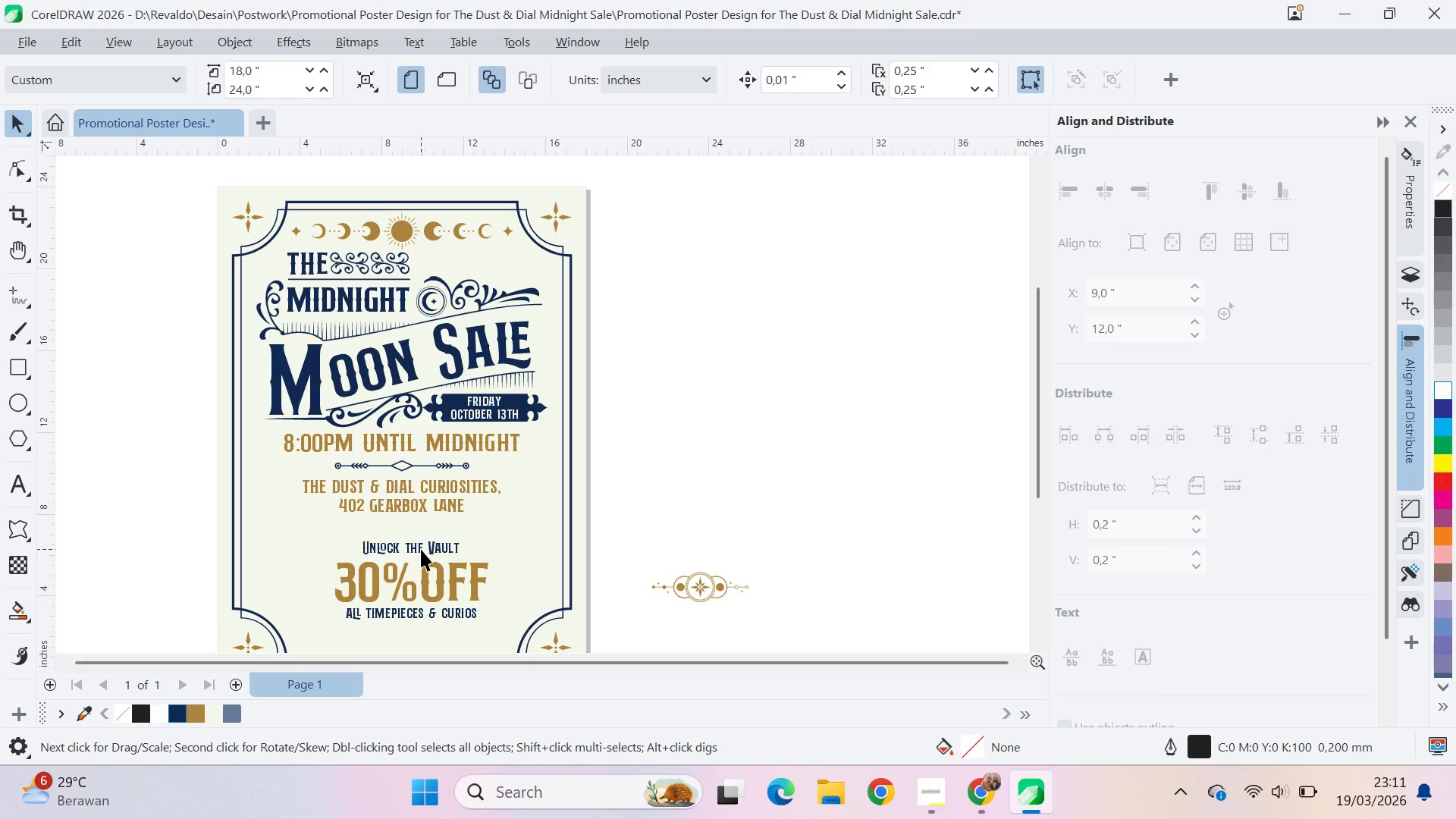 
left_click([421, 548])
 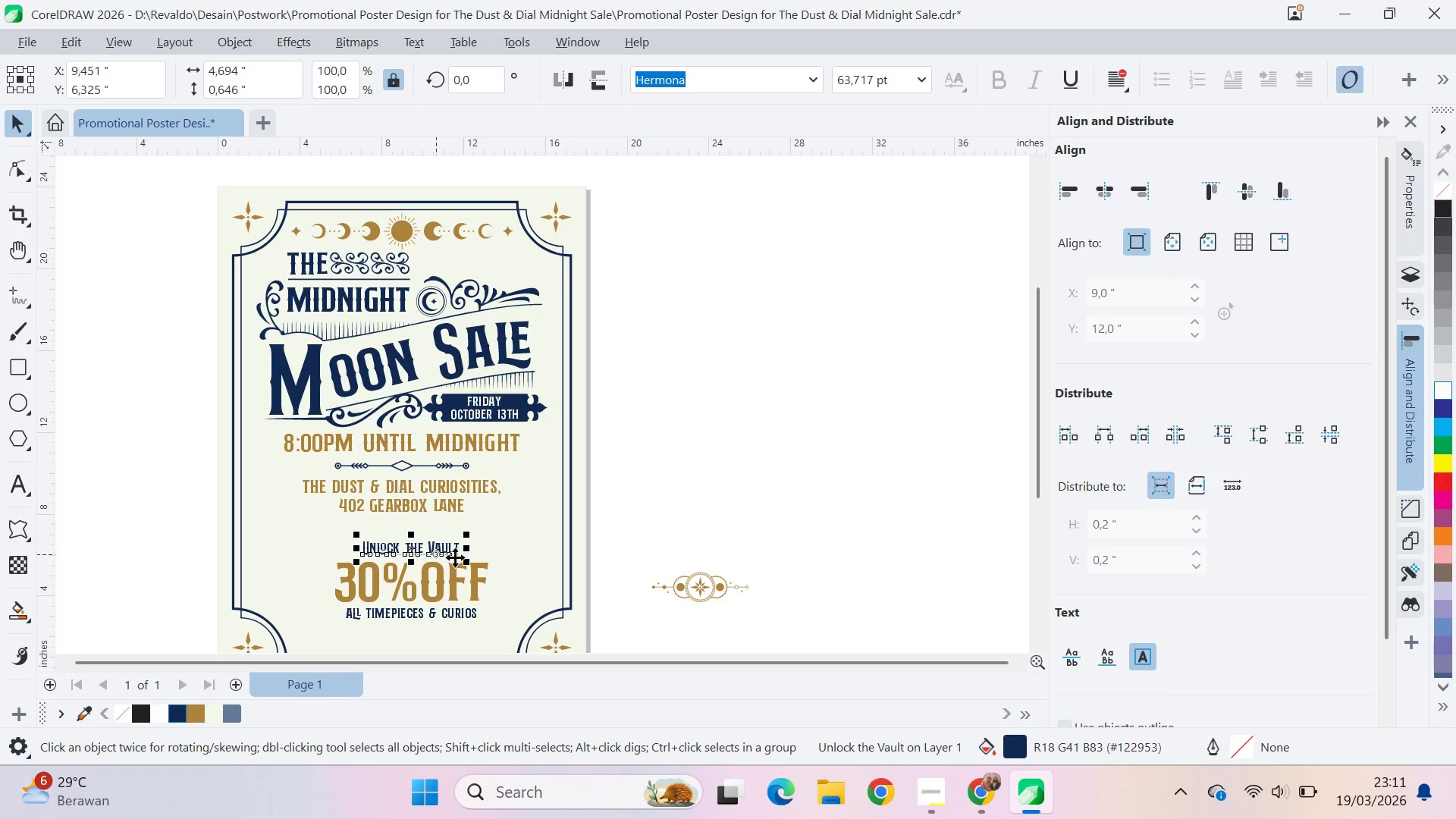 
left_click([623, 510])
 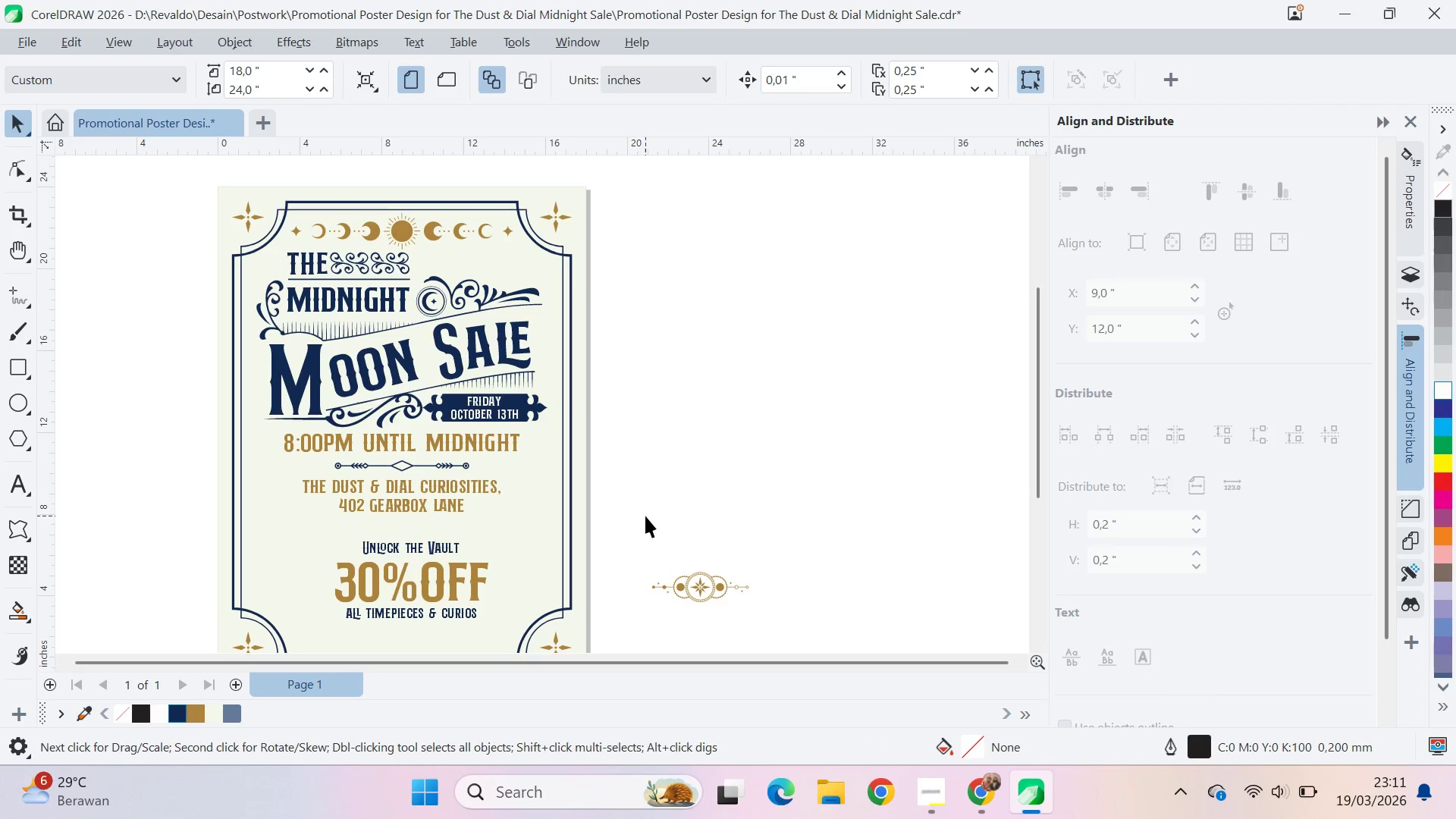 
left_click_drag(start_coordinate=[645, 516], to_coordinate=[287, 640])
 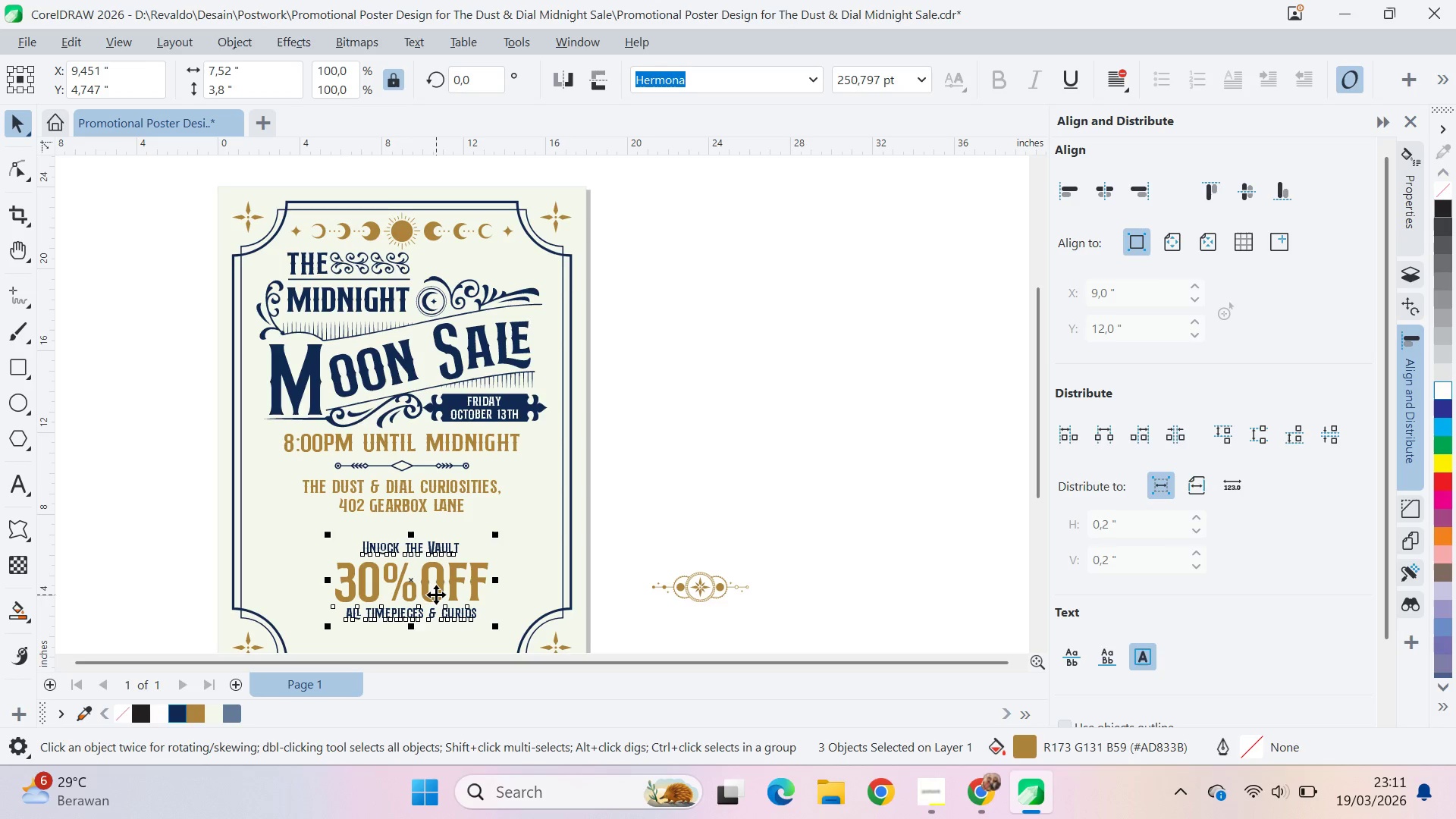 
left_click_drag(start_coordinate=[436, 595], to_coordinate=[422, 576])
 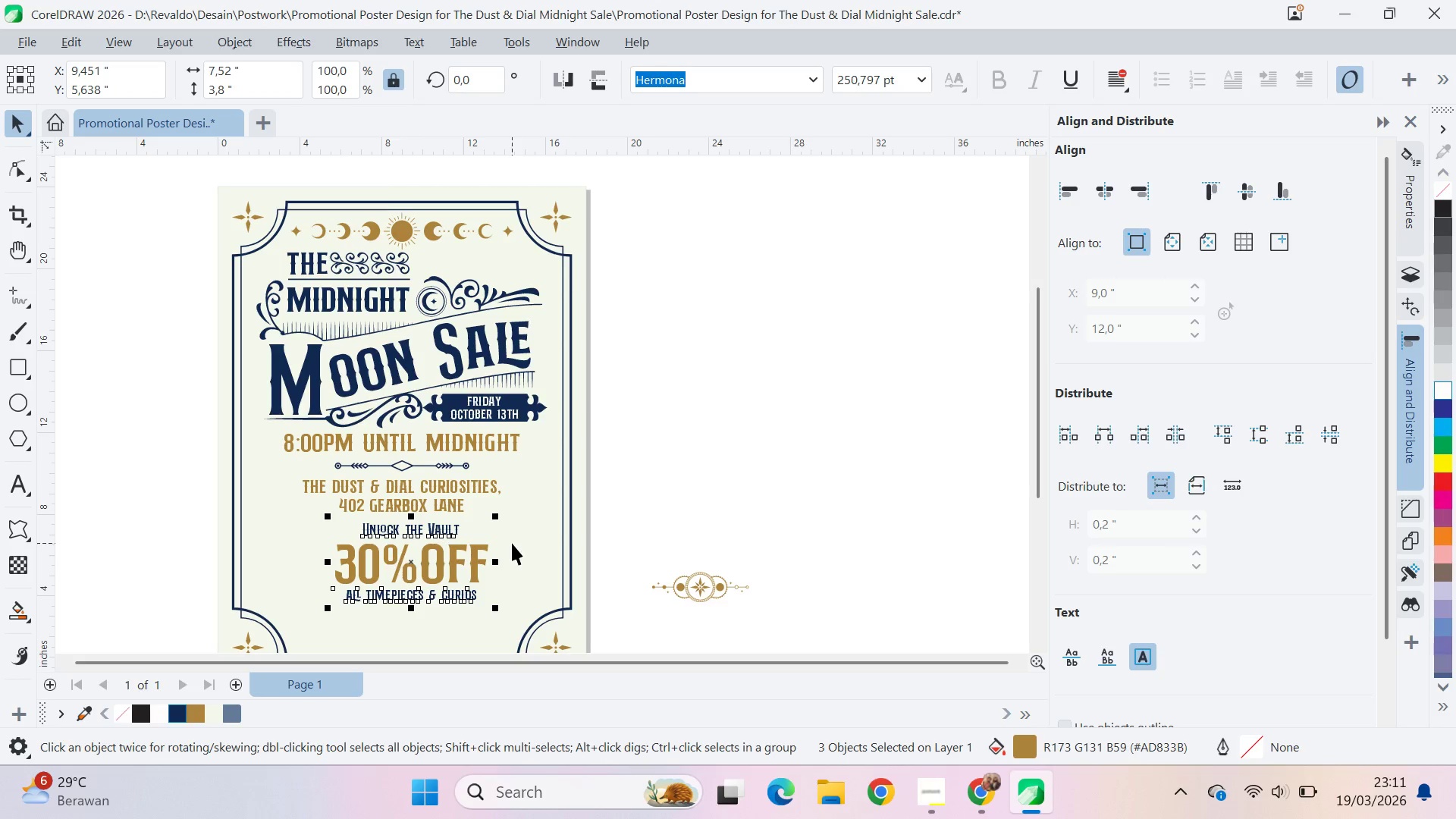 
hold_key(key=ShiftLeft, duration=1.5)
 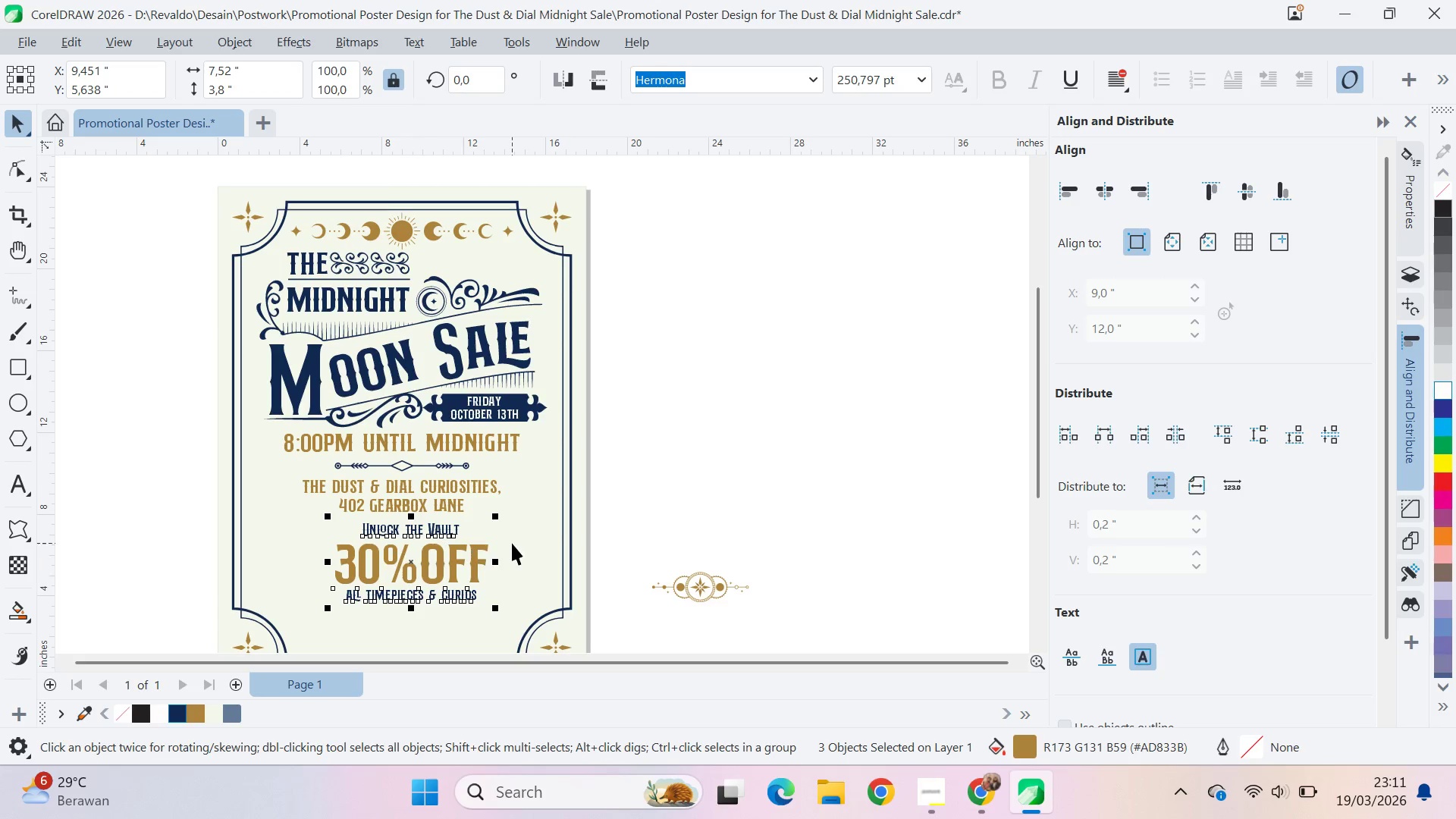 
hold_key(key=ShiftLeft, duration=0.45)
 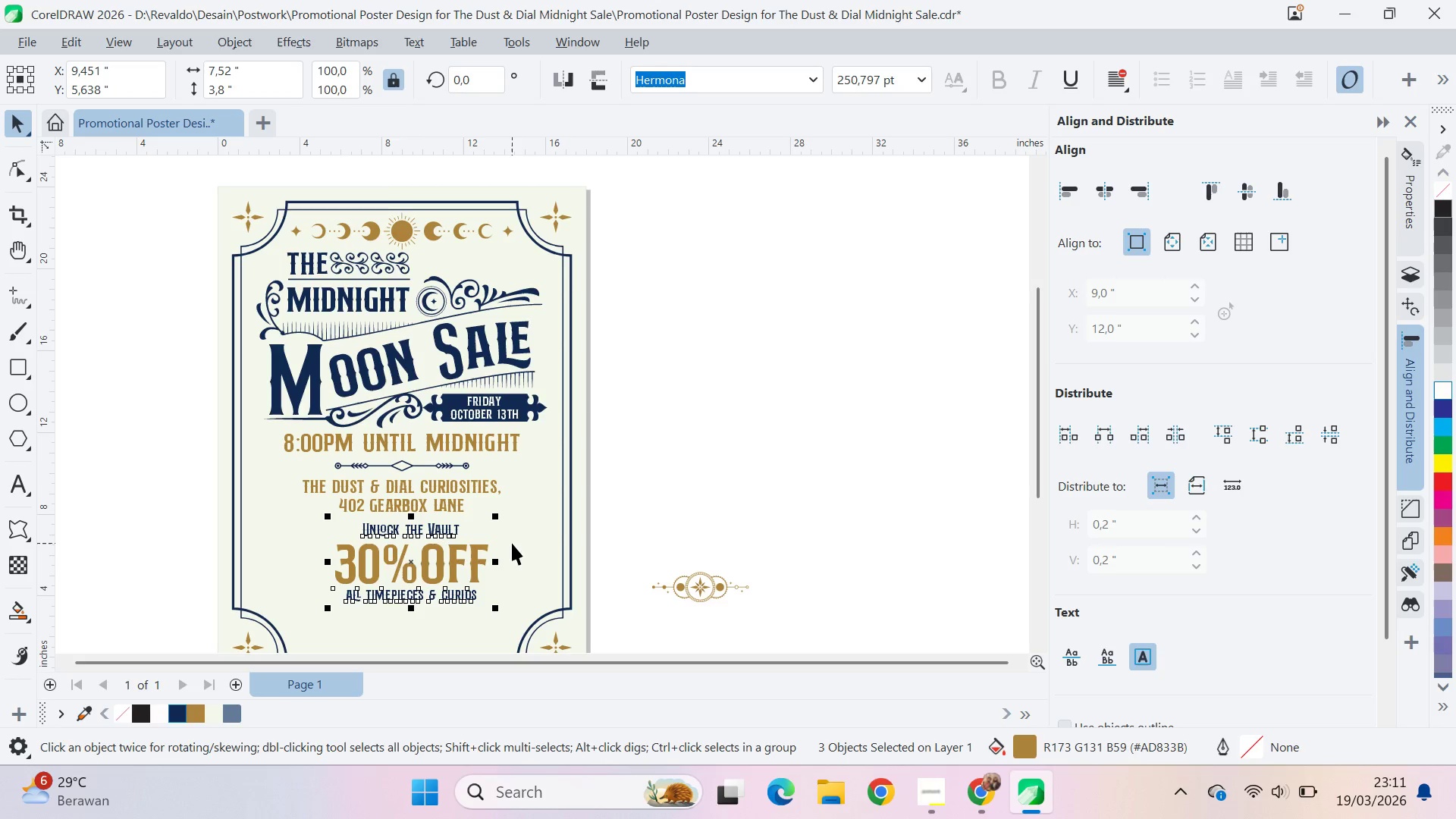 
key(Control+G)
 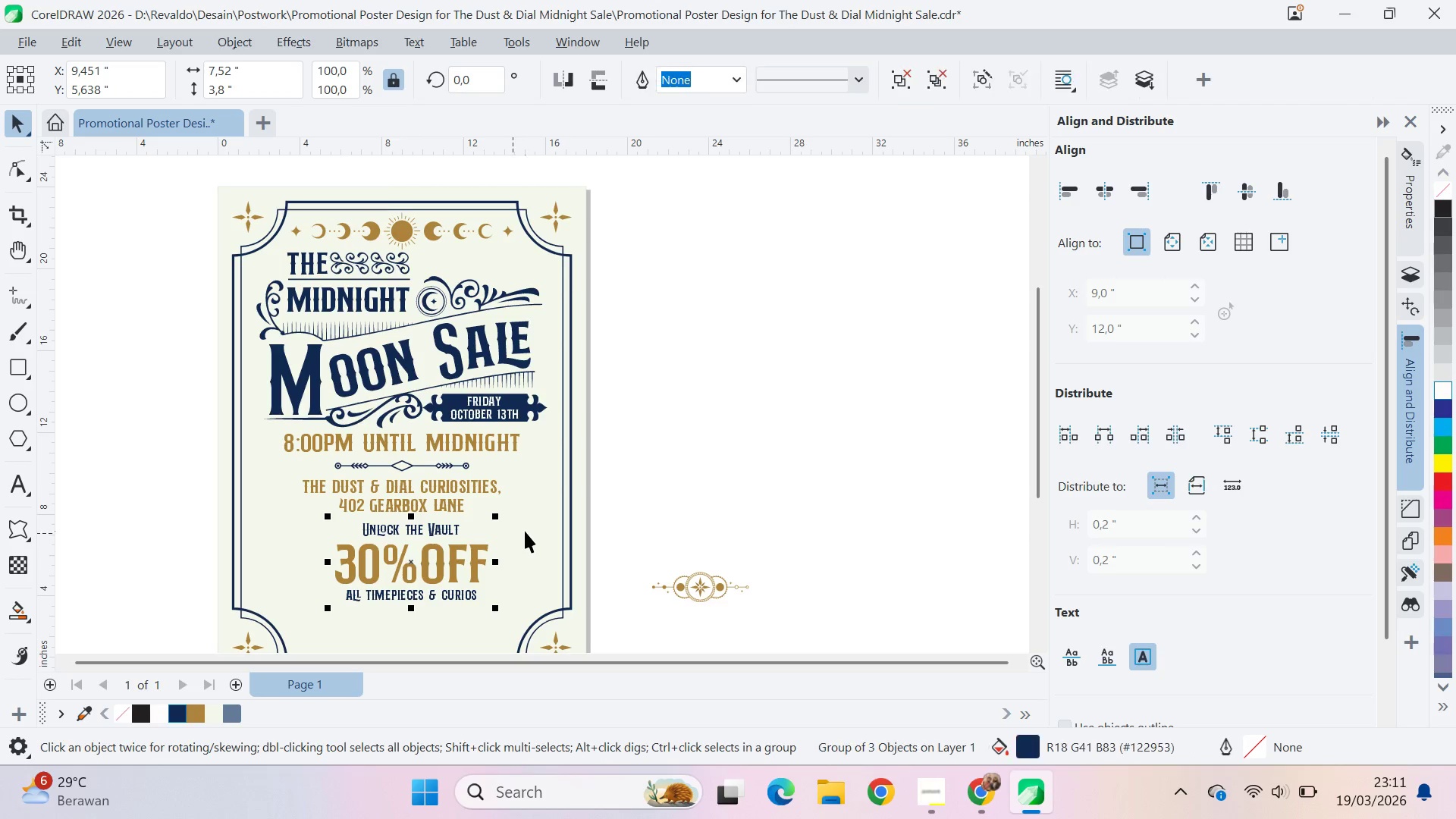 
key(Shift+ShiftLeft)
 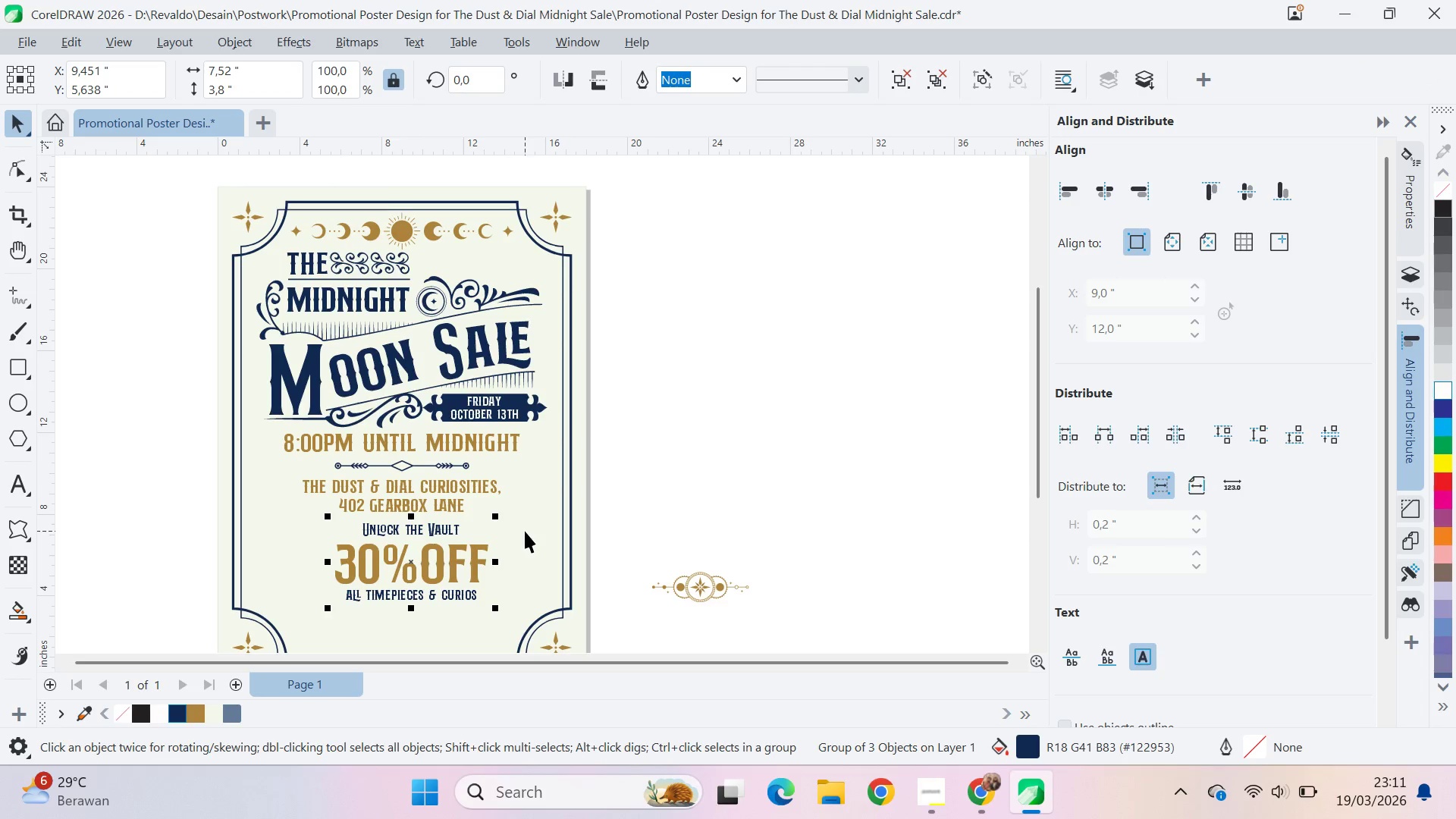 
left_click([525, 531])
 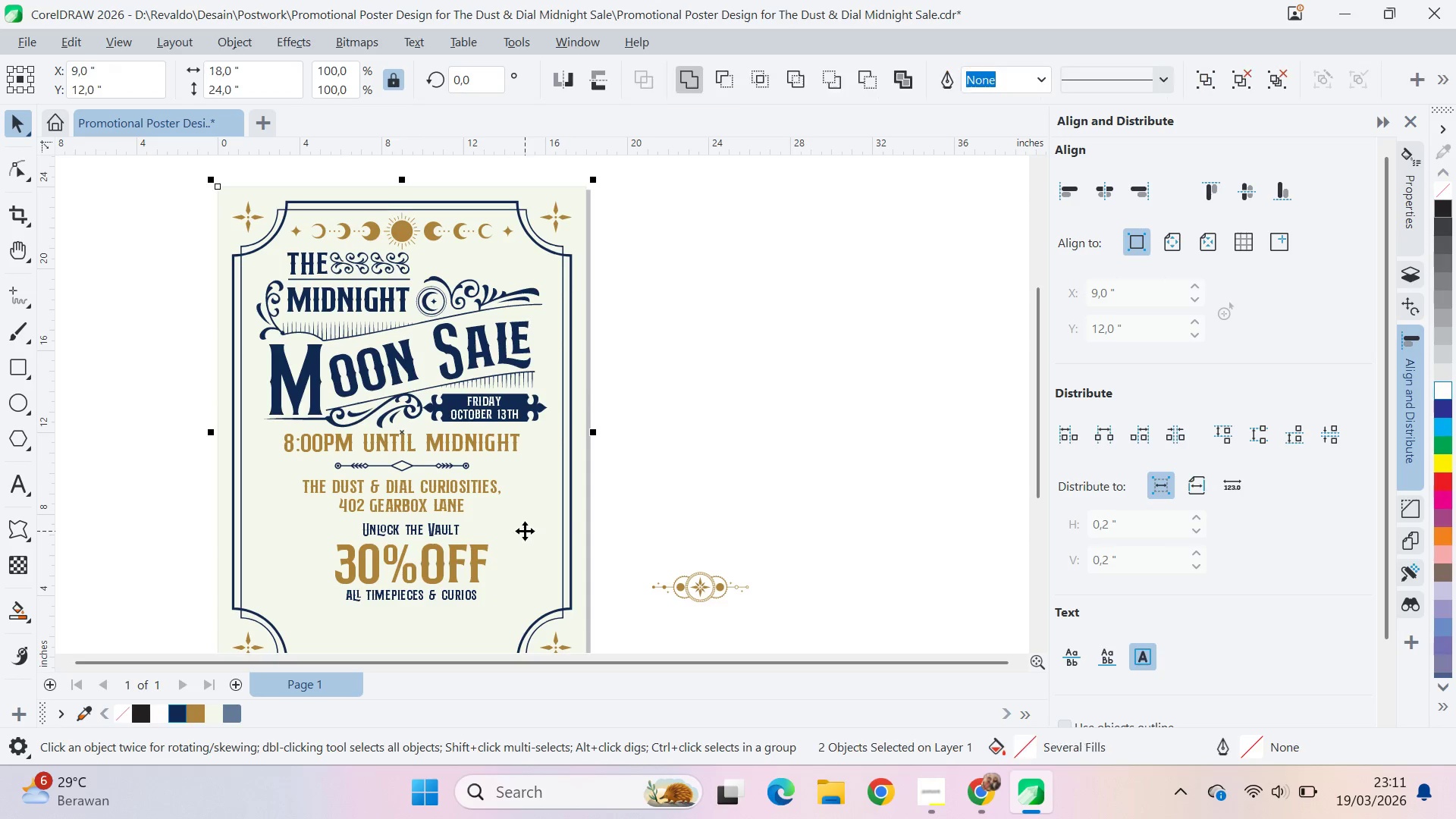 
key(C)
 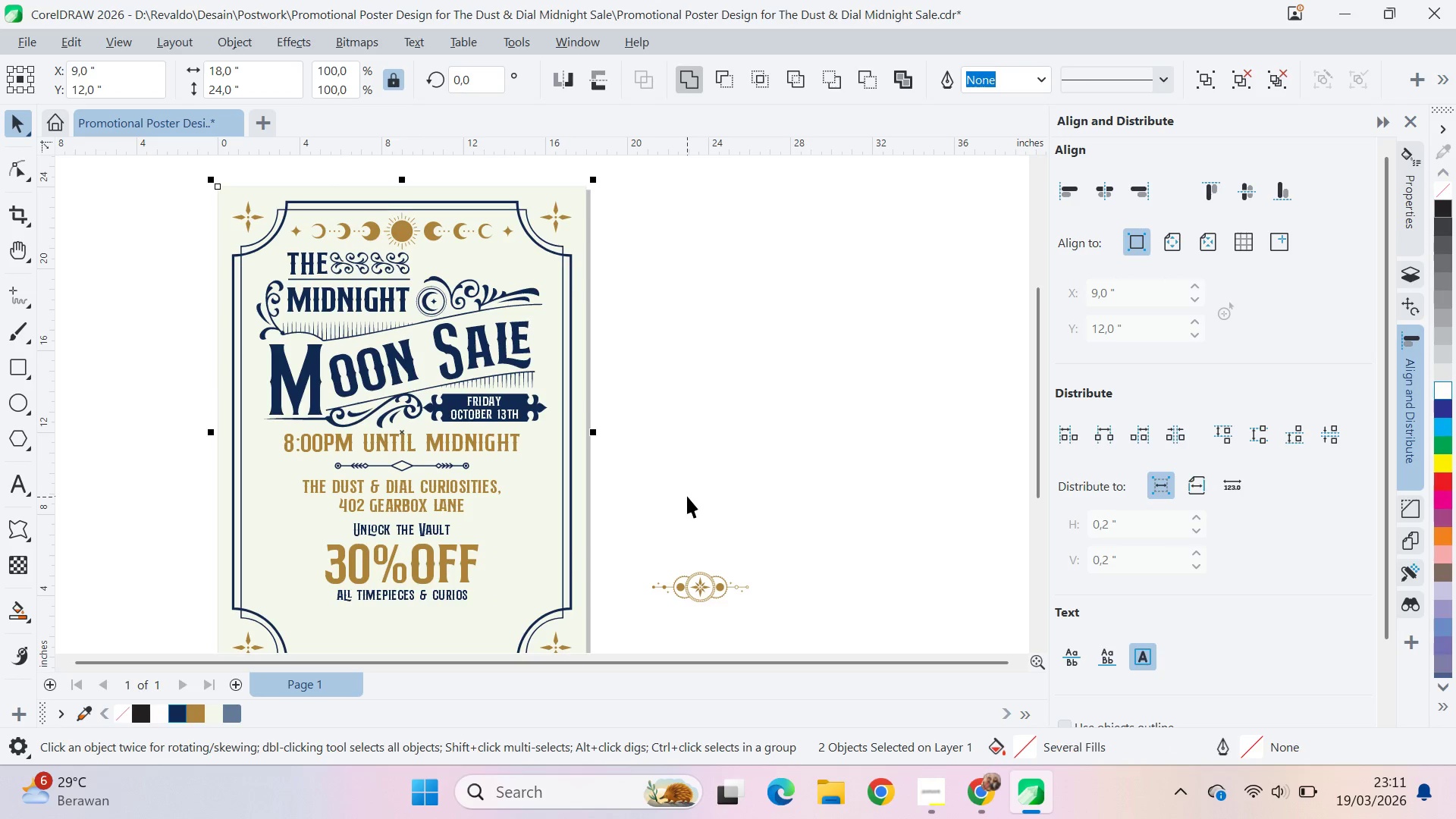 
left_click([687, 496])
 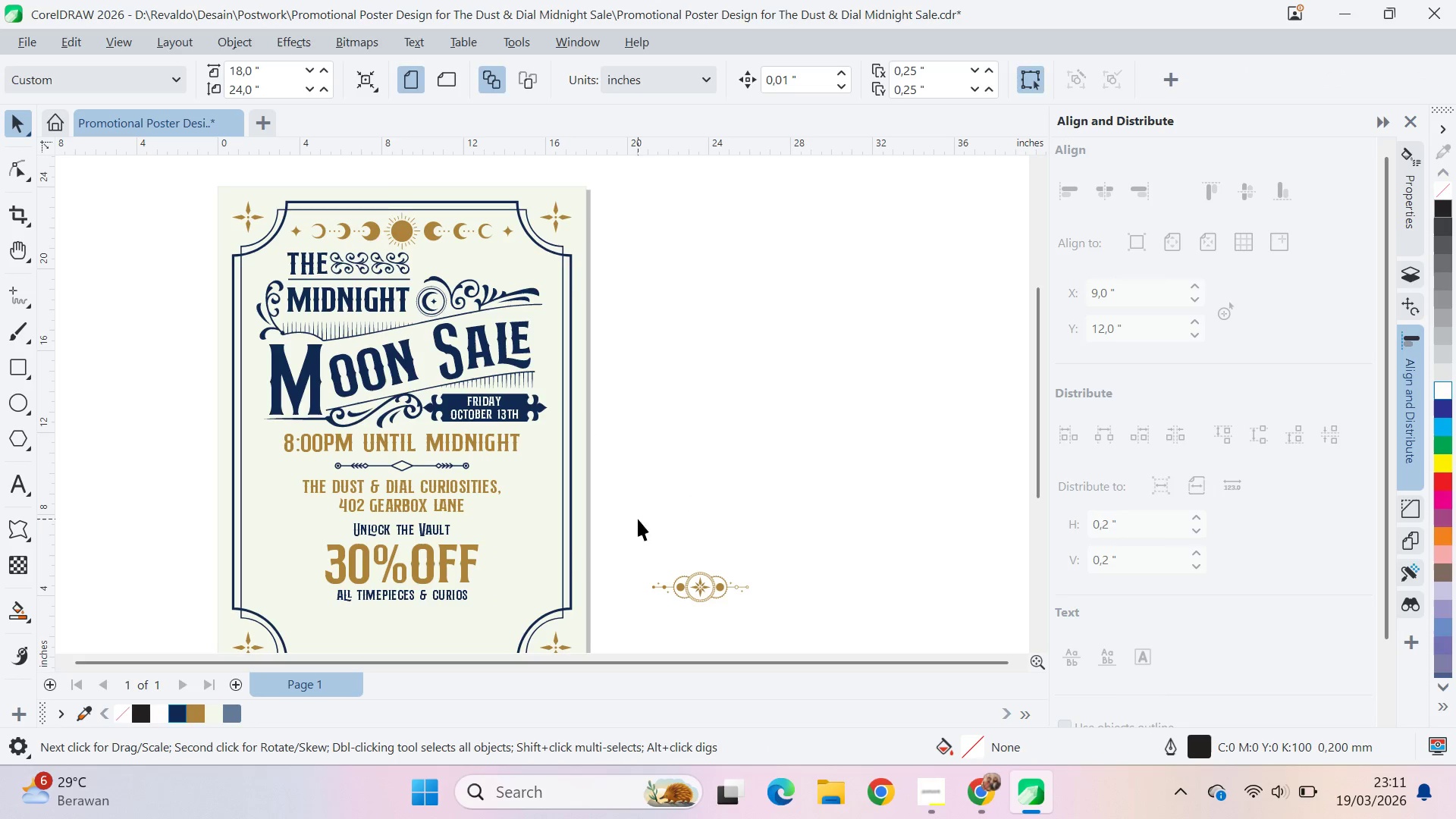 
type(qv)
 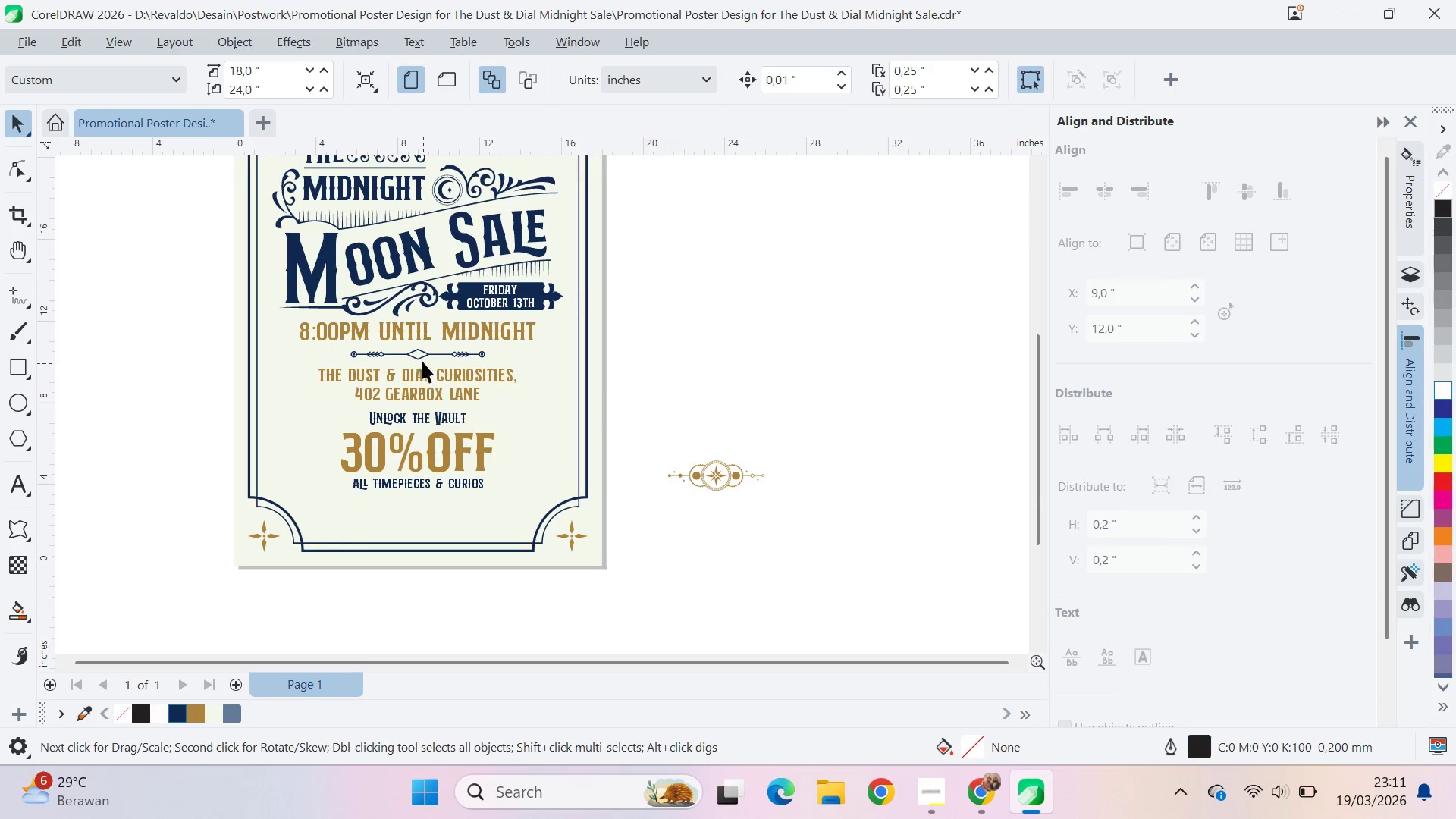 
left_click_drag(start_coordinate=[642, 515], to_coordinate=[658, 403])
 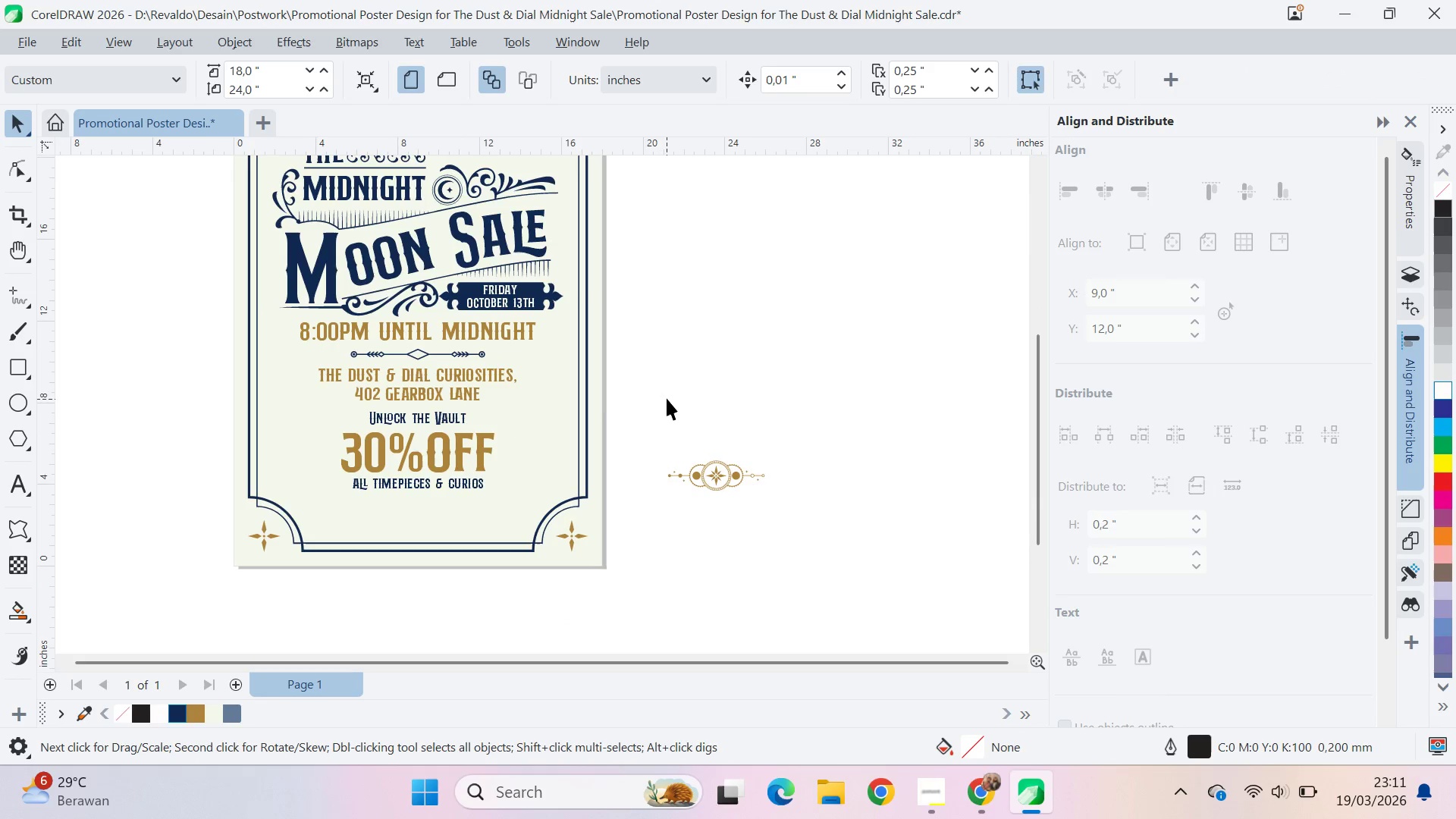 
left_click_drag(start_coordinate=[667, 398], to_coordinate=[663, 398])
 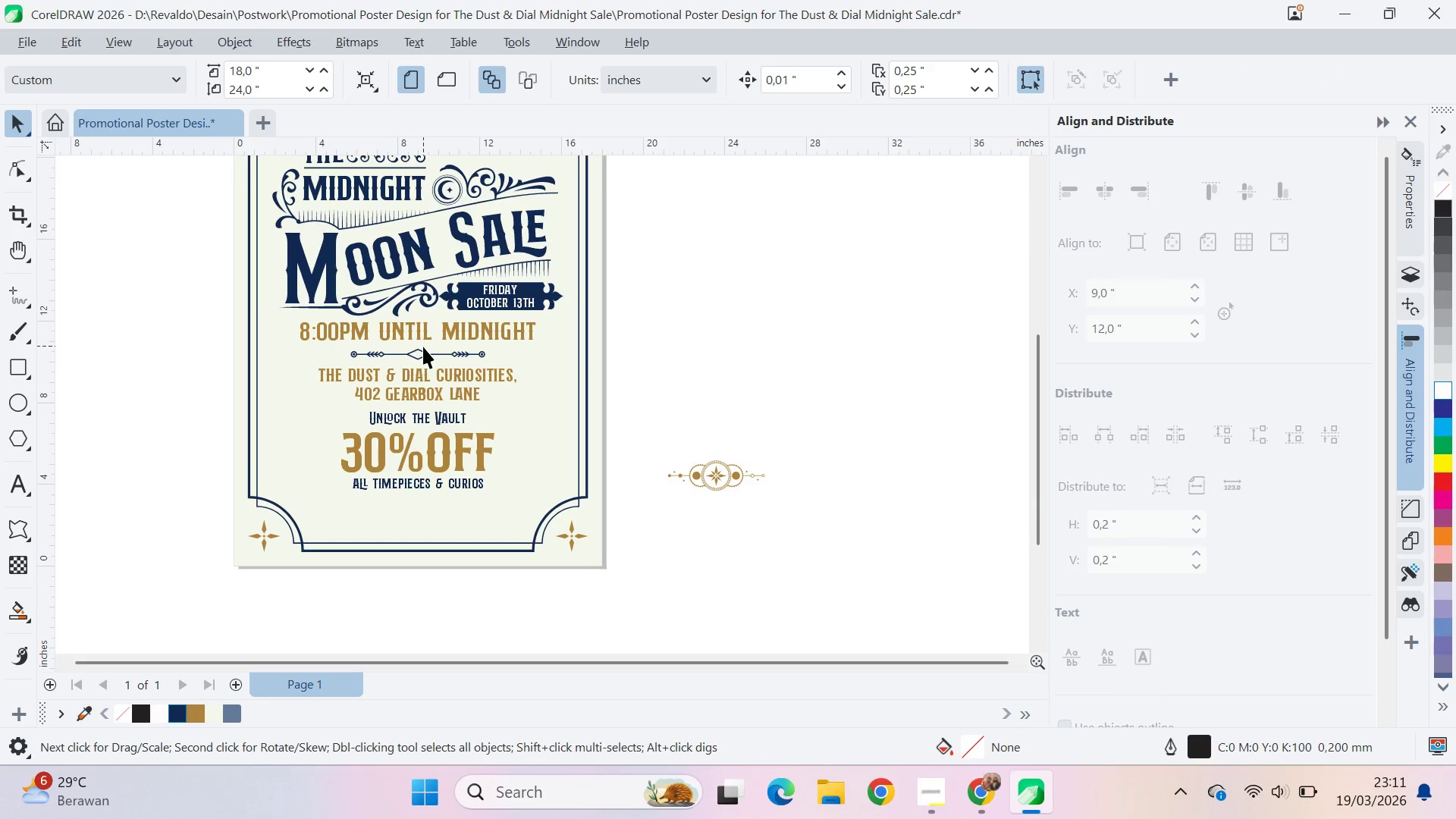 
left_click([428, 353])
 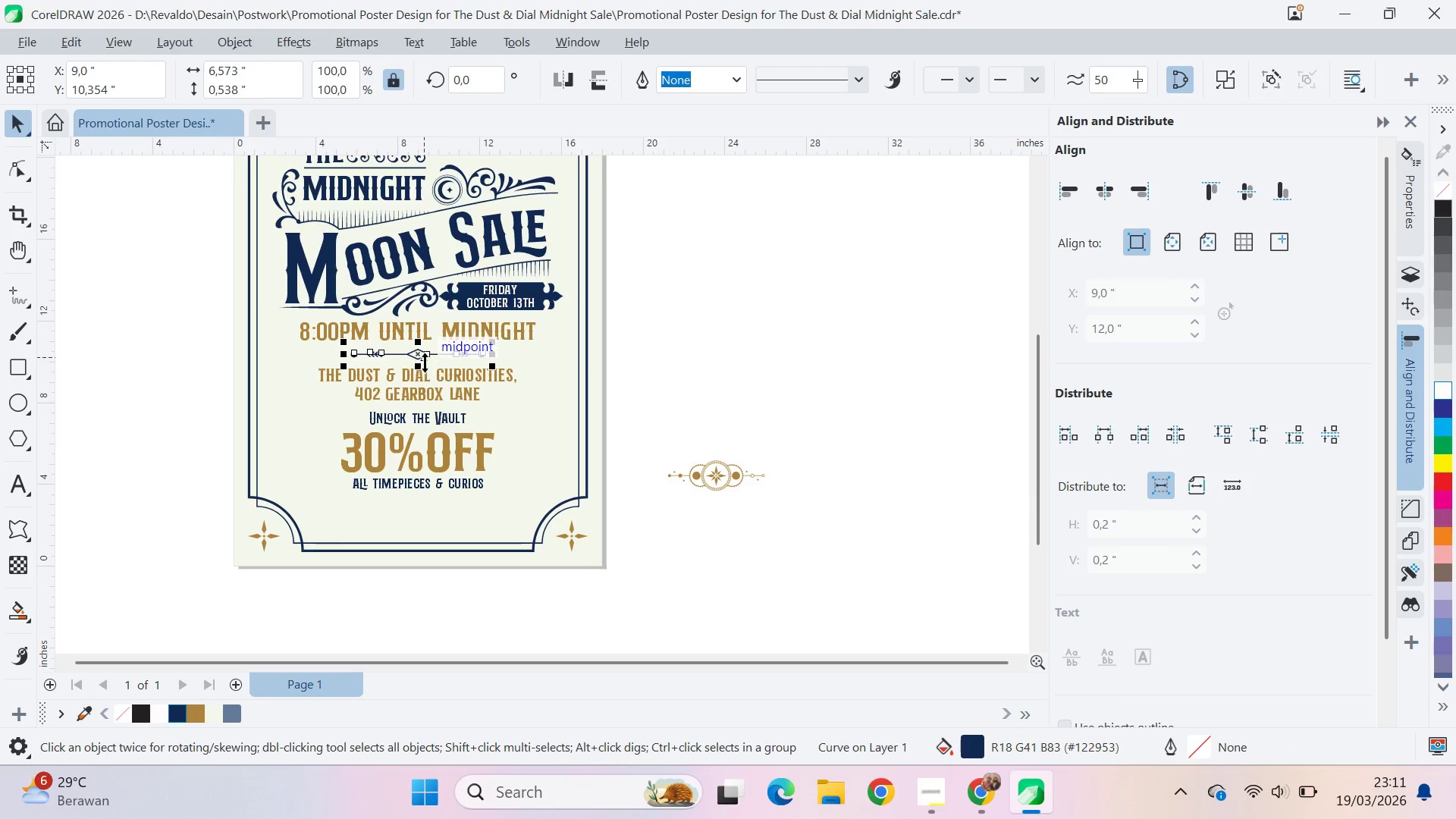 
scroll: coordinate [422, 363], scroll_direction: up, amount: 4.0
 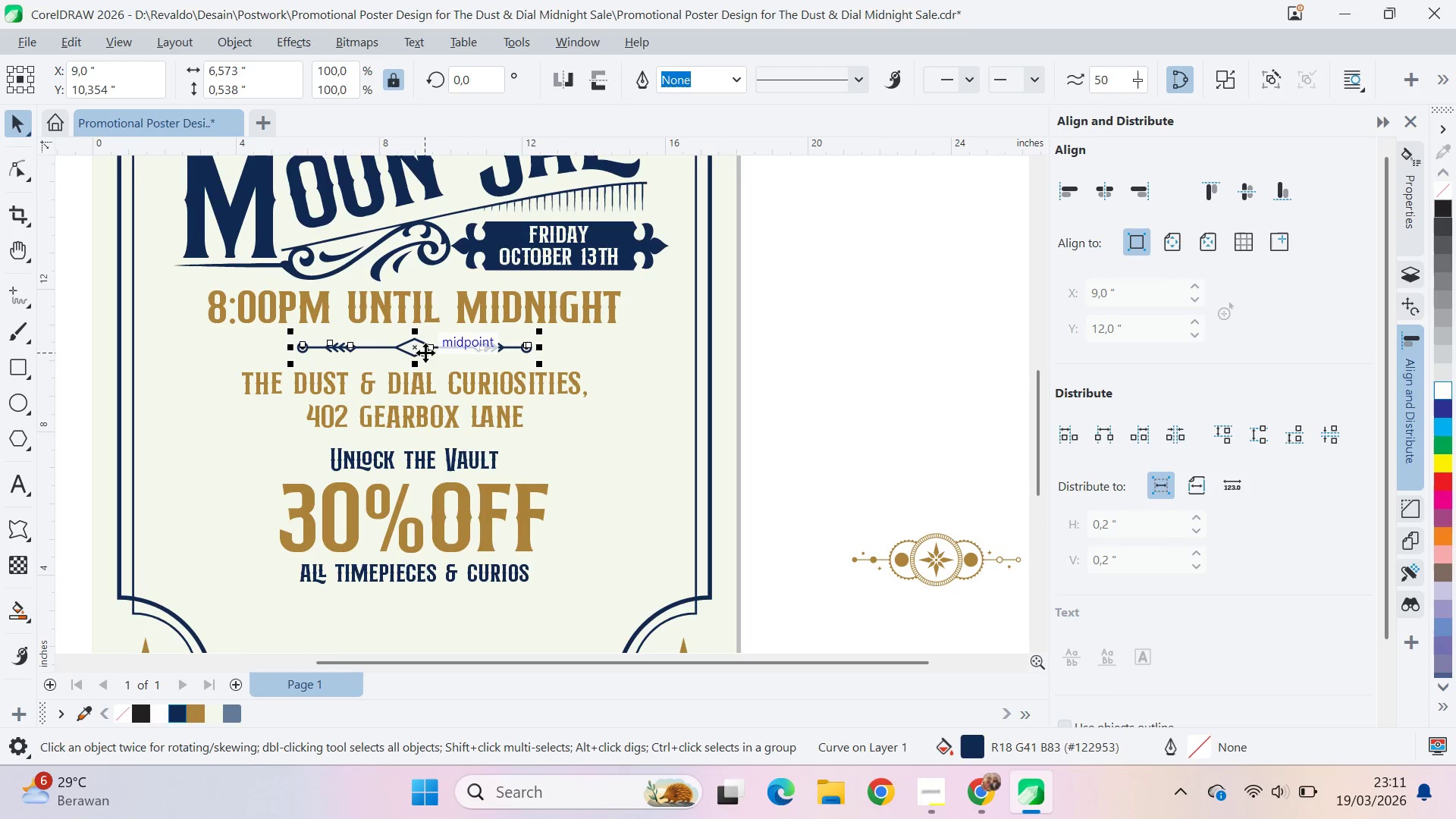 
left_click_drag(start_coordinate=[413, 347], to_coordinate=[419, 450])
 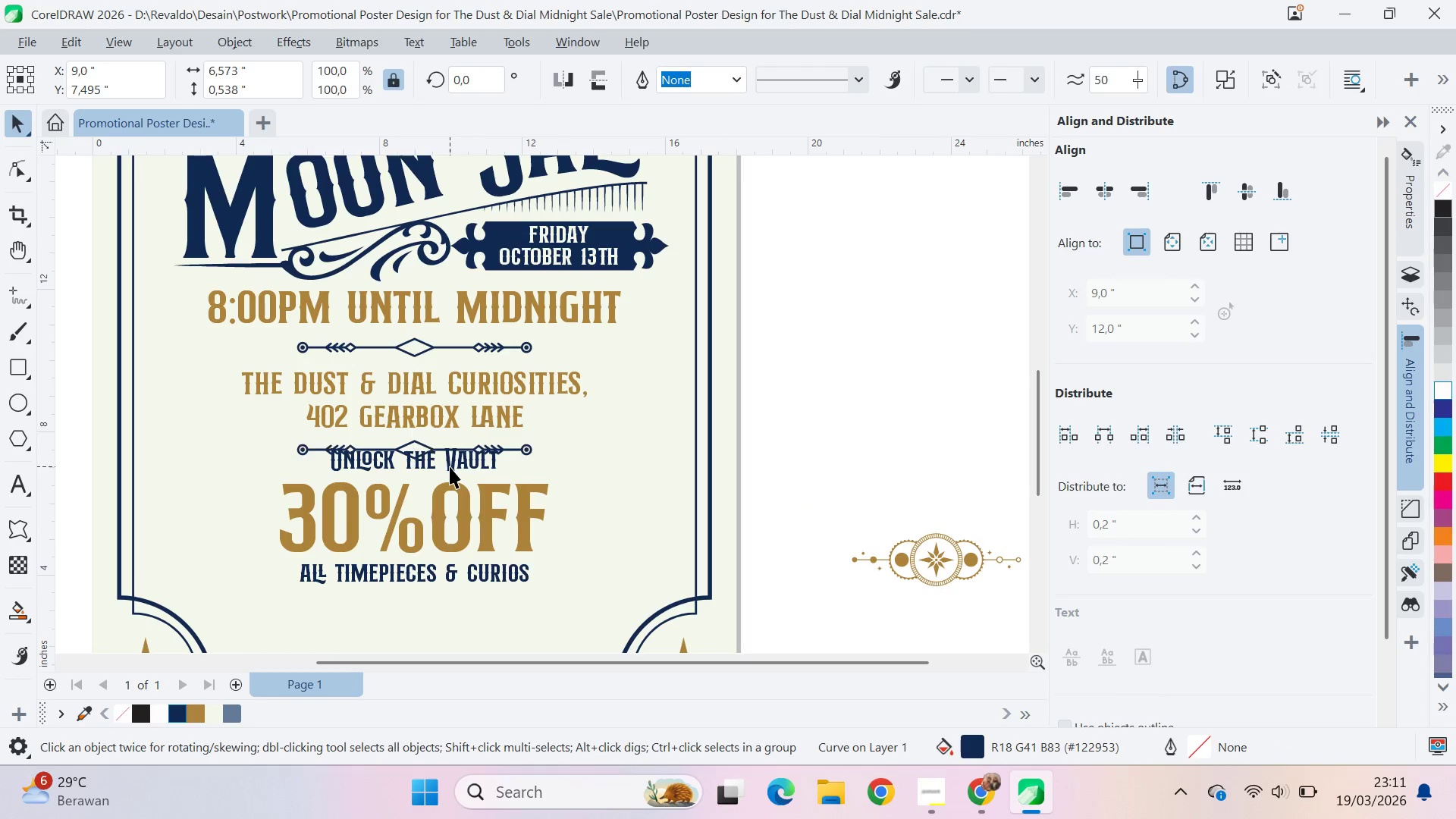 
hold_key(key=ShiftLeft, duration=0.94)
right_click([419, 450])
 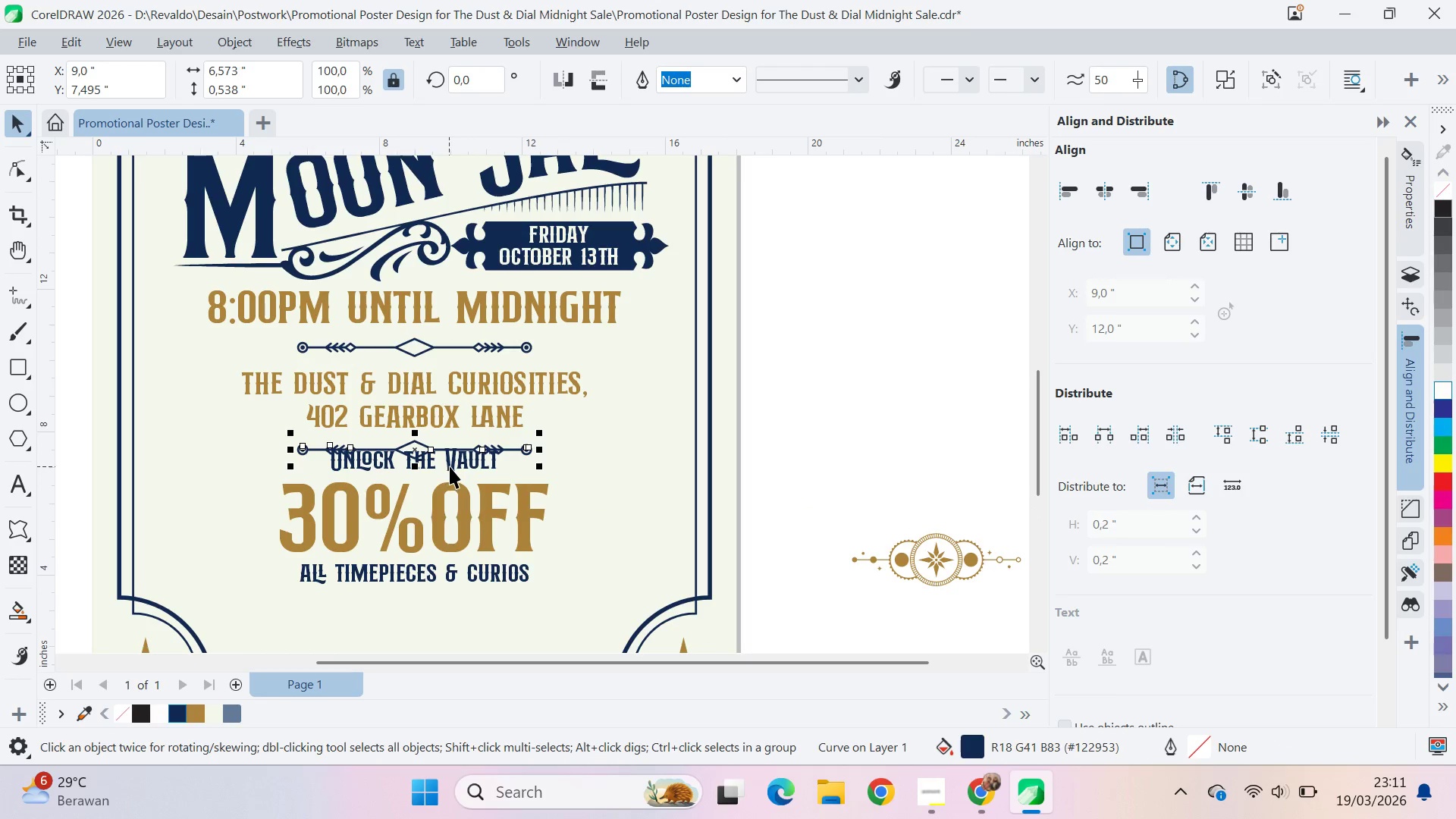 
left_click([450, 466])
 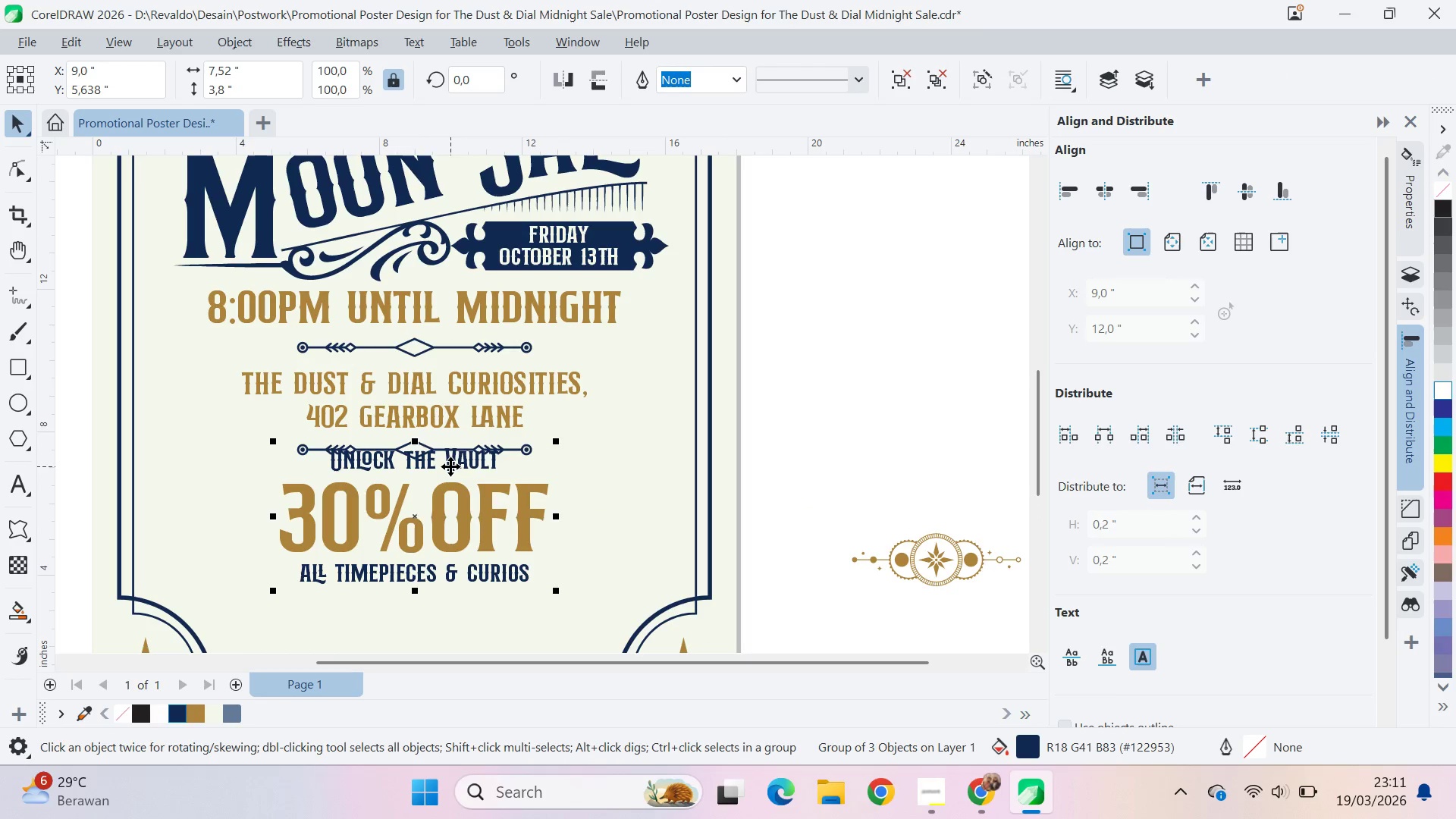 
left_click_drag(start_coordinate=[450, 466], to_coordinate=[453, 490])
 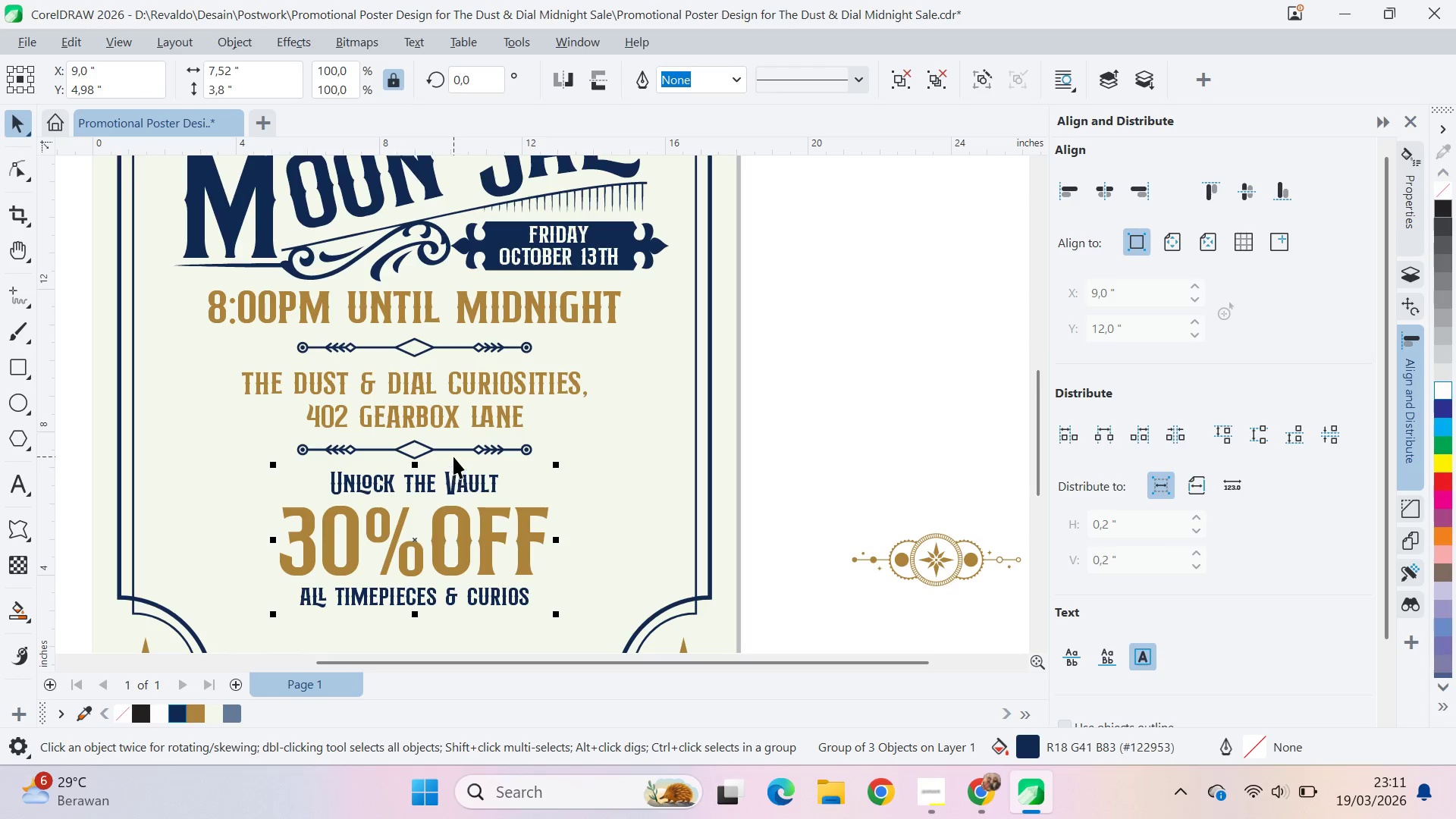 
hold_key(key=ShiftLeft, duration=0.89)
 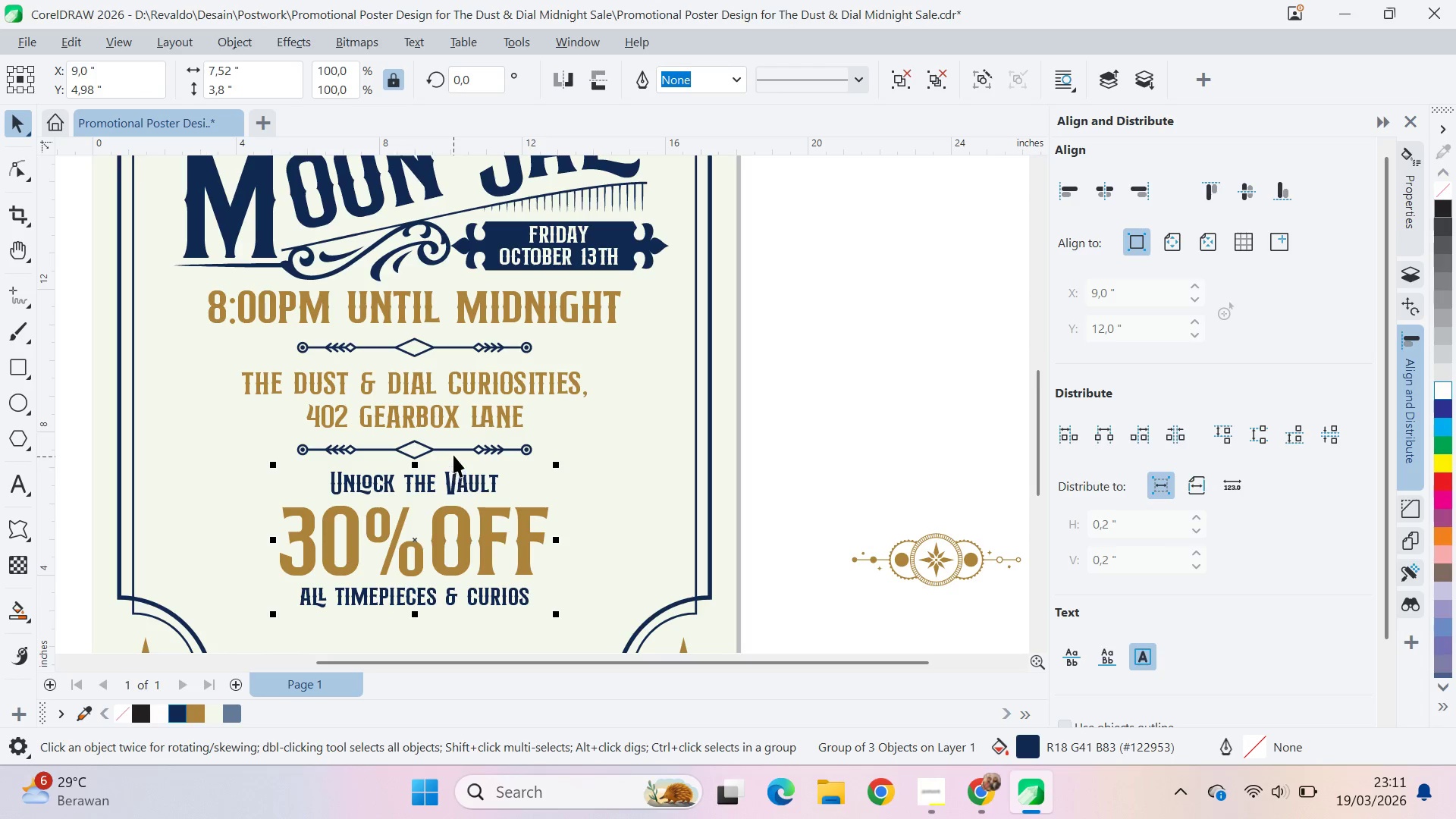 
hold_key(key=ShiftLeft, duration=1.5)
double_click([467, 406])
 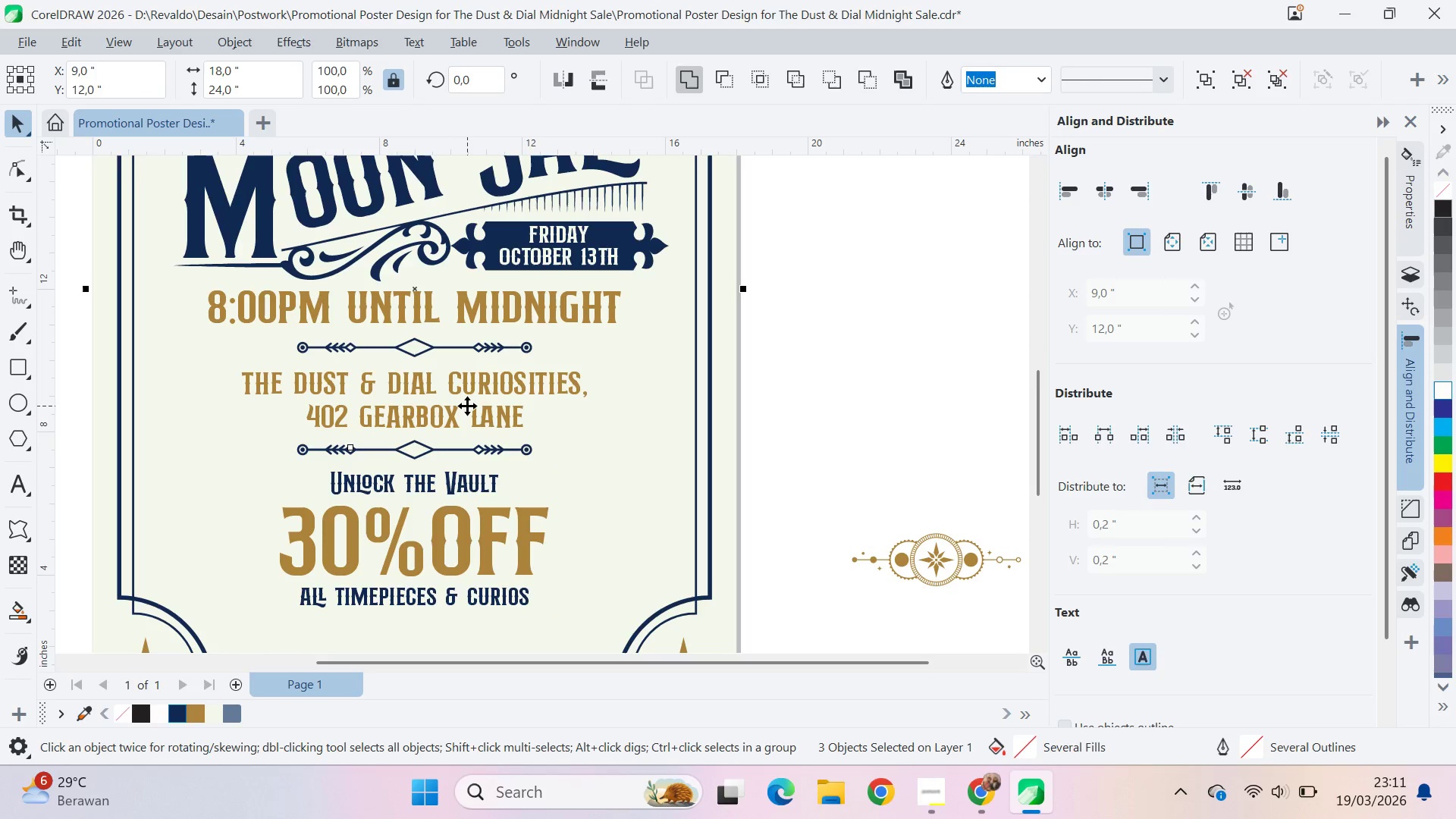 
hold_key(key=ShiftLeft, duration=1.52)
triple_click([467, 406])
 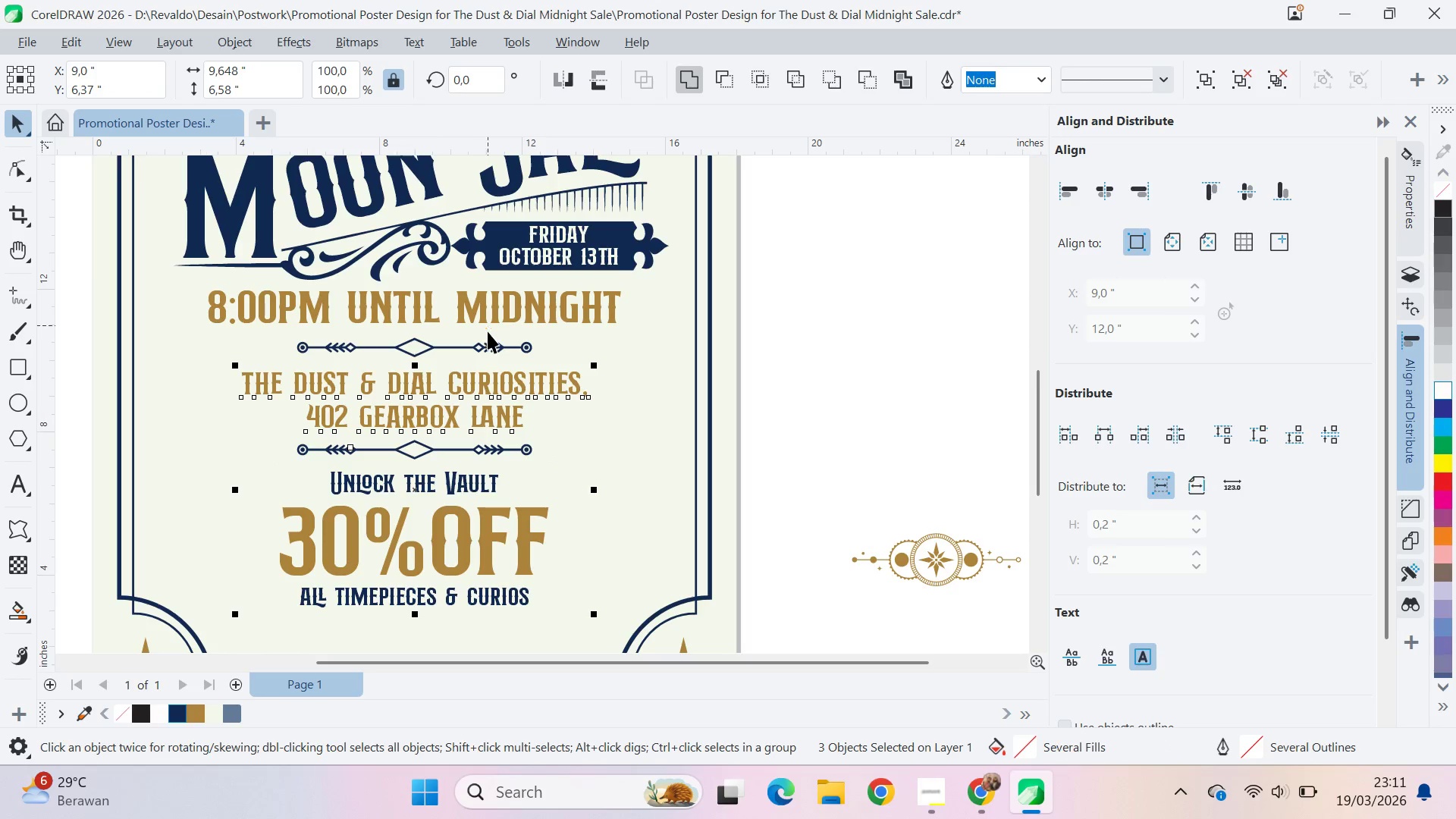 
left_click([493, 352])
 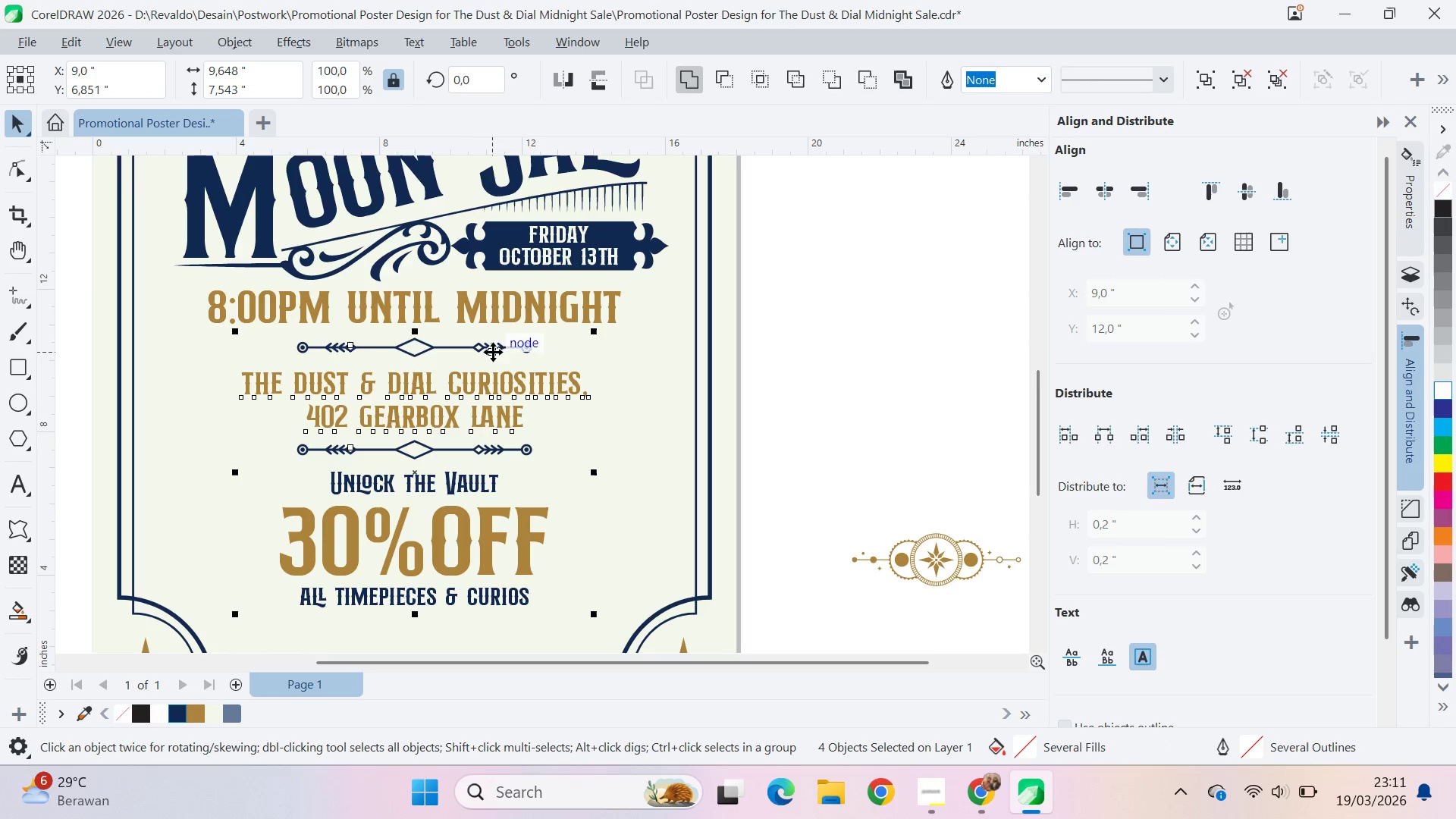 
hold_key(key=ShiftLeft, duration=0.95)
left_click([496, 305])
 